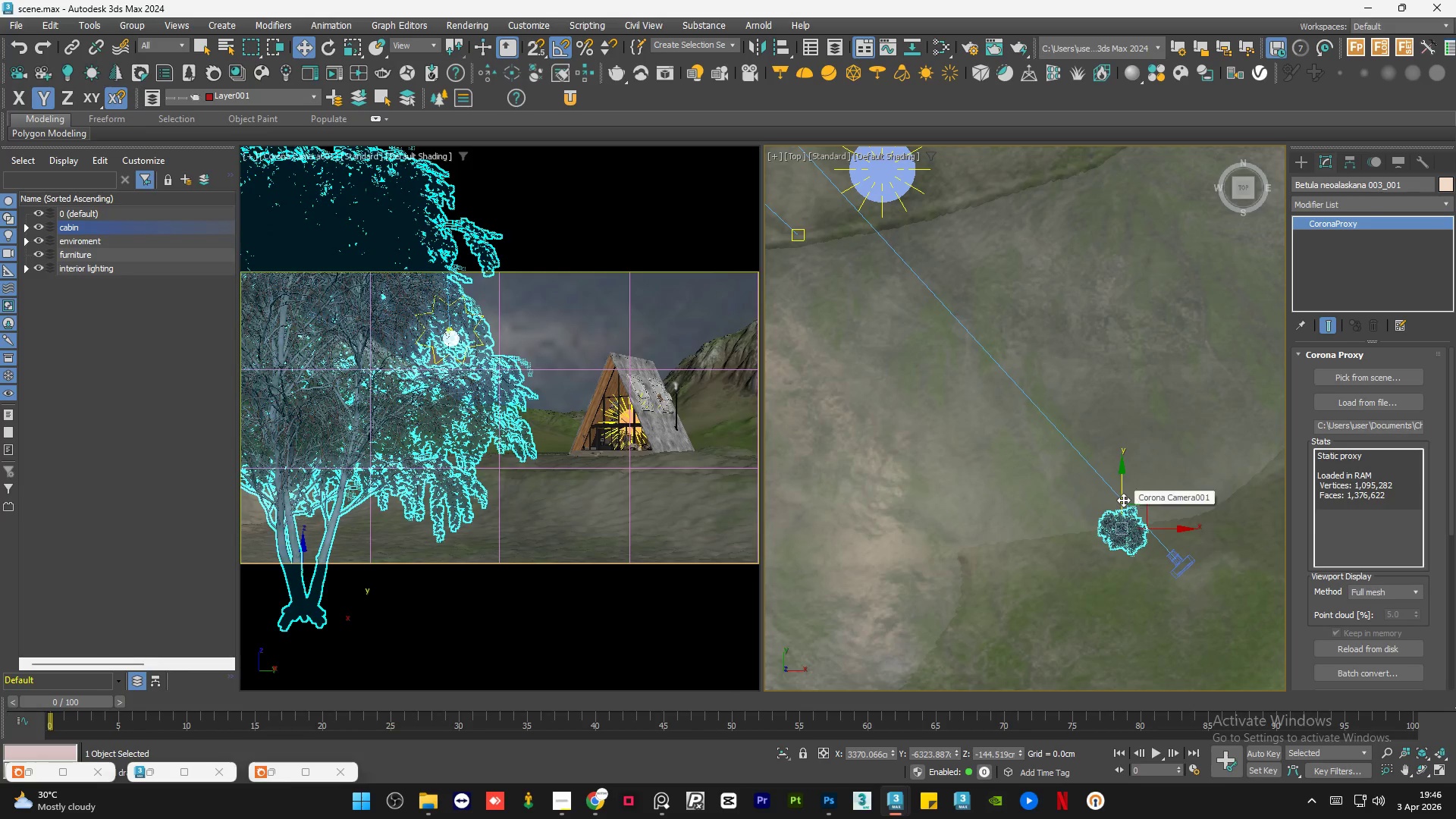 
key(Control+Z)
 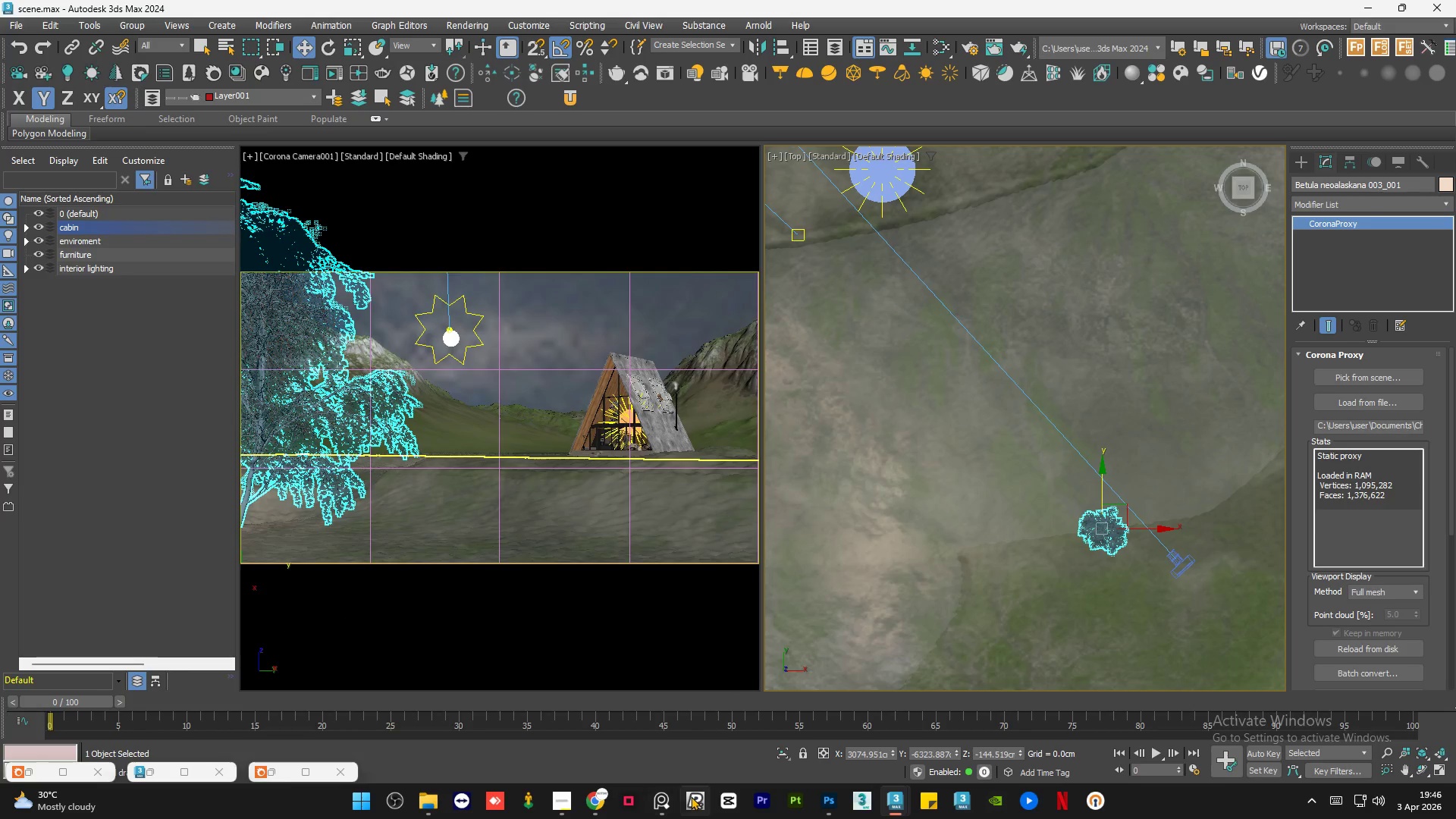 
left_click([670, 807])
 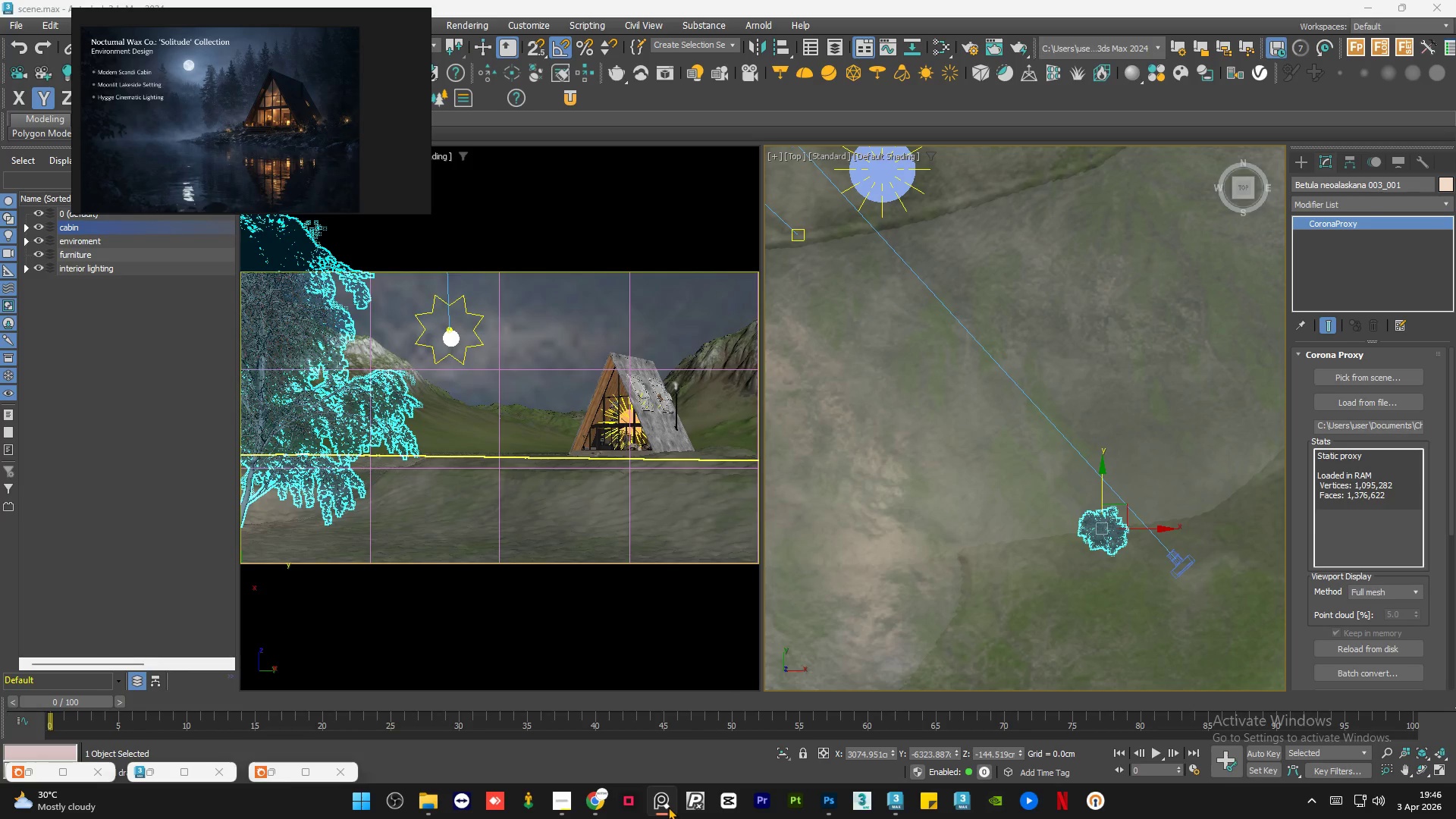 
left_click([668, 807])
 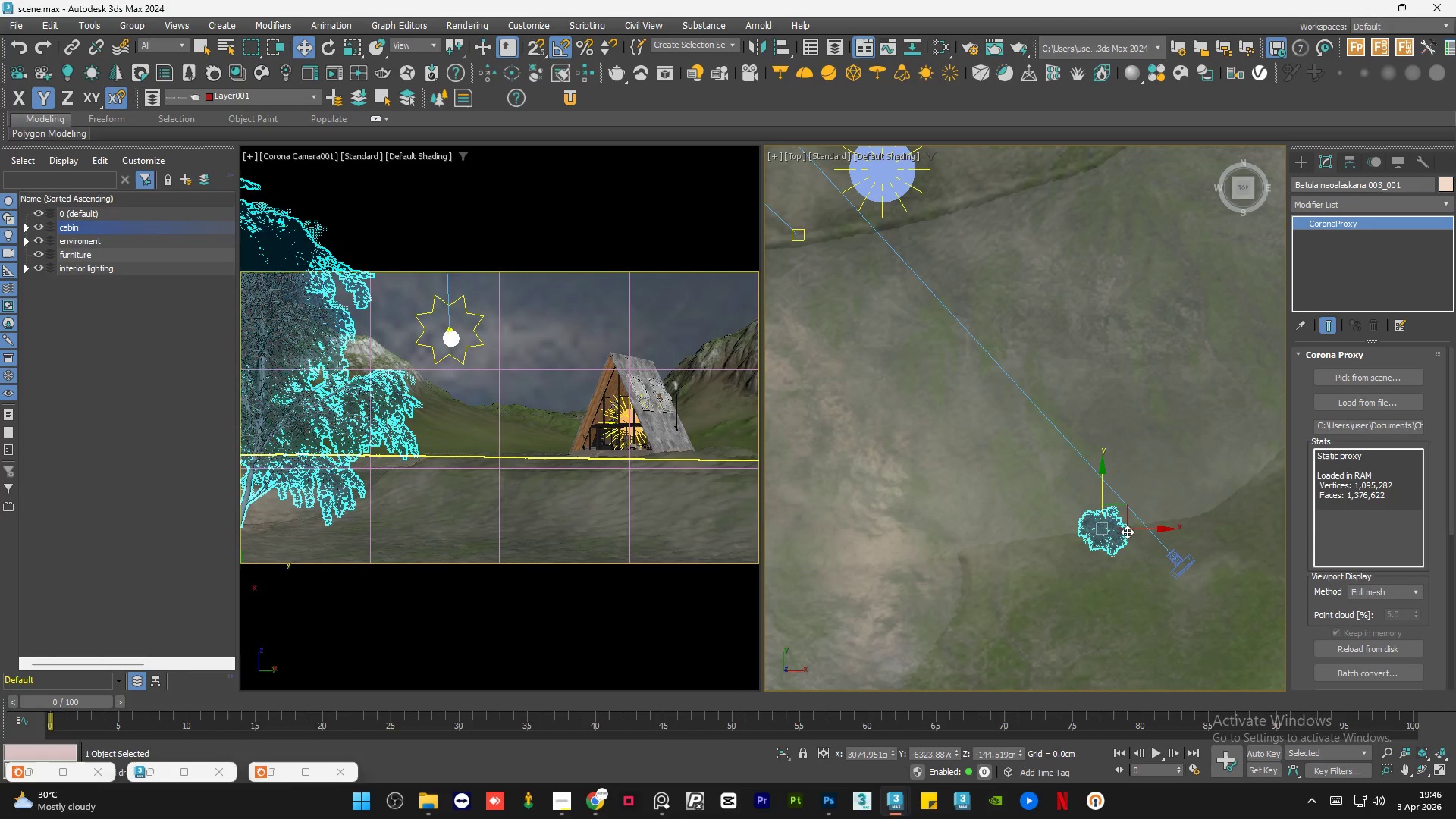 
left_click_drag(start_coordinate=[1138, 528], to_coordinate=[1170, 527])
 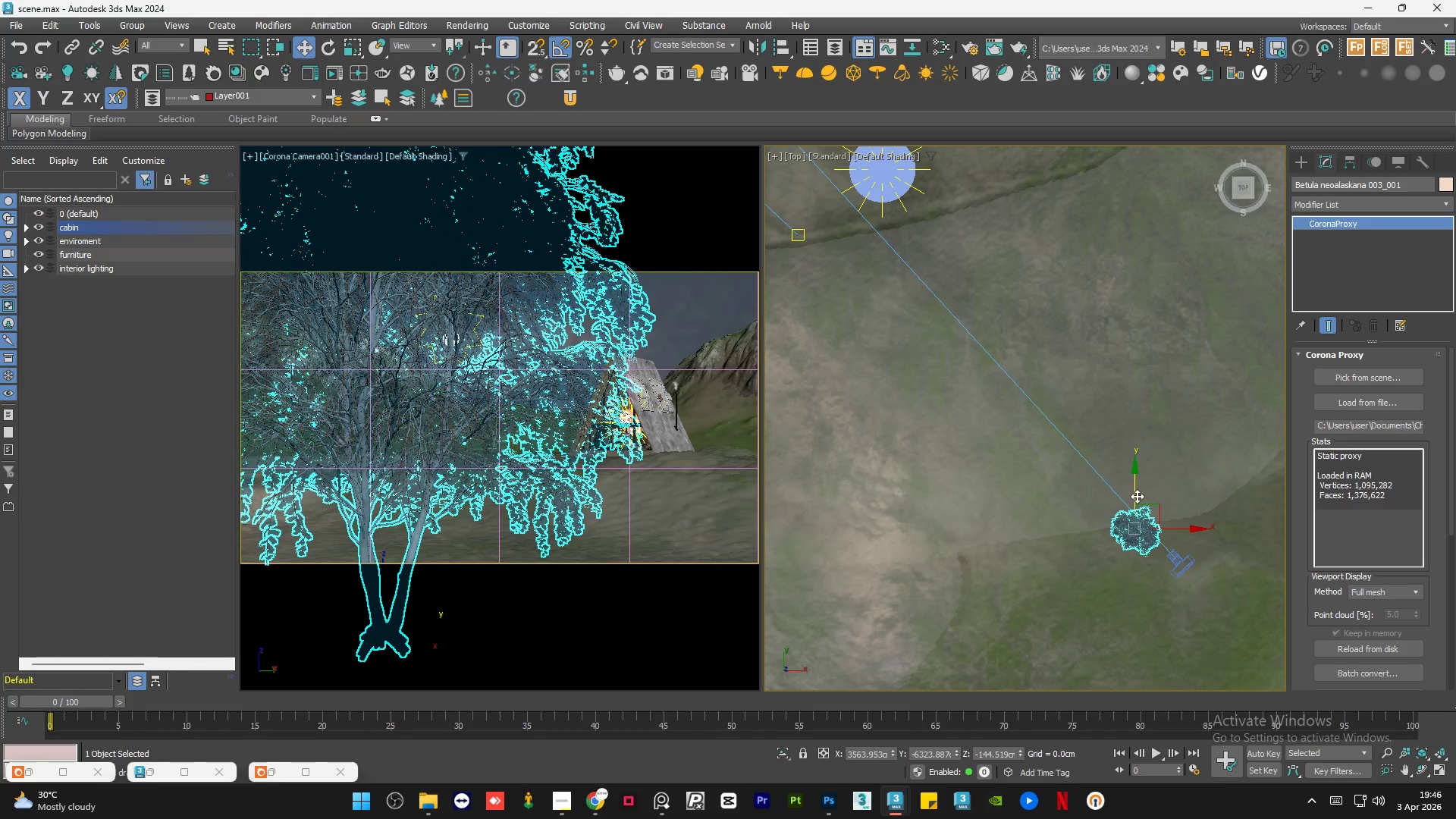 
left_click_drag(start_coordinate=[1137, 496], to_coordinate=[1135, 522])
 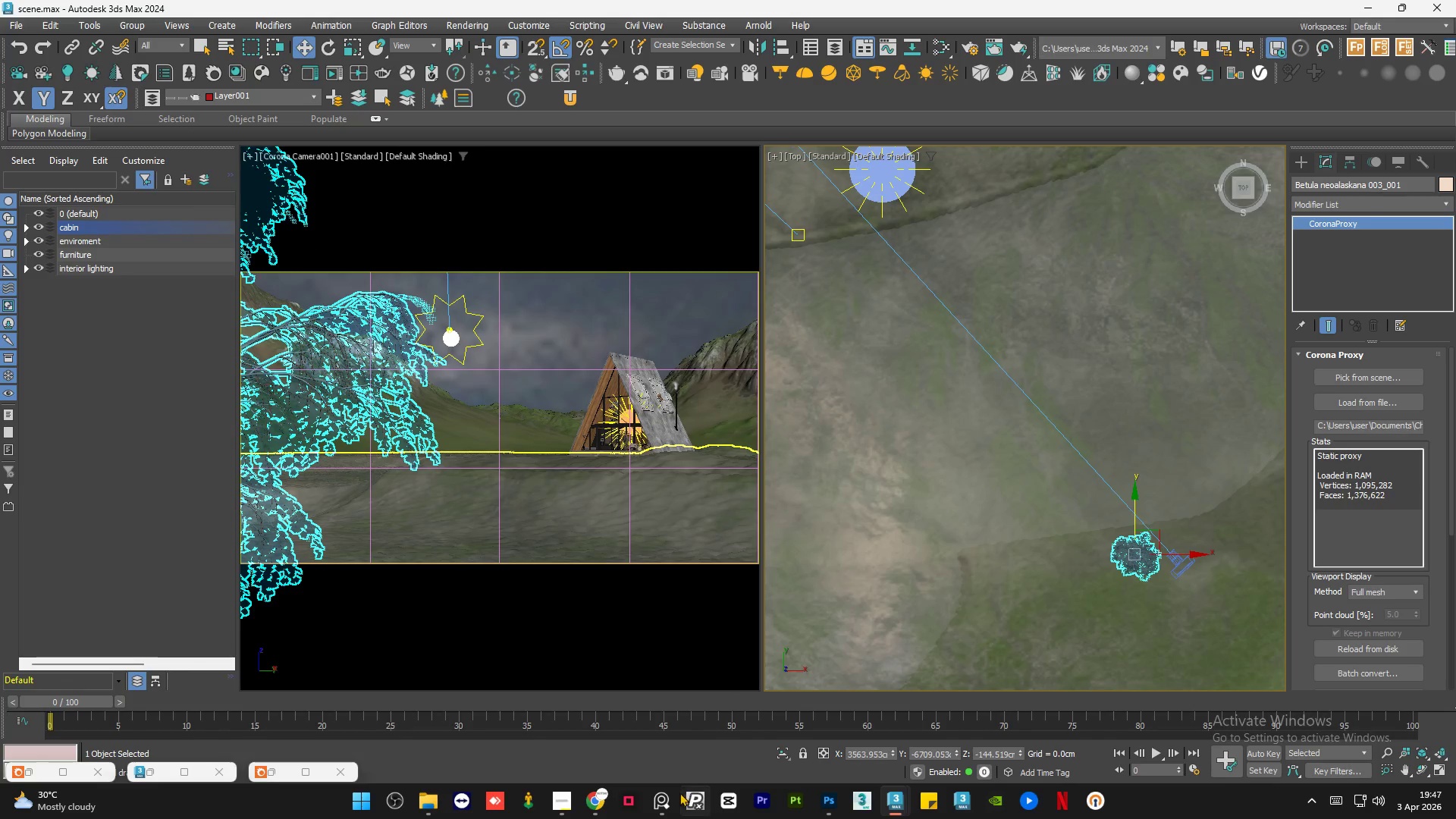 
left_click([668, 800])
 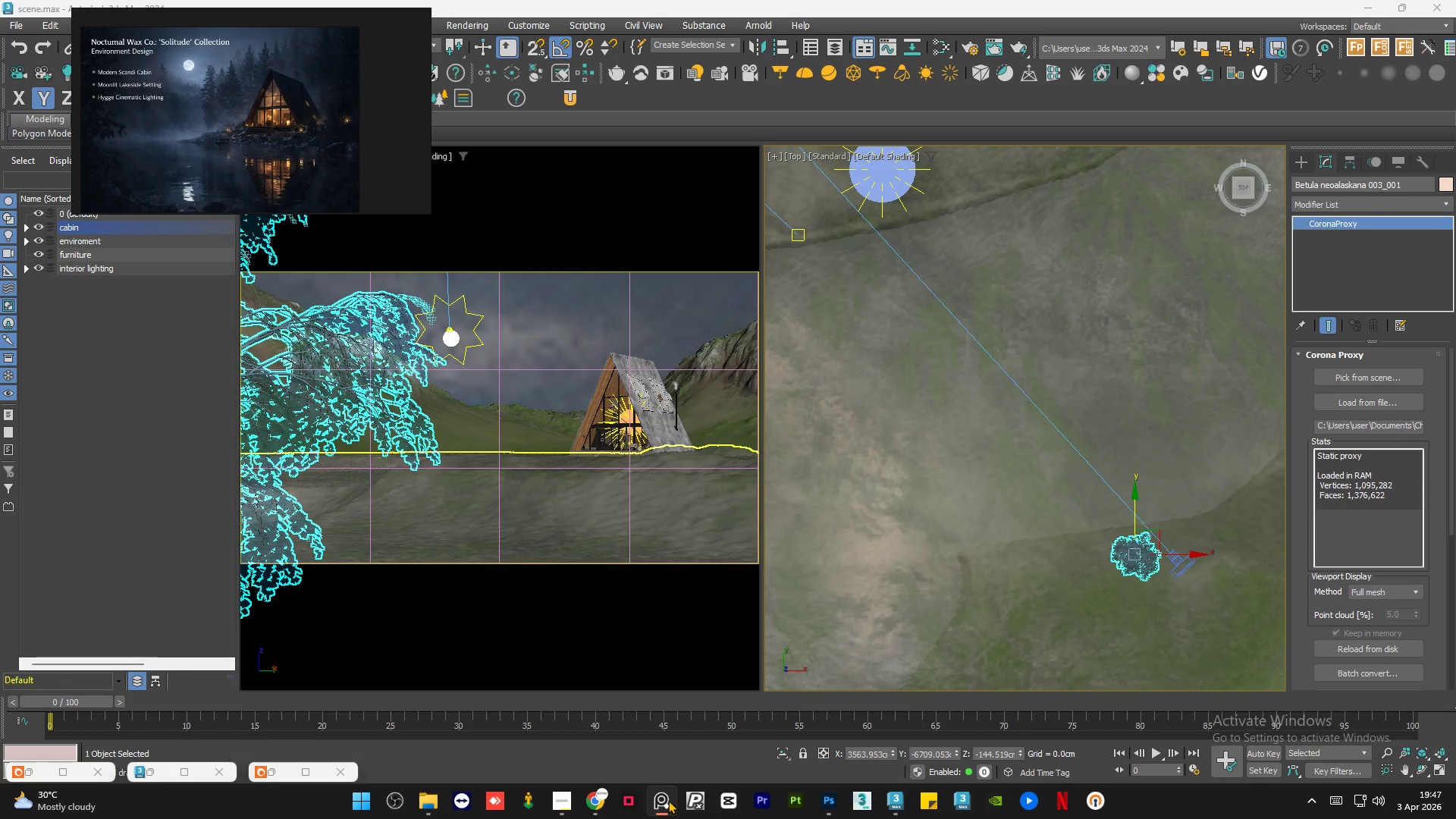 
left_click([668, 800])
 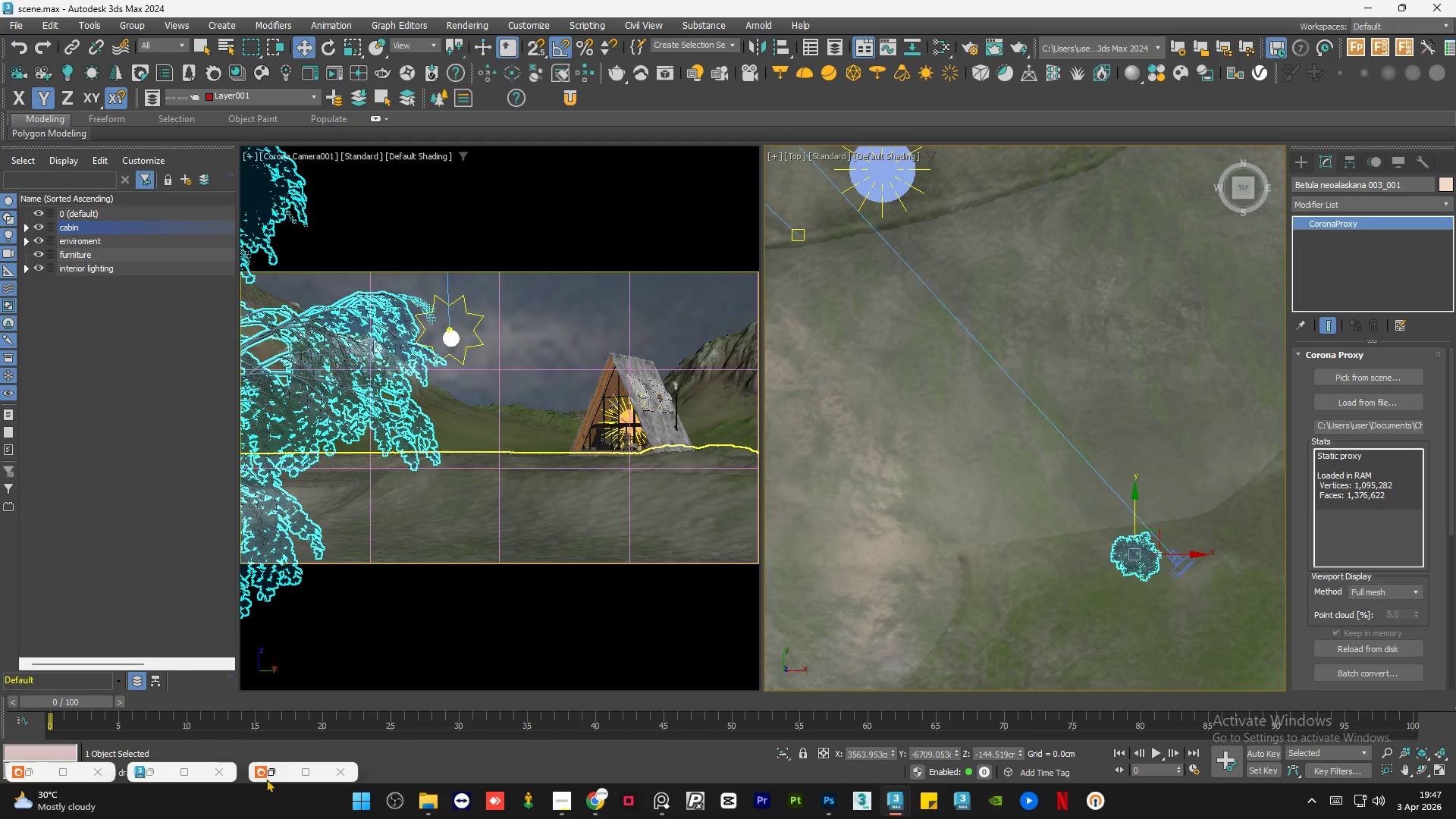 
left_click([275, 771])
 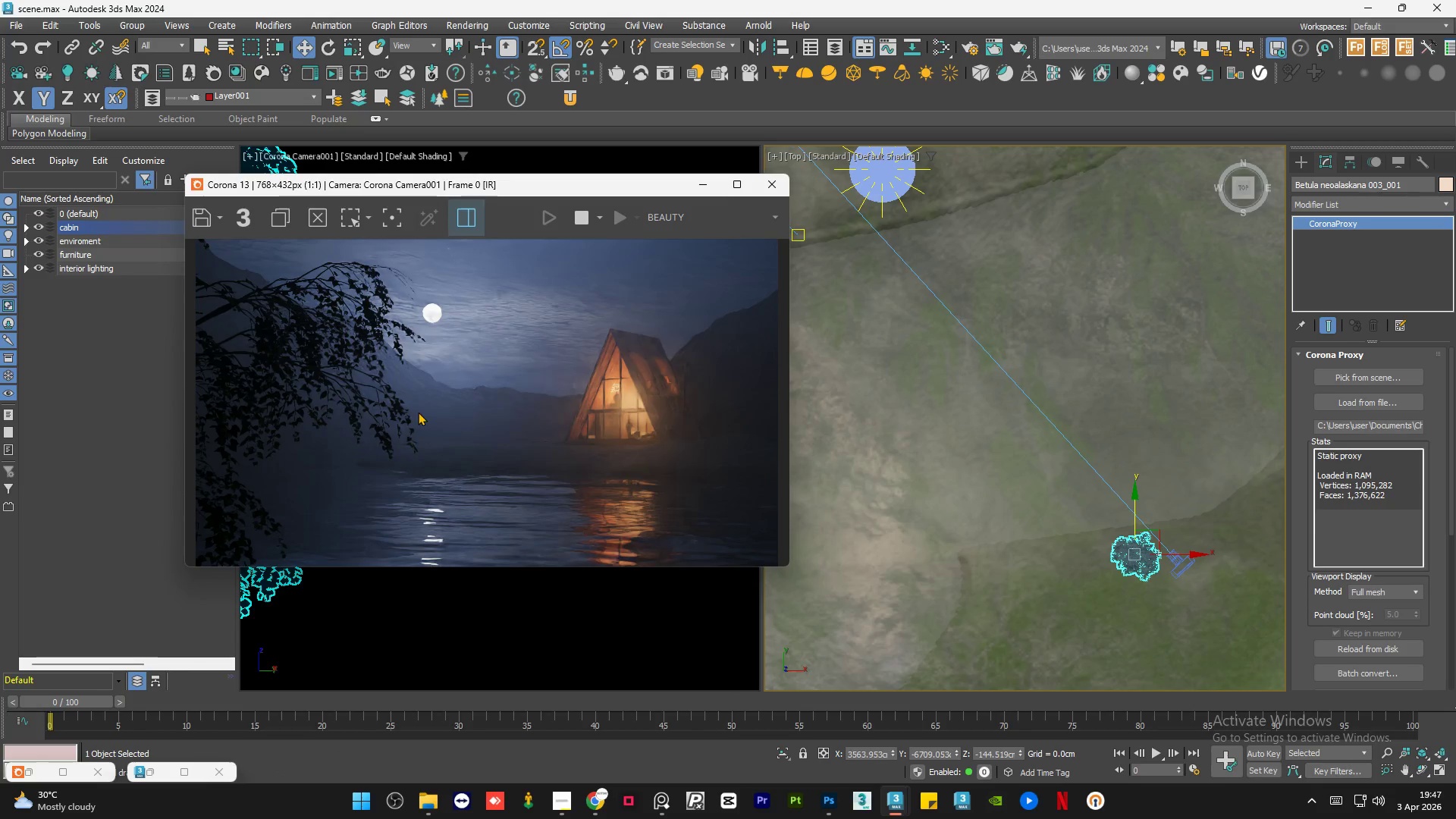 
scroll: coordinate [418, 411], scroll_direction: down, amount: 1.0
 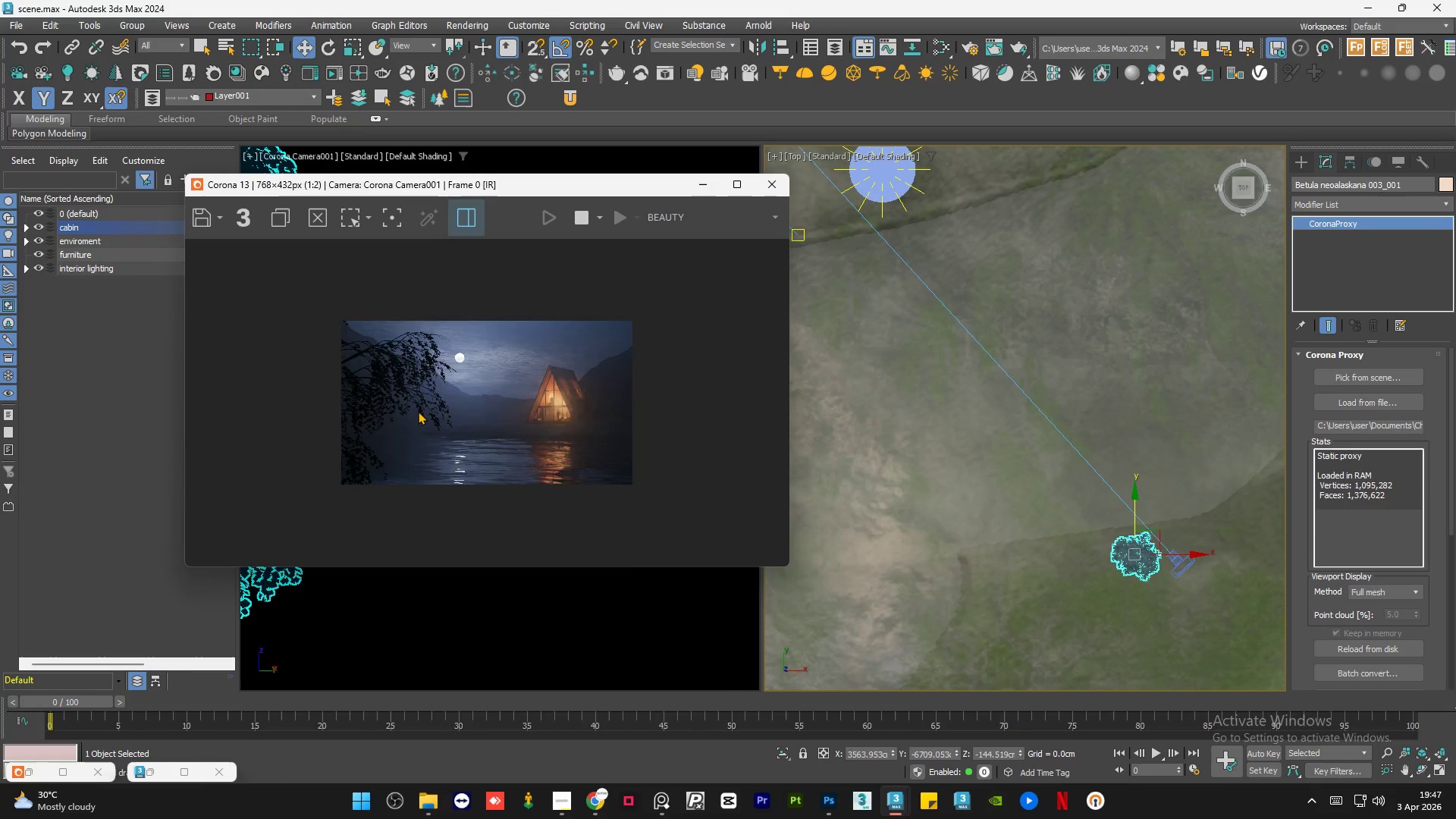 
scroll: coordinate [295, 315], scroll_direction: up, amount: 3.0
 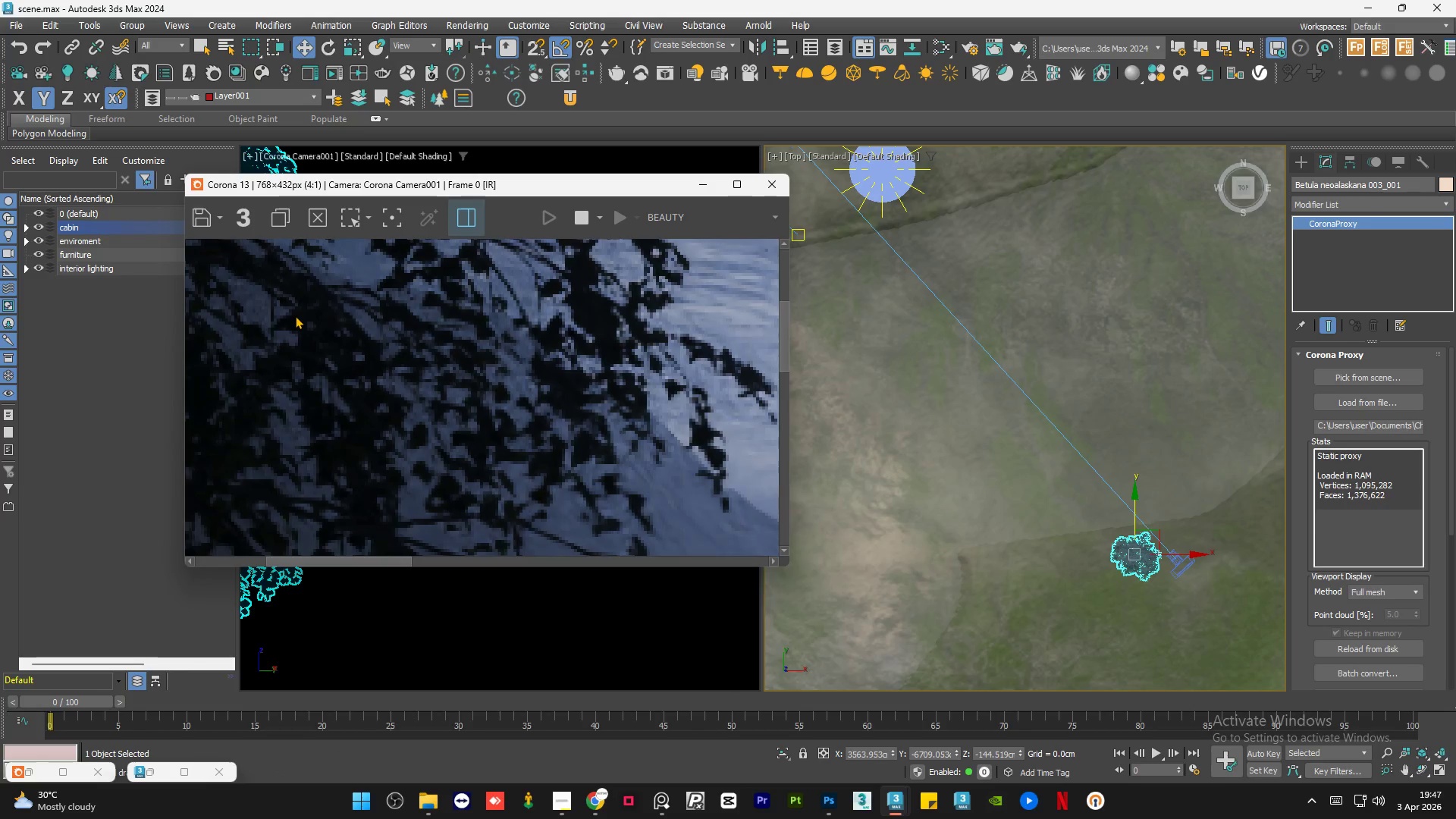 
scroll: coordinate [295, 315], scroll_direction: down, amount: 1.0
 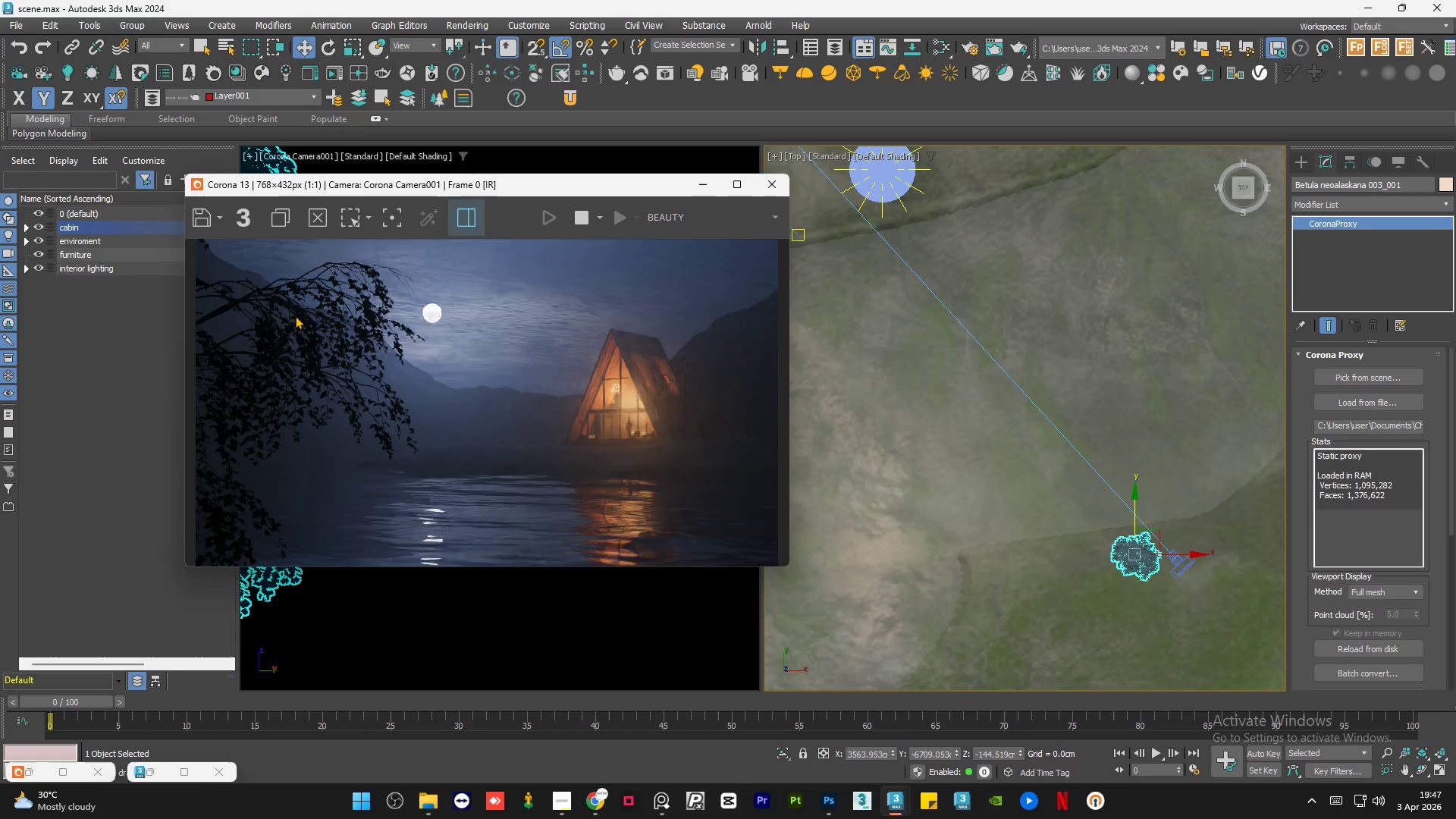 
scroll: coordinate [233, 407], scroll_direction: up, amount: 2.0
 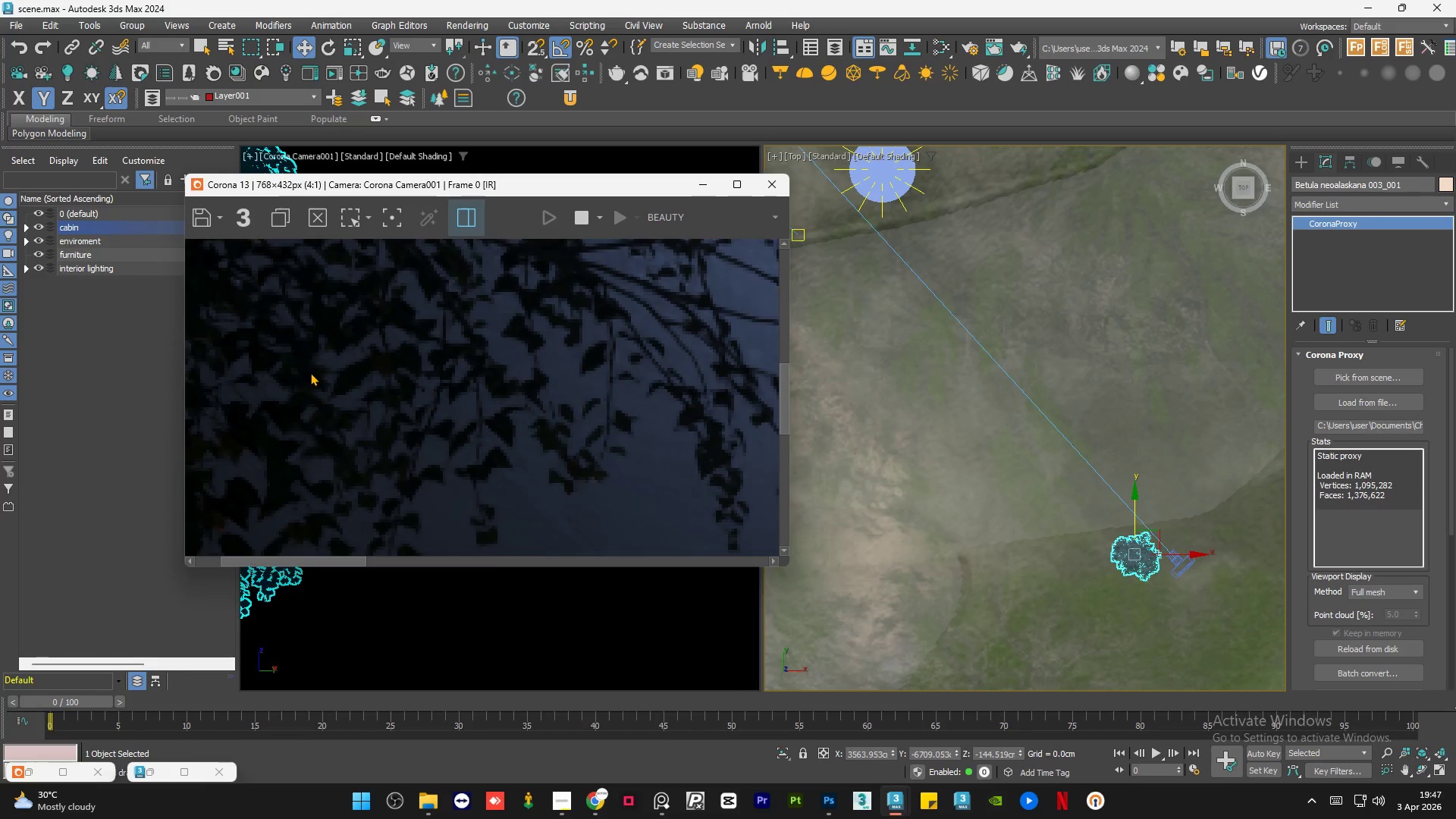 
scroll: coordinate [310, 372], scroll_direction: down, amount: 1.0
 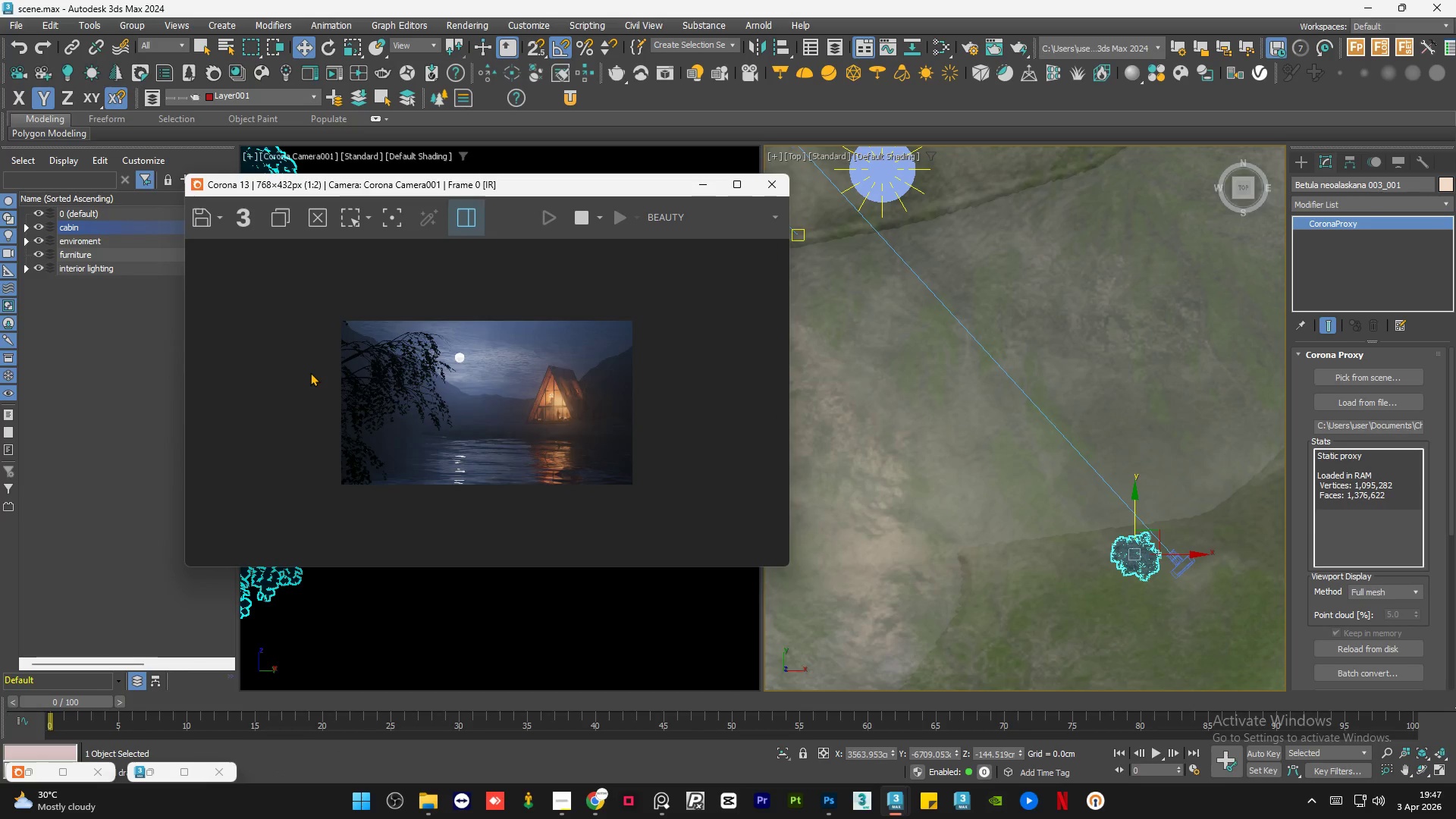 
scroll: coordinate [359, 422], scroll_direction: up, amount: 1.0
 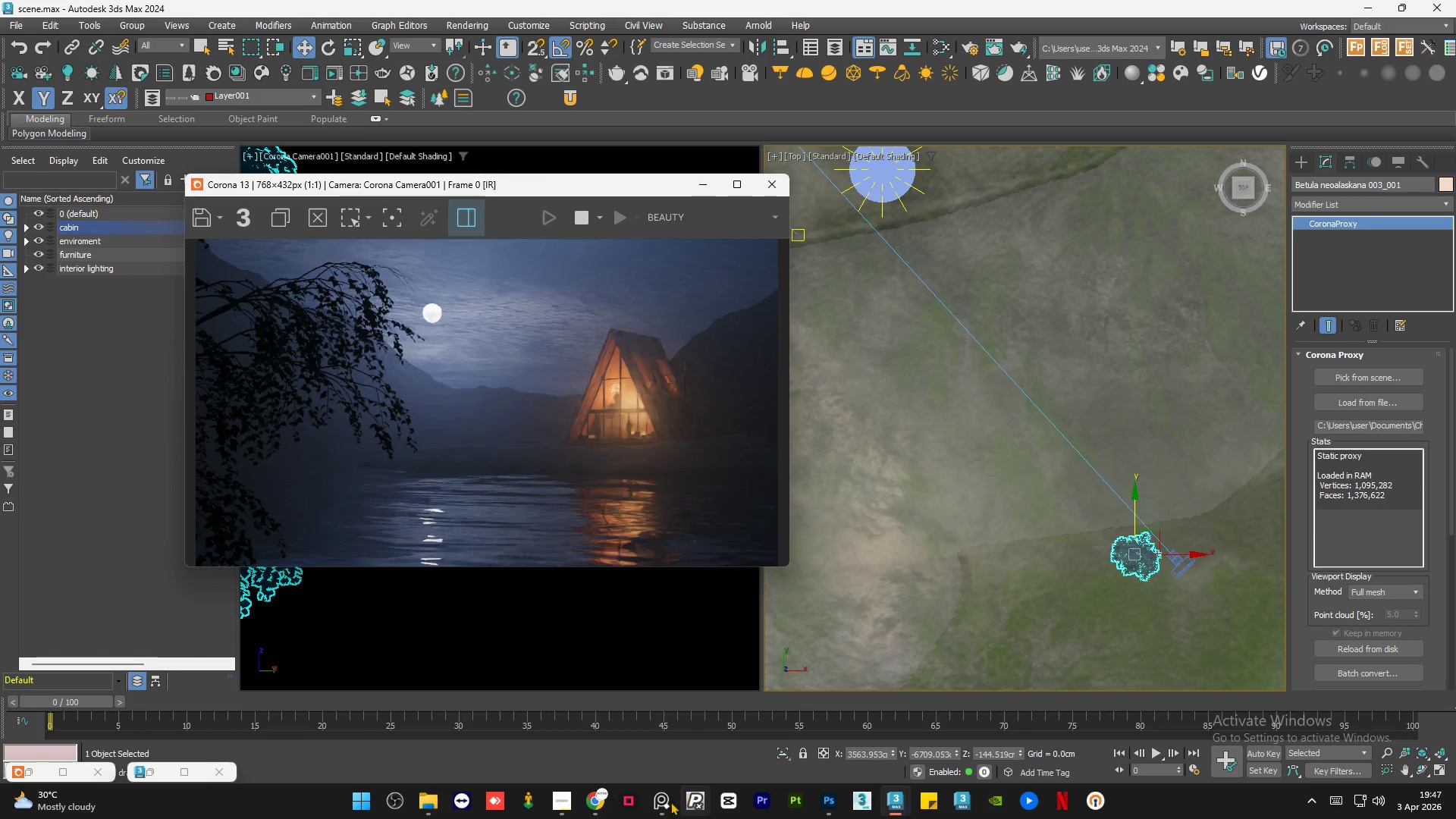 
left_click([658, 805])
 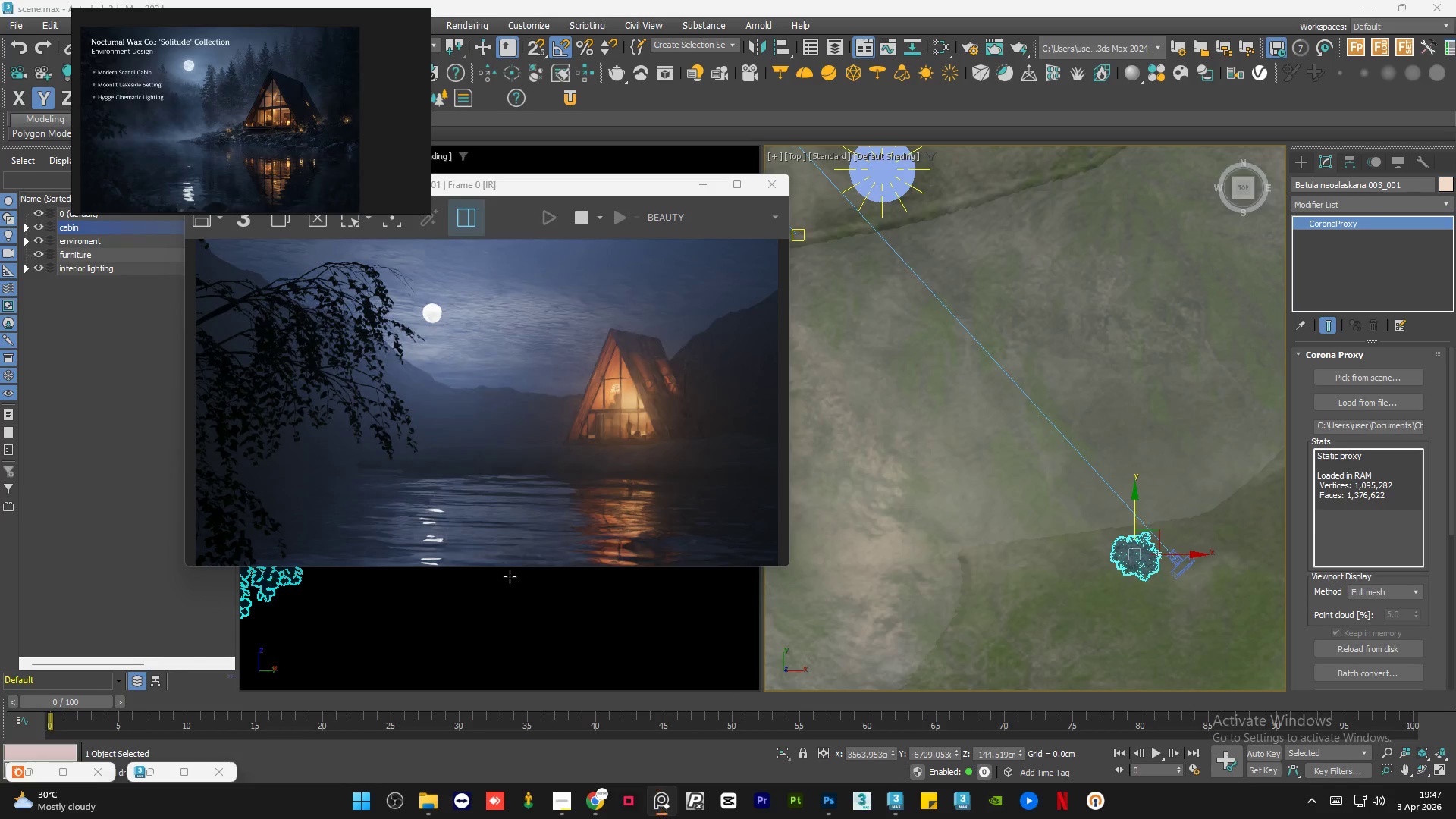 
scroll: coordinate [87, 111], scroll_direction: up, amount: 7.0
 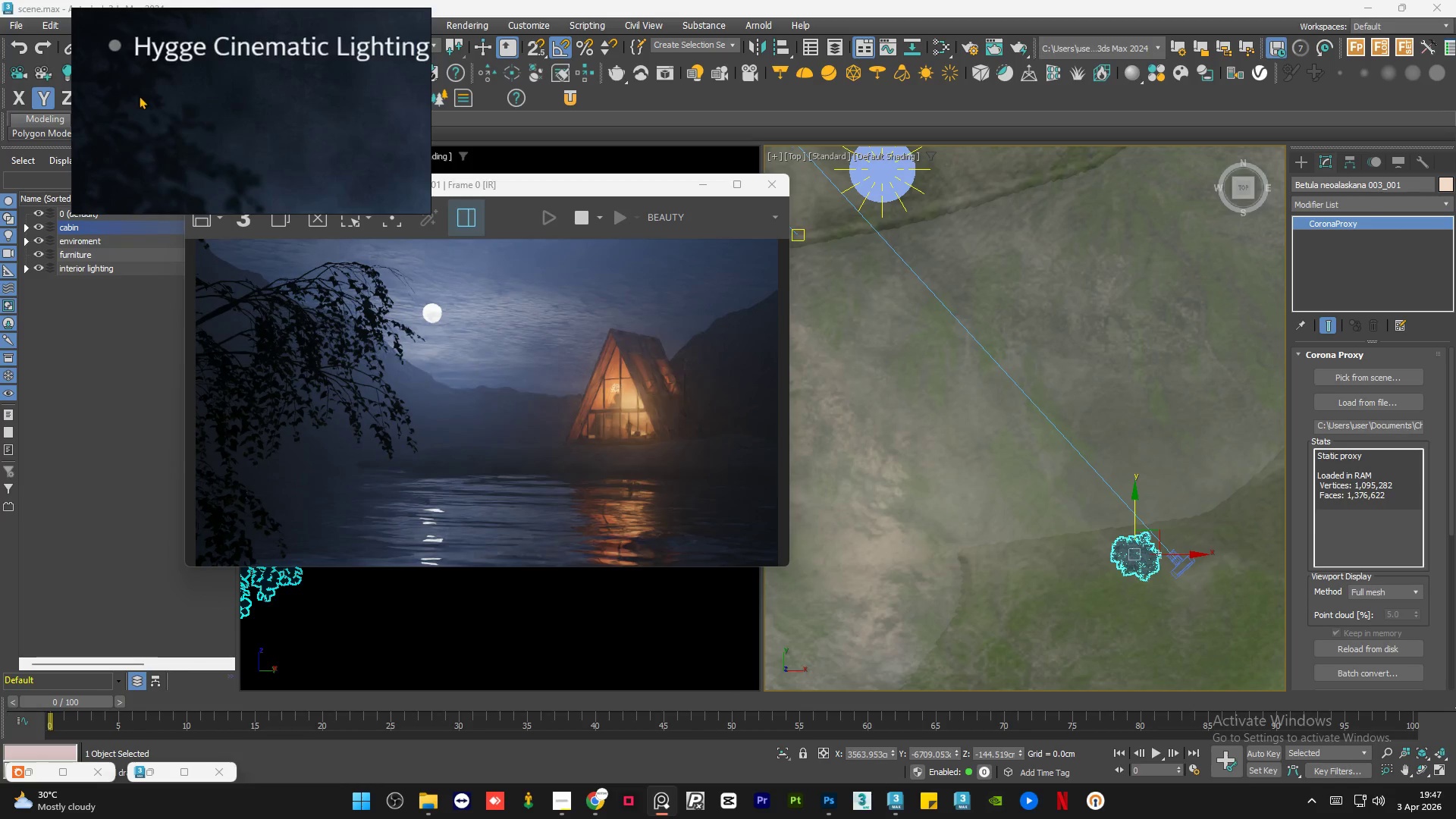 
scroll: coordinate [140, 95], scroll_direction: down, amount: 8.0
 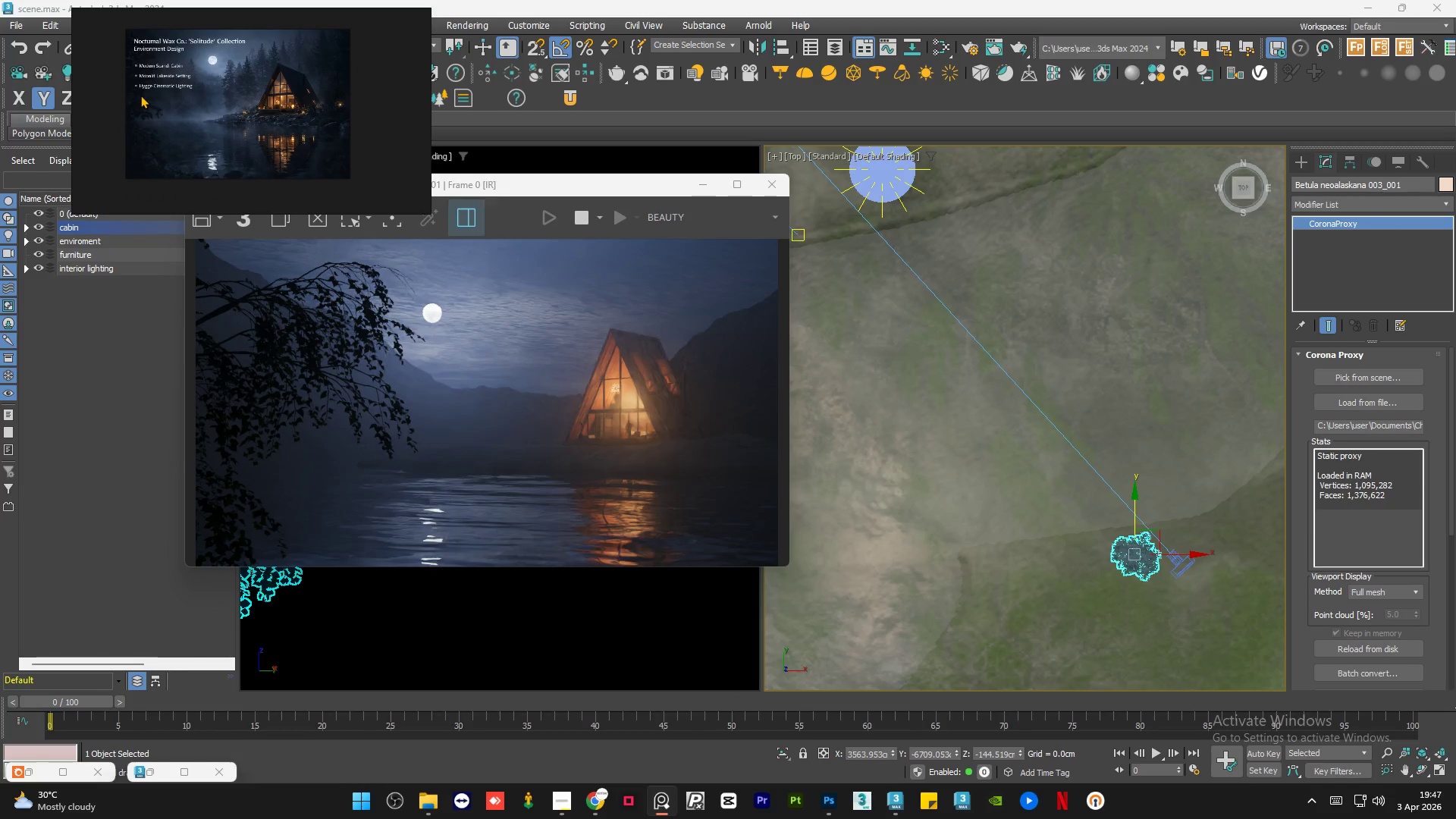 
scroll: coordinate [158, 136], scroll_direction: up, amount: 1.0
 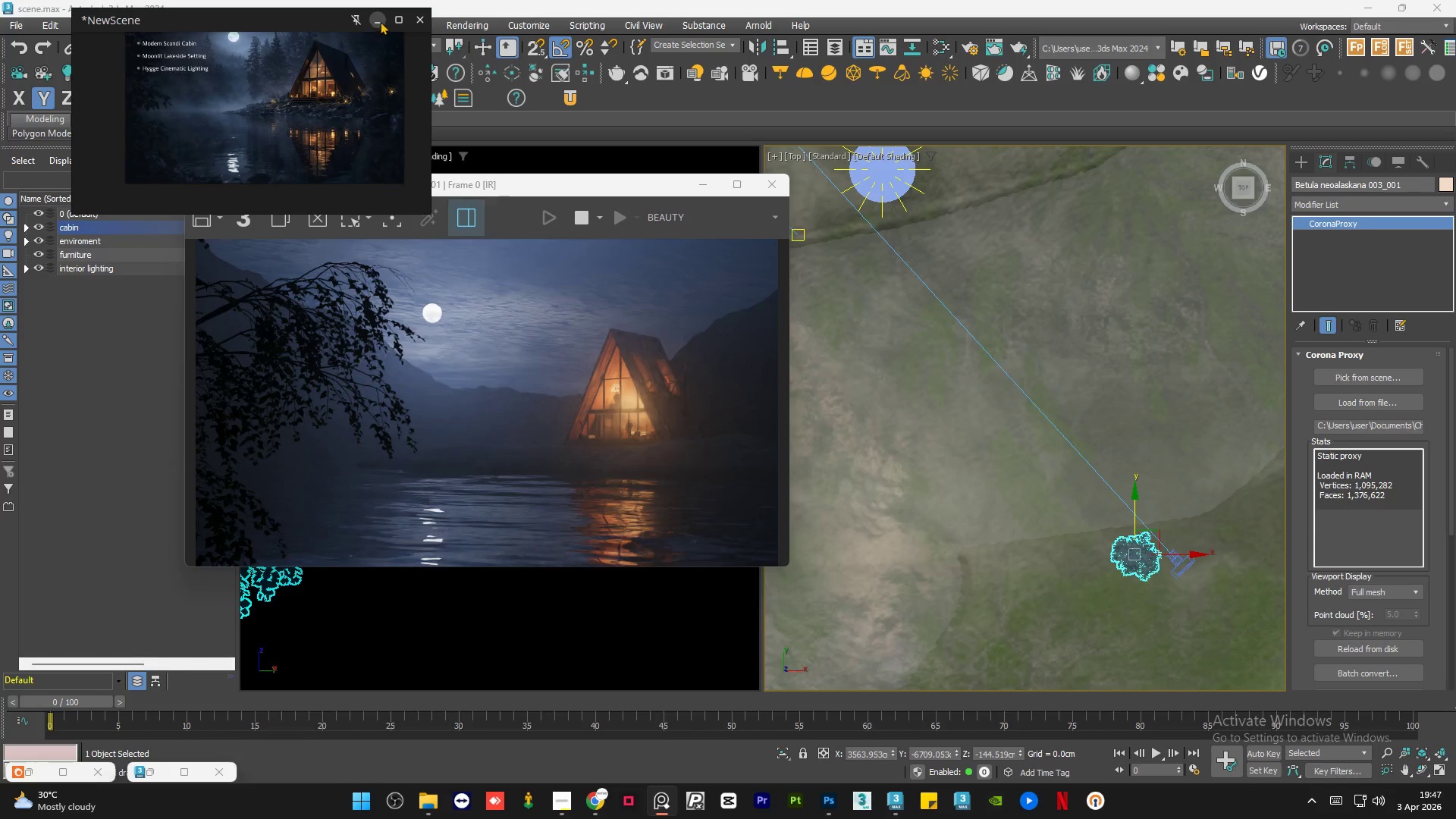 
left_click([381, 20])
 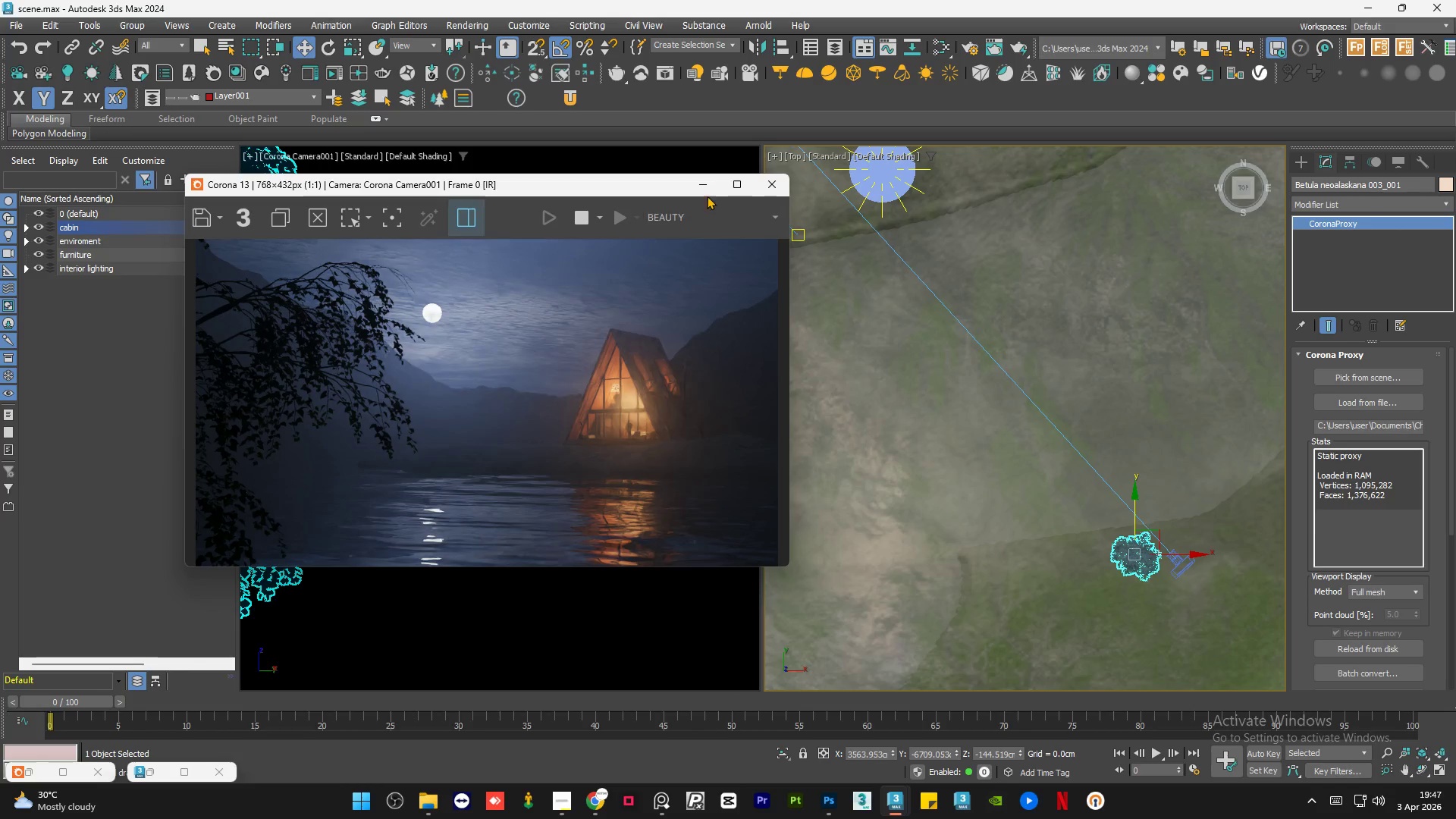 
left_click([704, 189])
 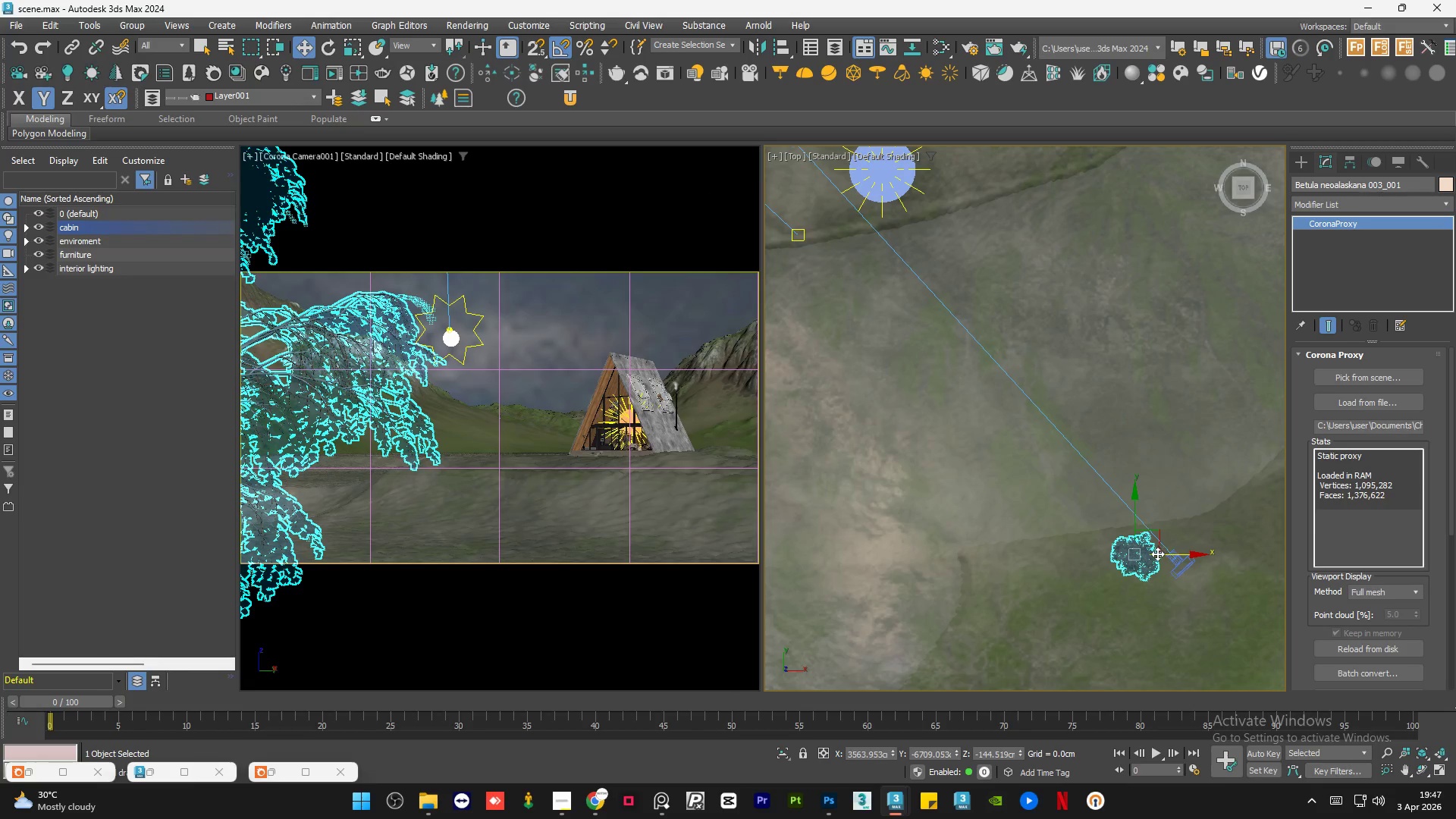 
key(E)
 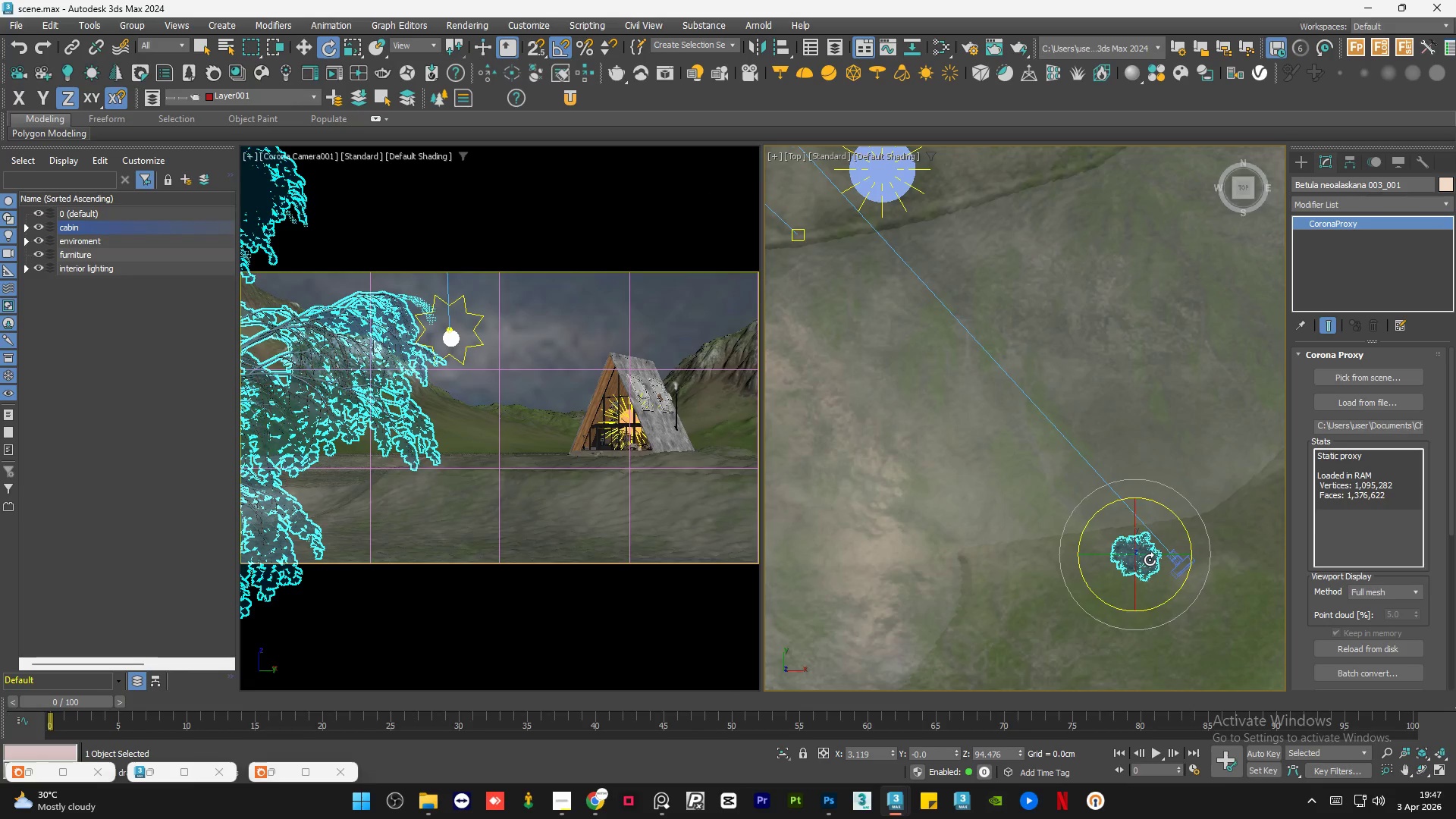 
scroll: coordinate [1153, 559], scroll_direction: up, amount: 3.0
 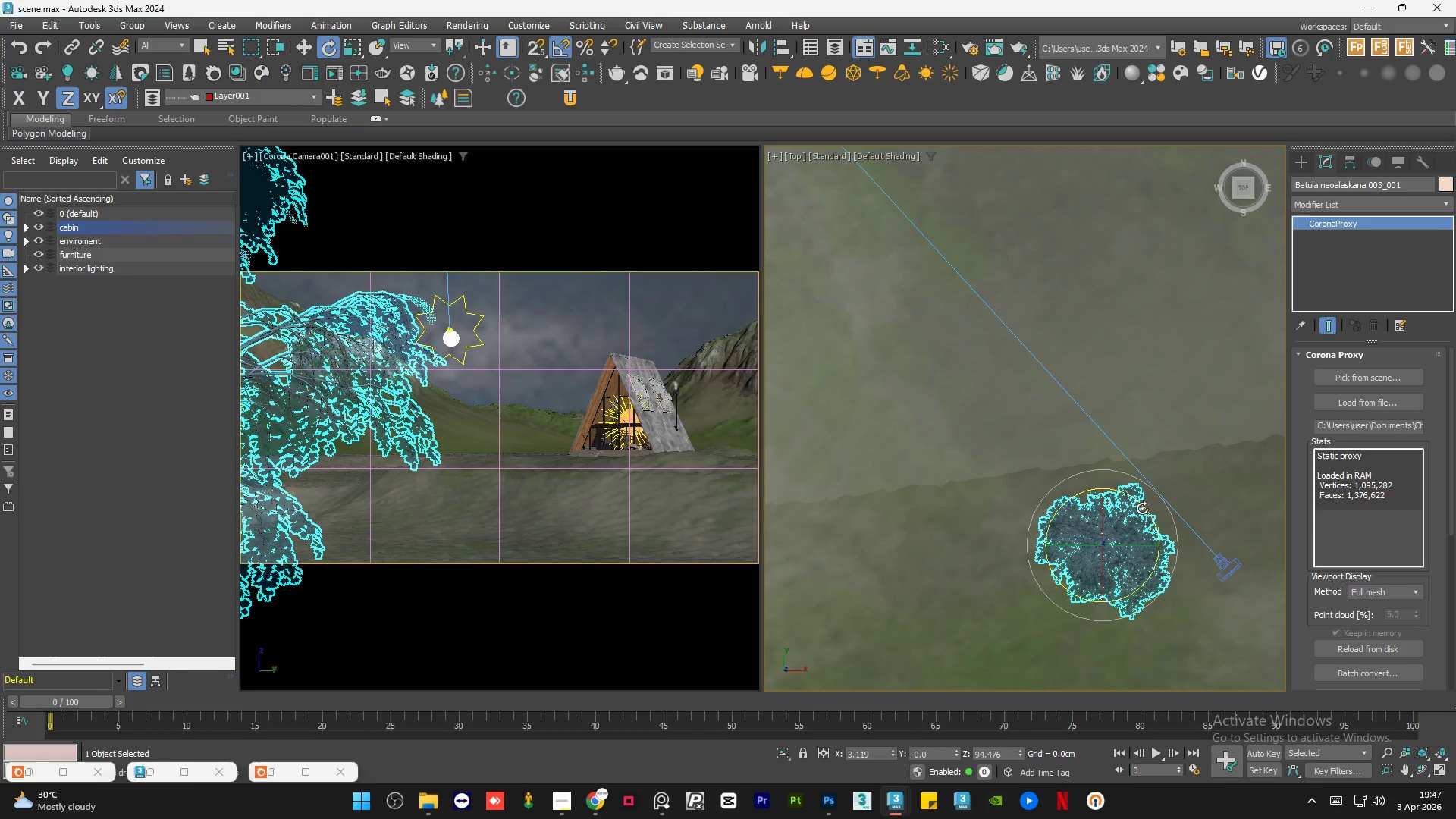 
left_click_drag(start_coordinate=[1142, 508], to_coordinate=[990, 444])
 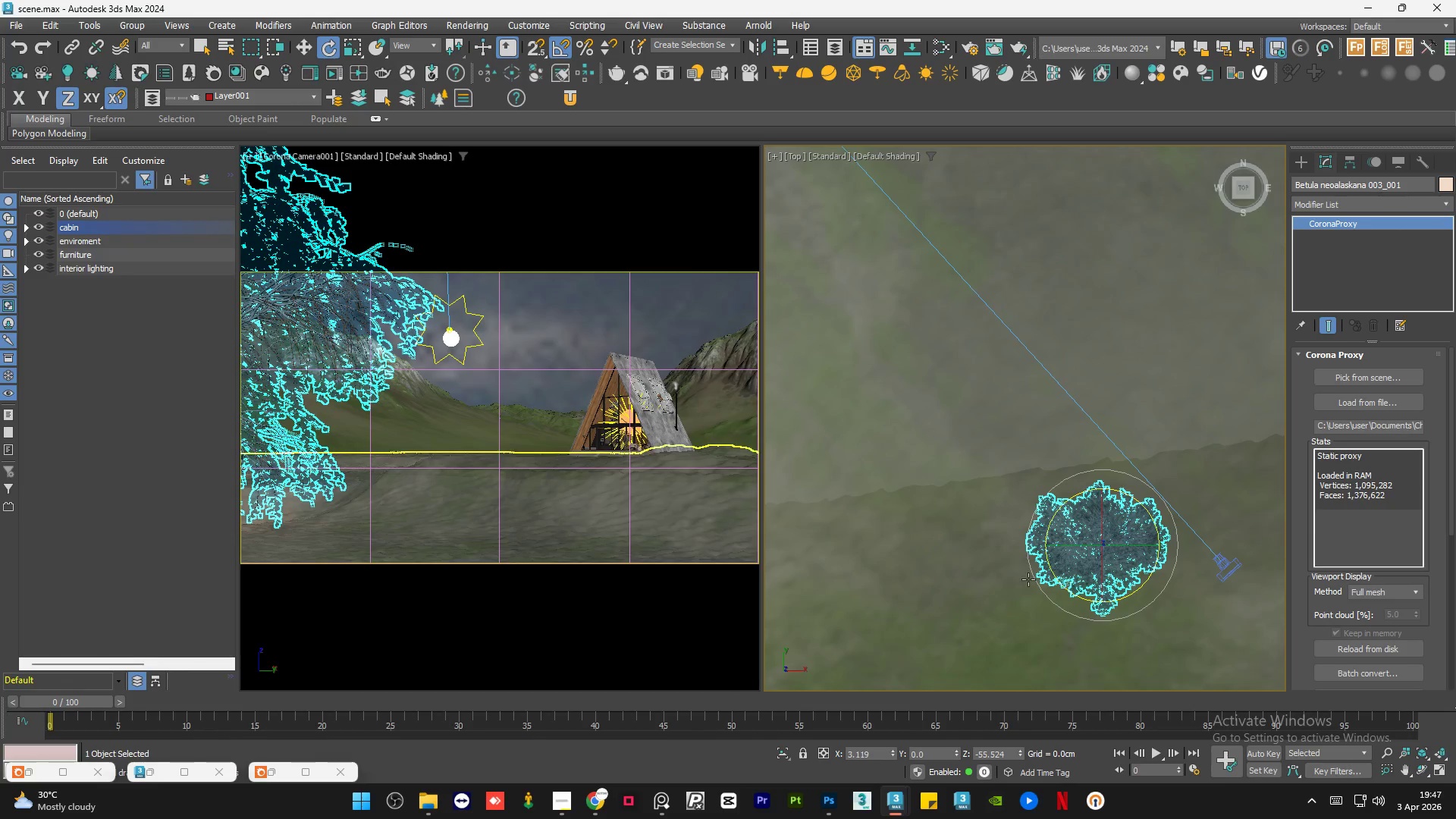 
key(W)
 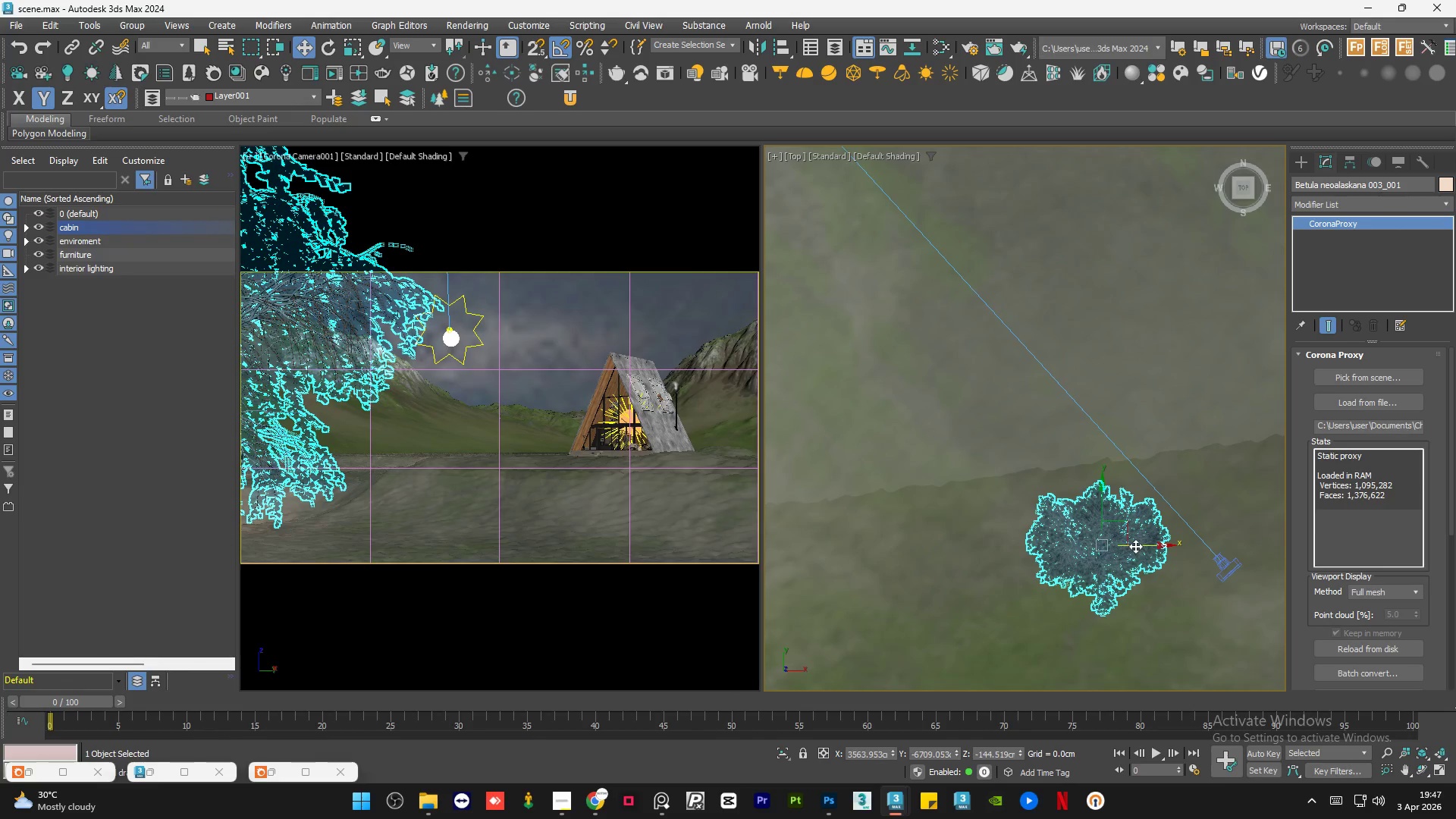 
left_click_drag(start_coordinate=[1137, 546], to_coordinate=[1143, 544])
 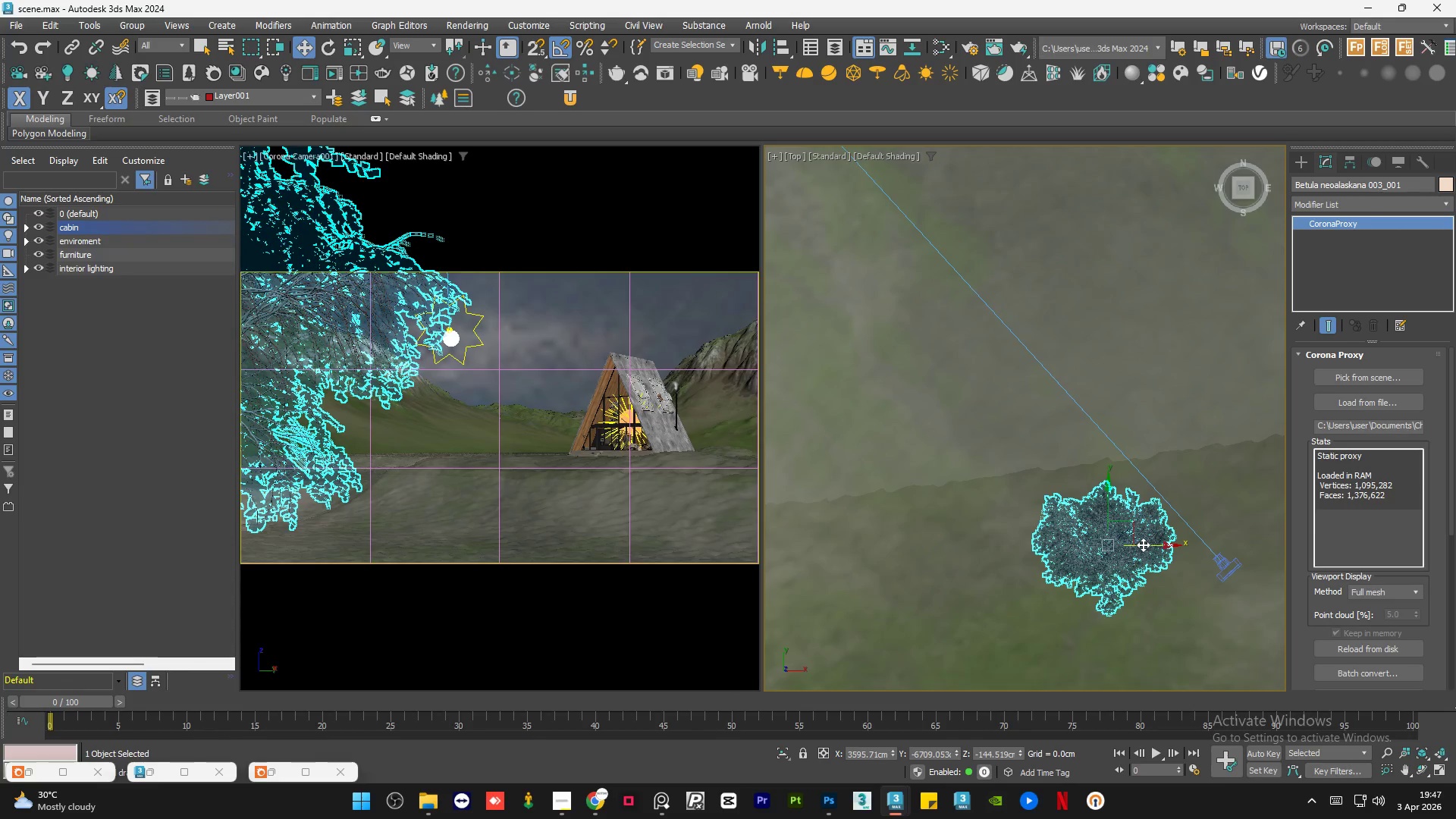 
key(Control+Z)
 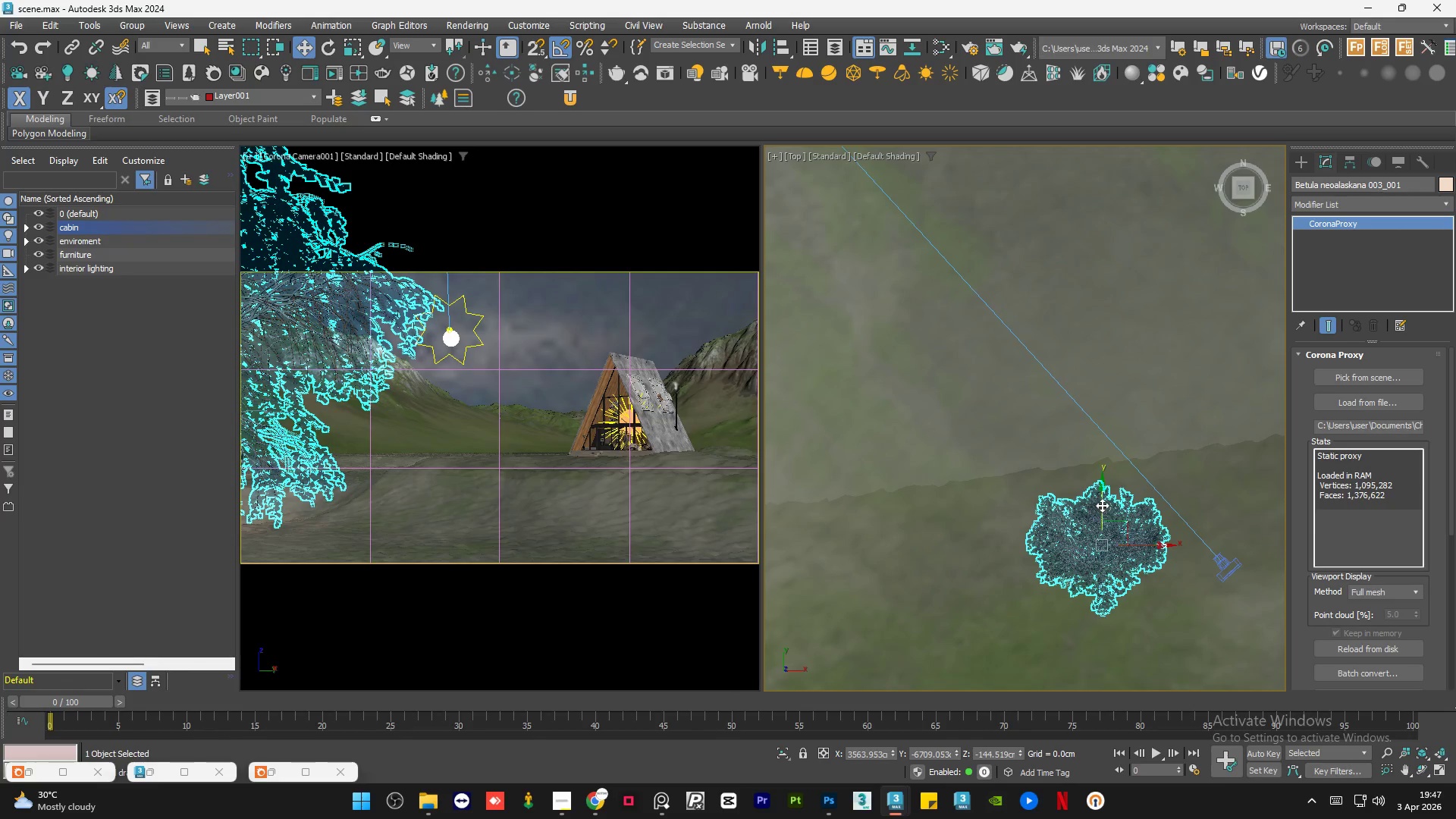 
left_click_drag(start_coordinate=[1102, 505], to_coordinate=[1103, 519])
 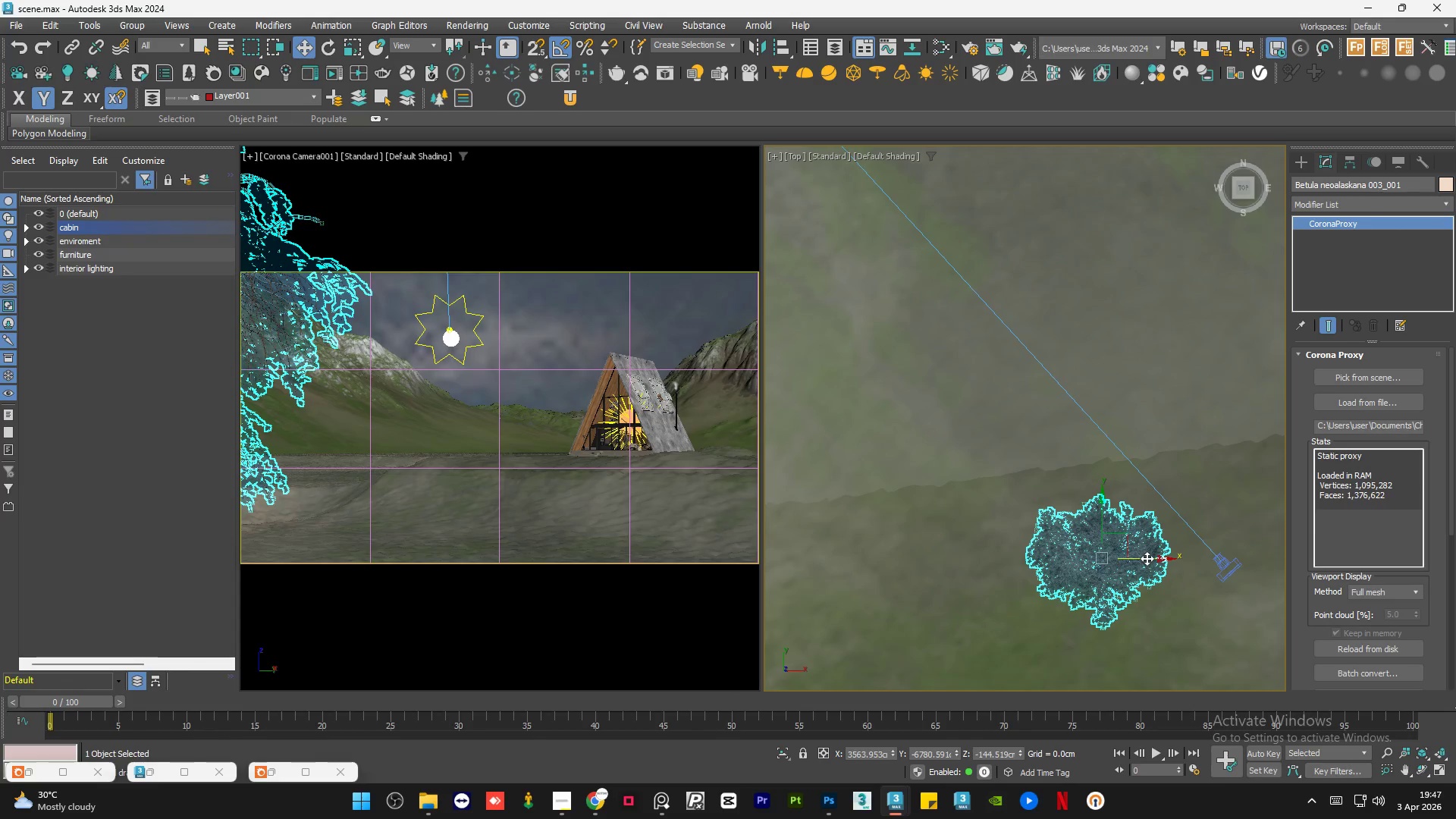 
left_click_drag(start_coordinate=[1147, 558], to_coordinate=[1156, 558])
 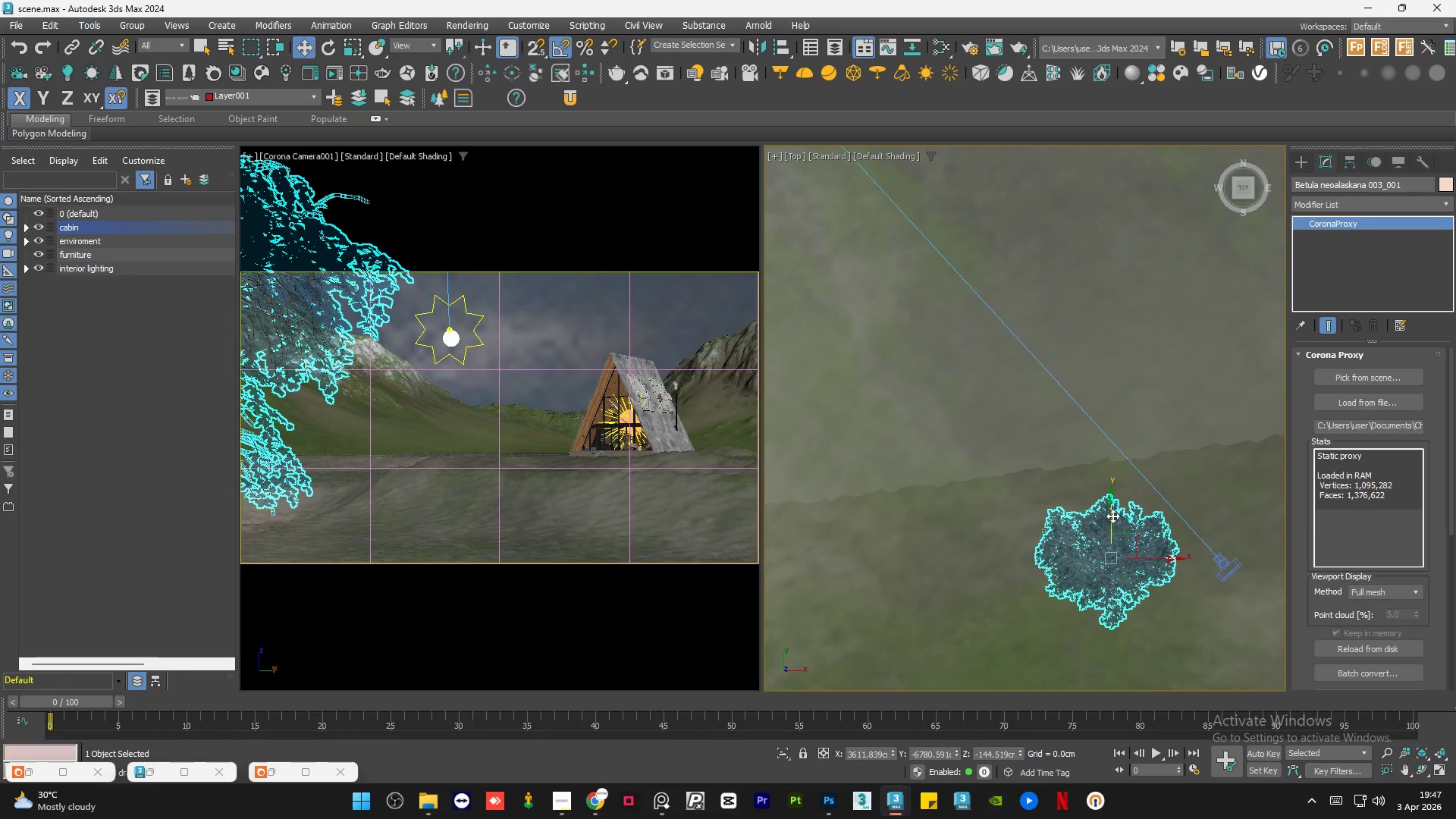 
left_click_drag(start_coordinate=[1112, 516], to_coordinate=[1112, 520])
 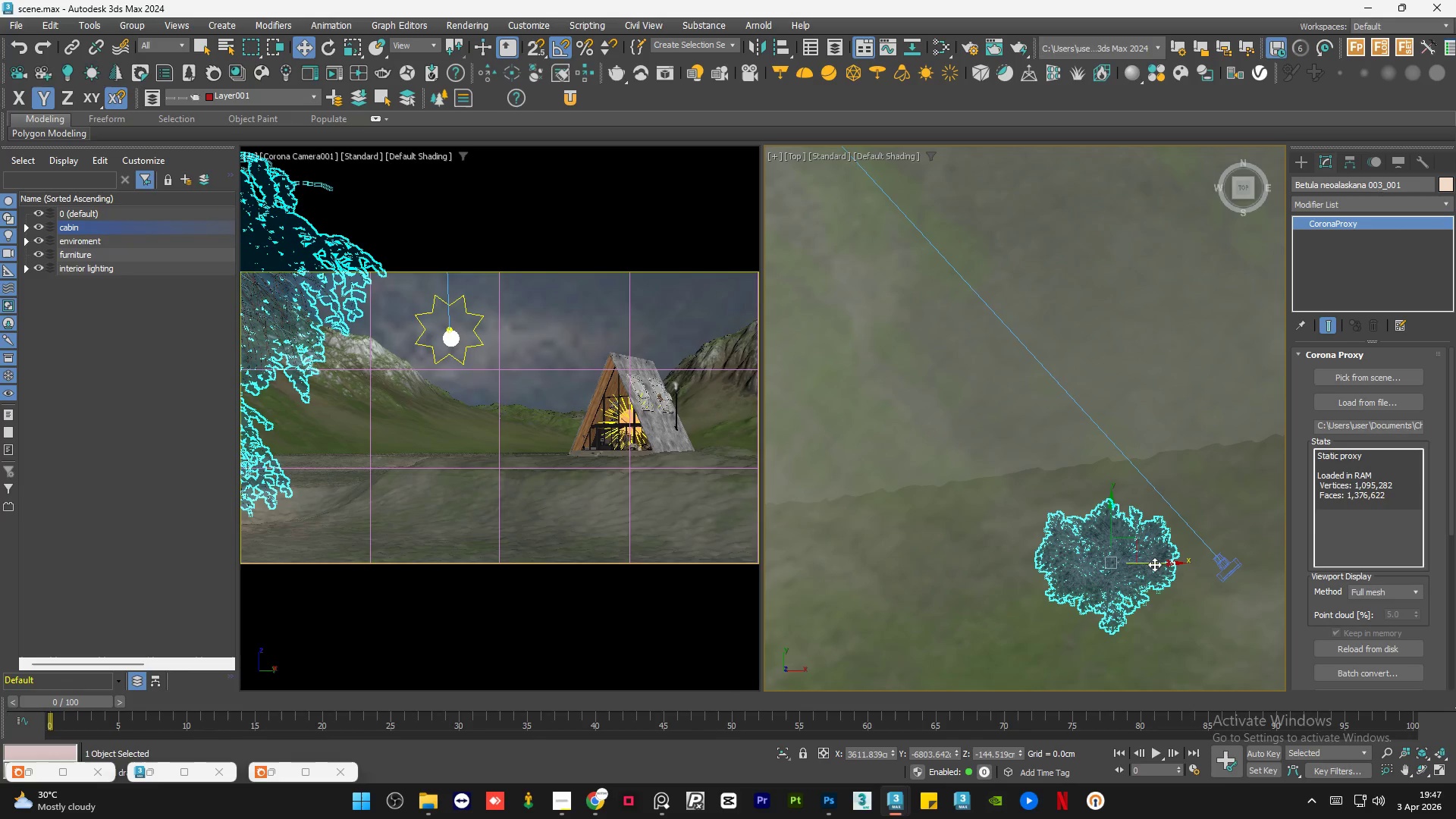 
left_click_drag(start_coordinate=[1154, 564], to_coordinate=[1158, 564])
 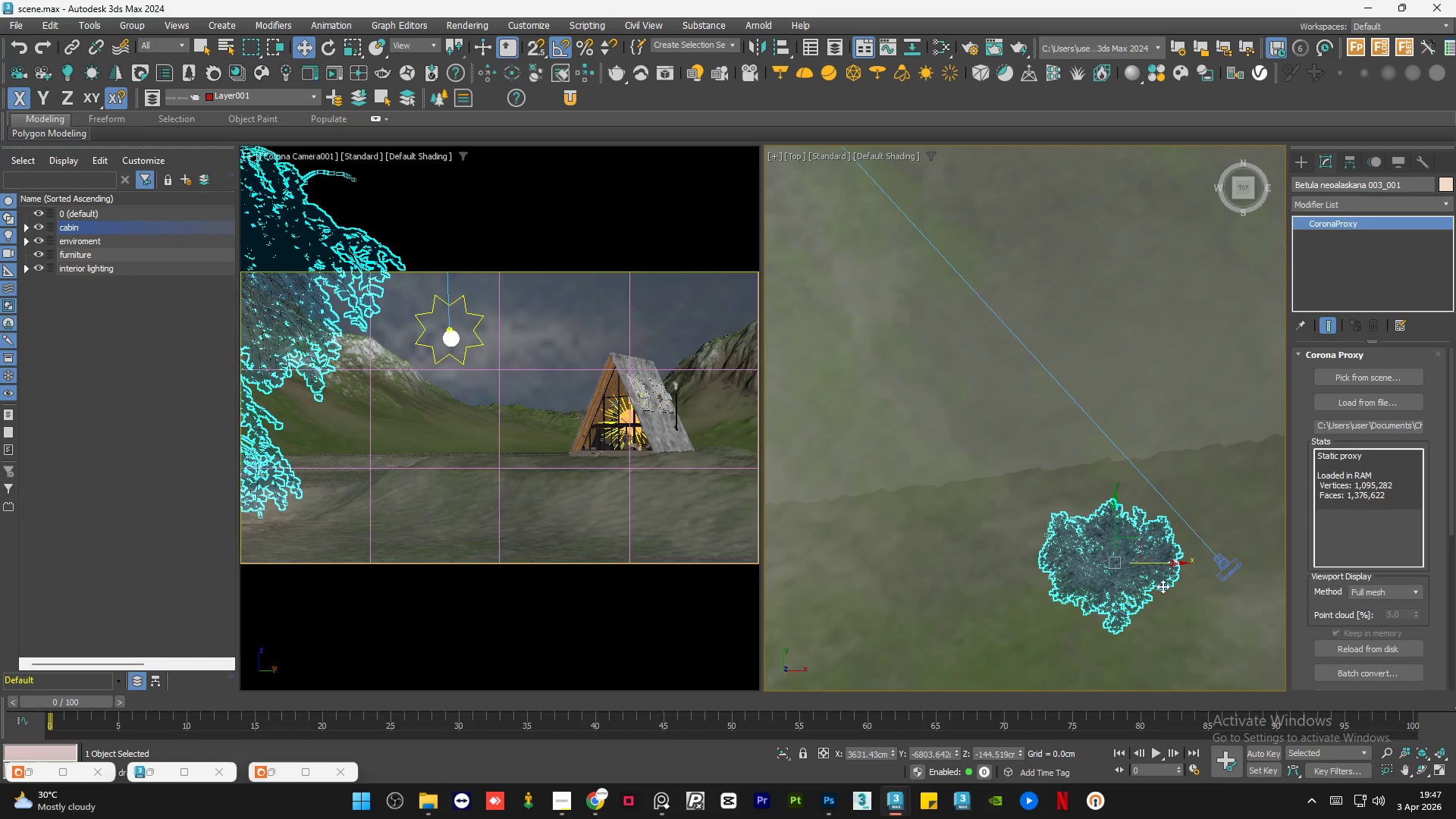 
hold_key(key=AltLeft, duration=1.5)
 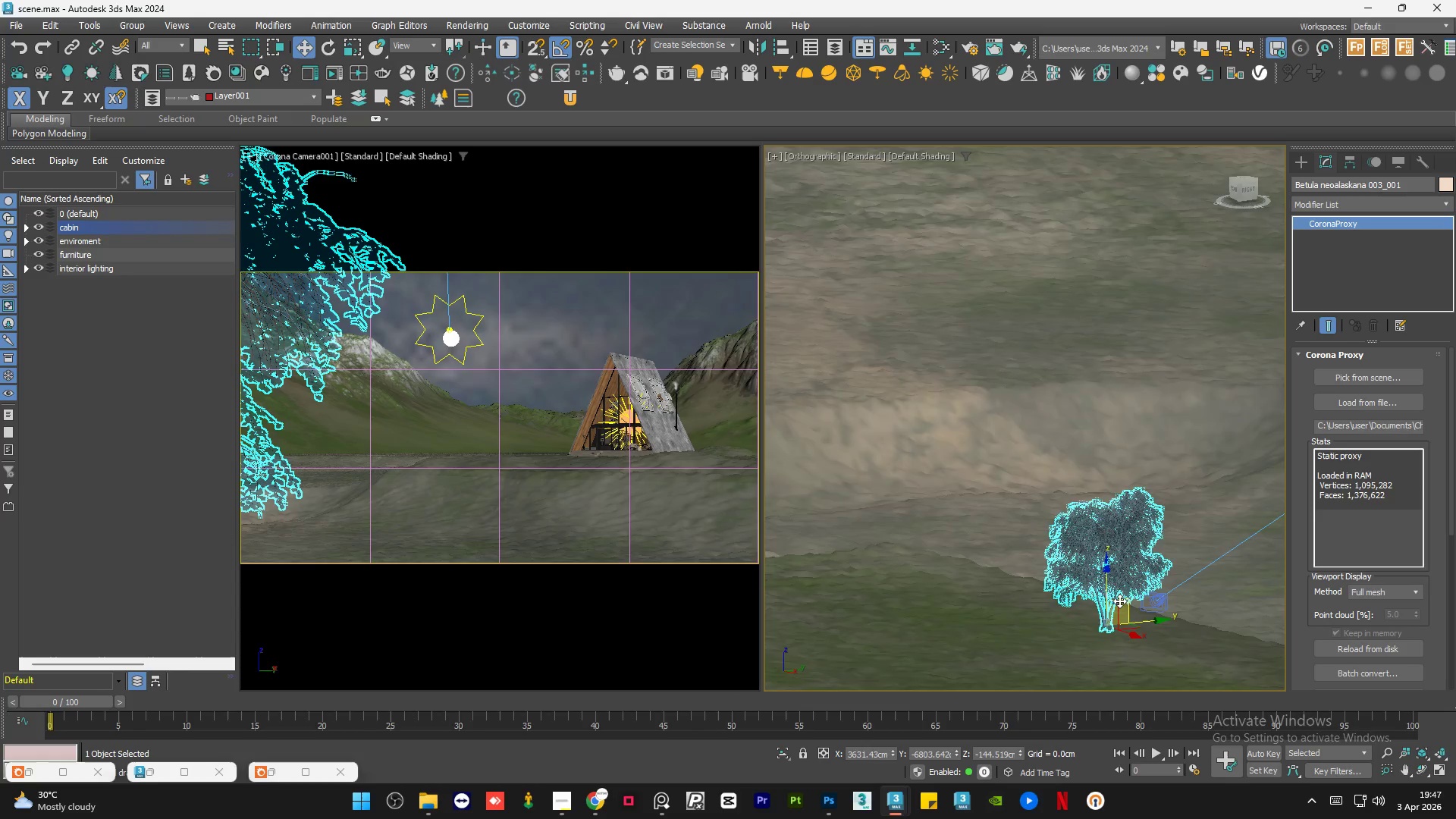 
scroll: coordinate [1119, 601], scroll_direction: up, amount: 2.0
 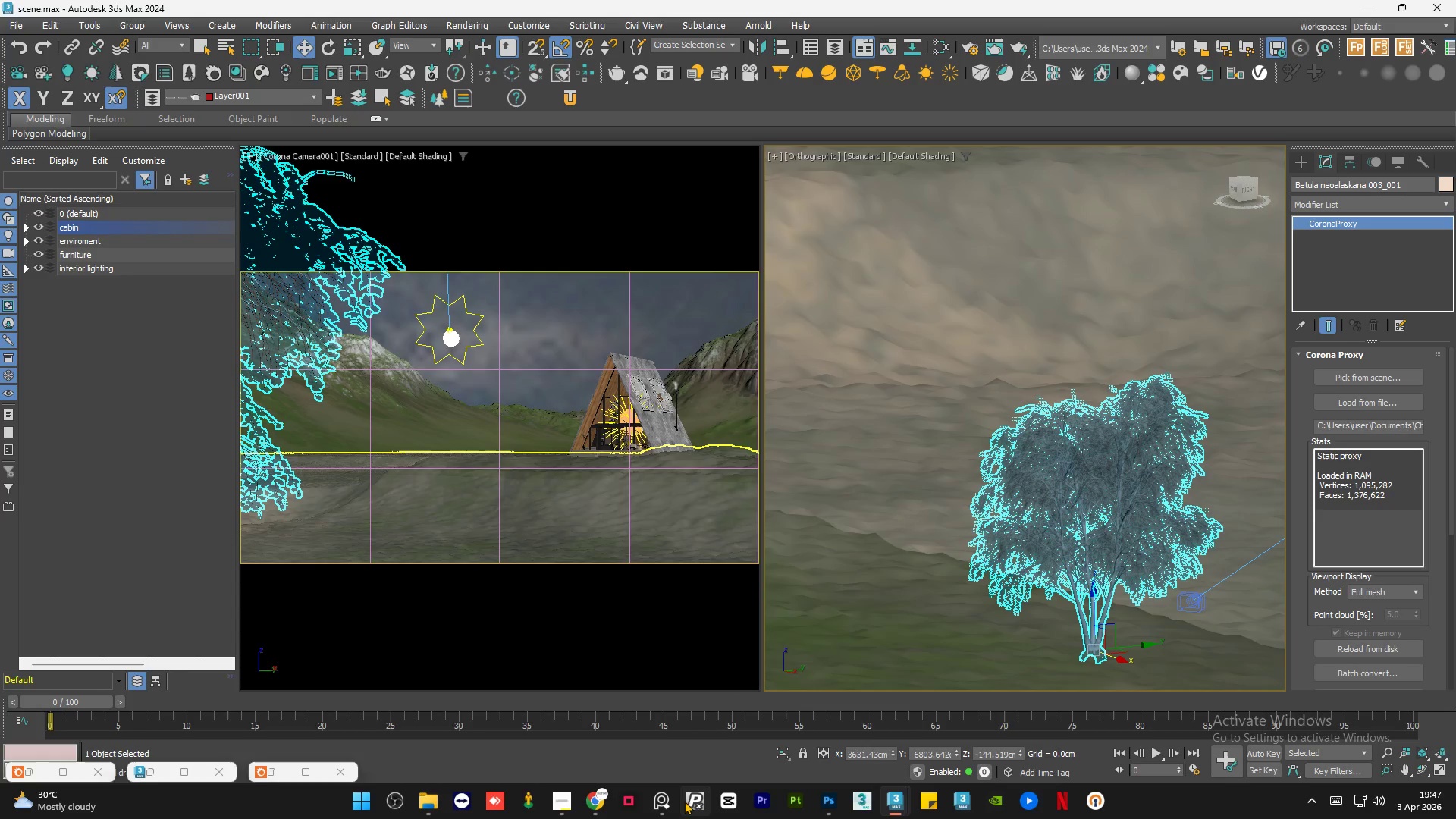 
left_click([667, 806])
 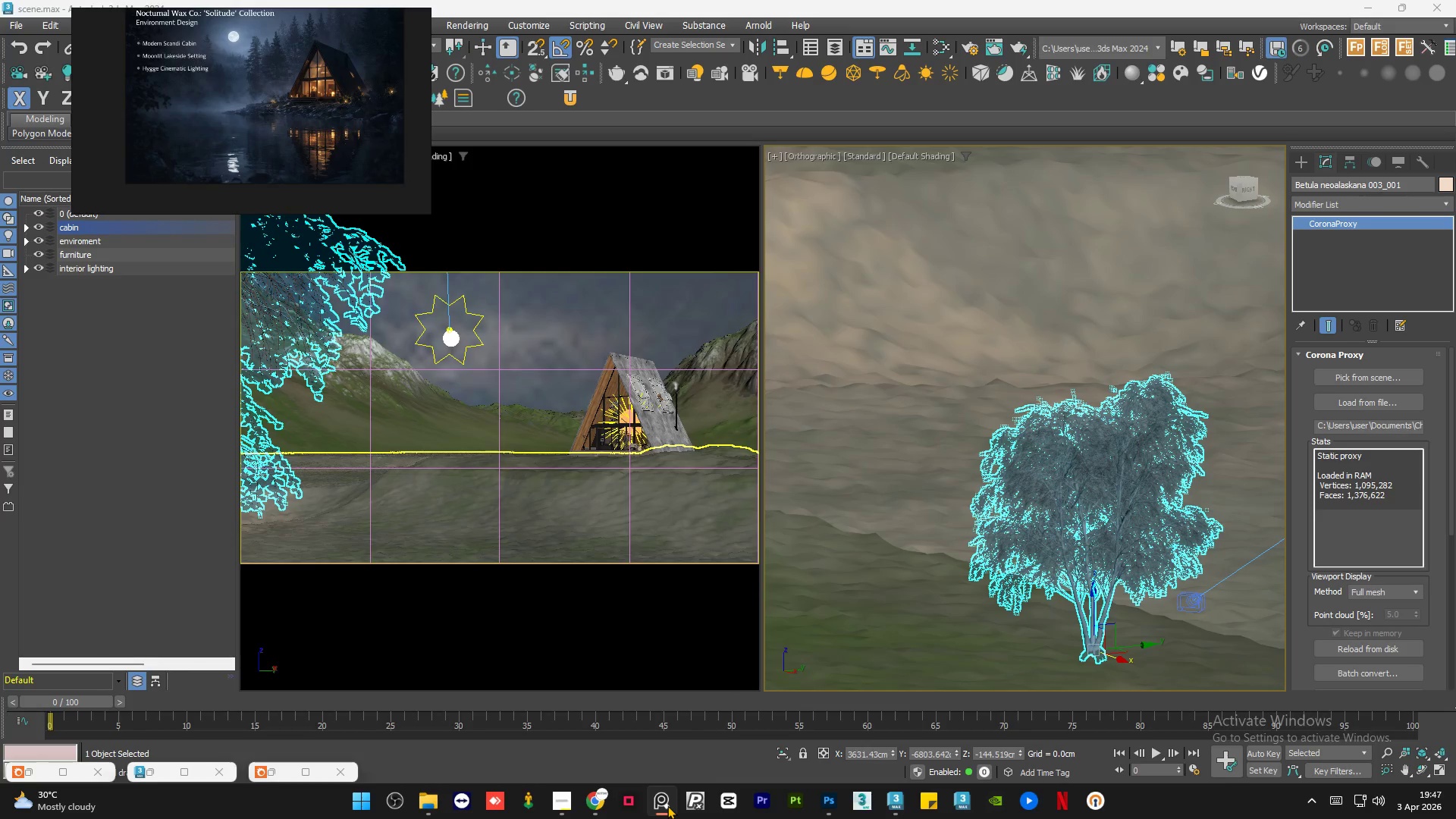 
left_click([667, 805])
 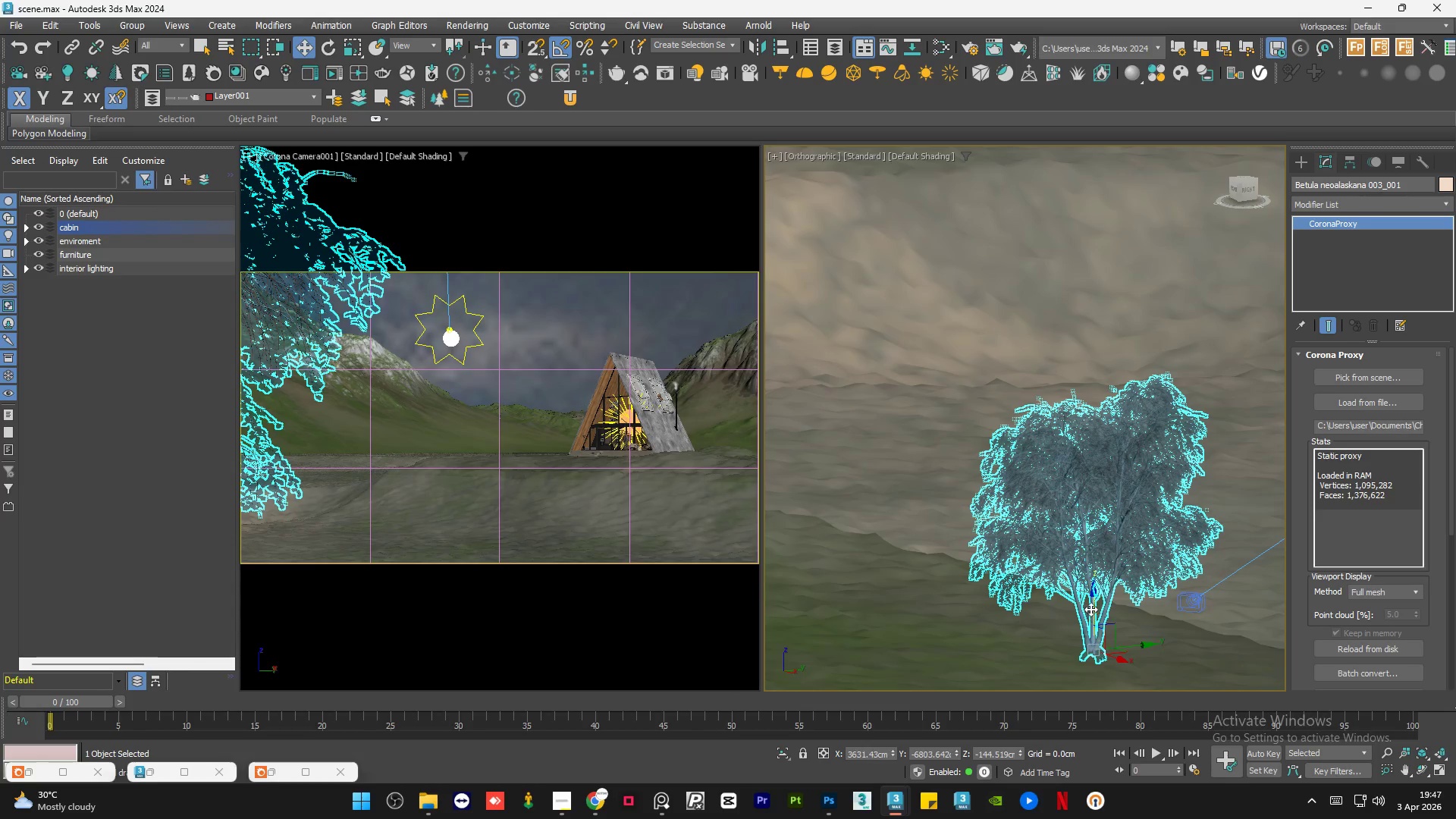 
left_click_drag(start_coordinate=[1093, 601], to_coordinate=[1094, 623])
 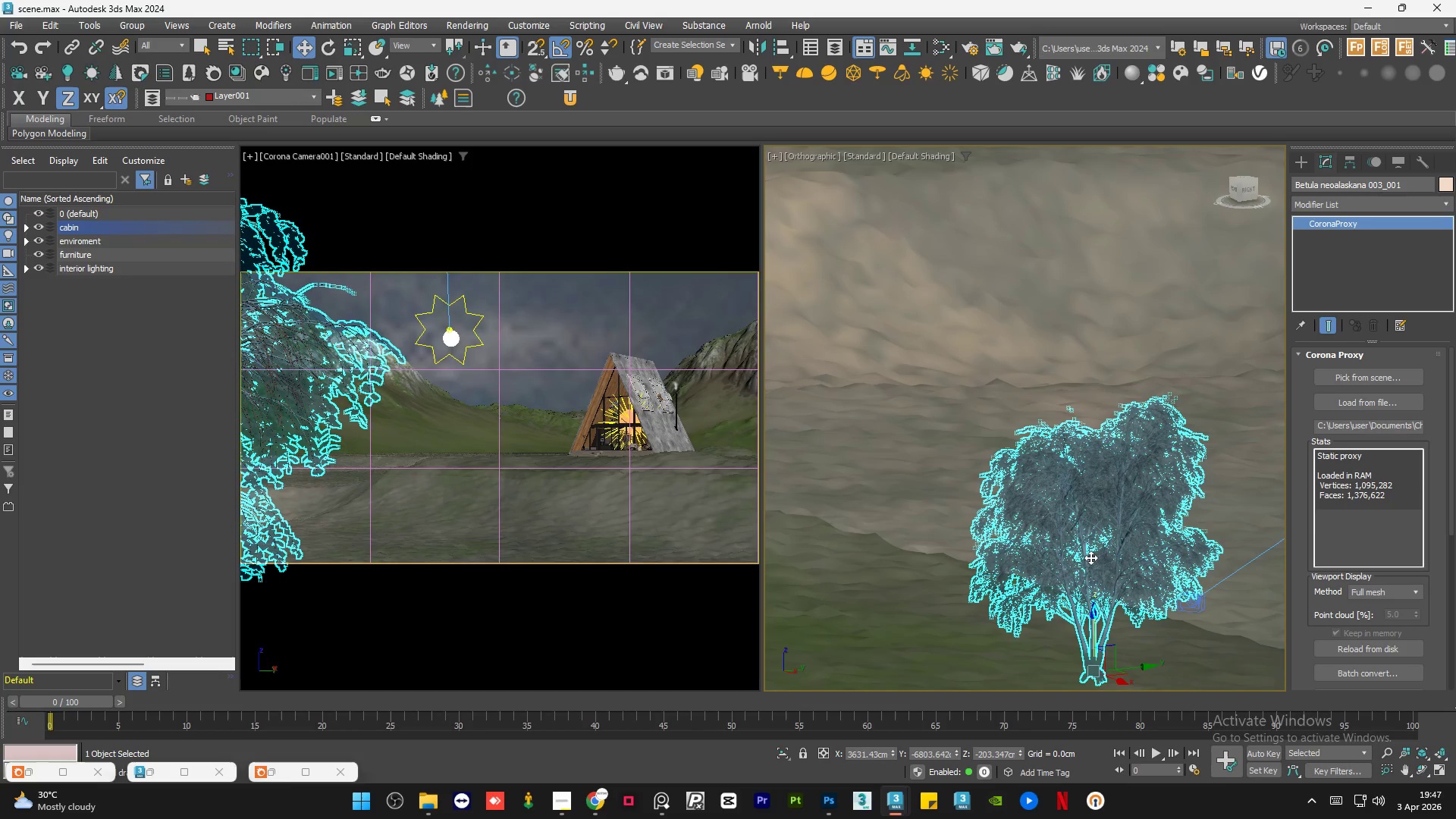 
key(E)
 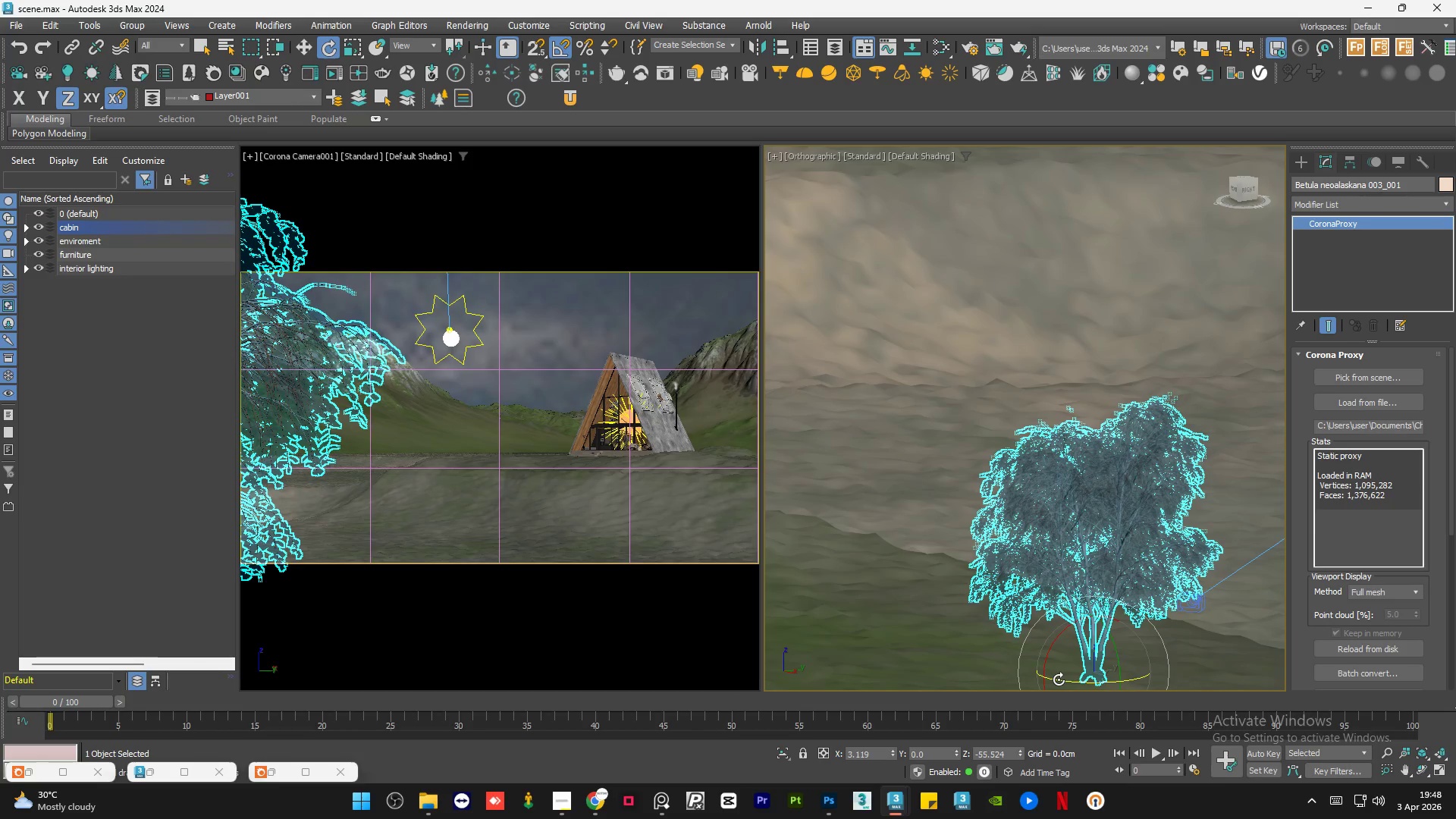 
left_click_drag(start_coordinate=[1059, 679], to_coordinate=[1034, 680])
 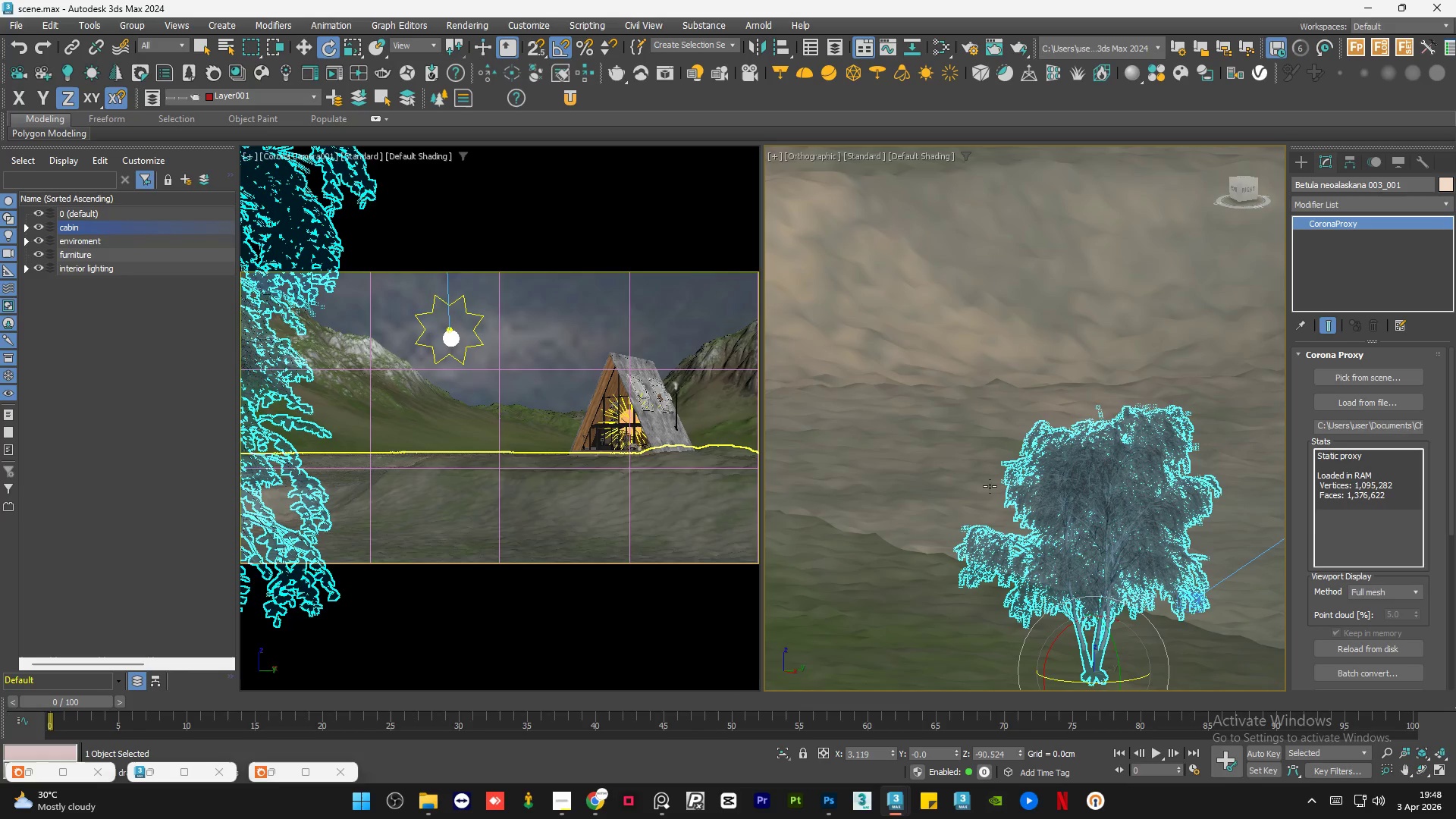 
scroll: coordinate [990, 486], scroll_direction: down, amount: 4.0
 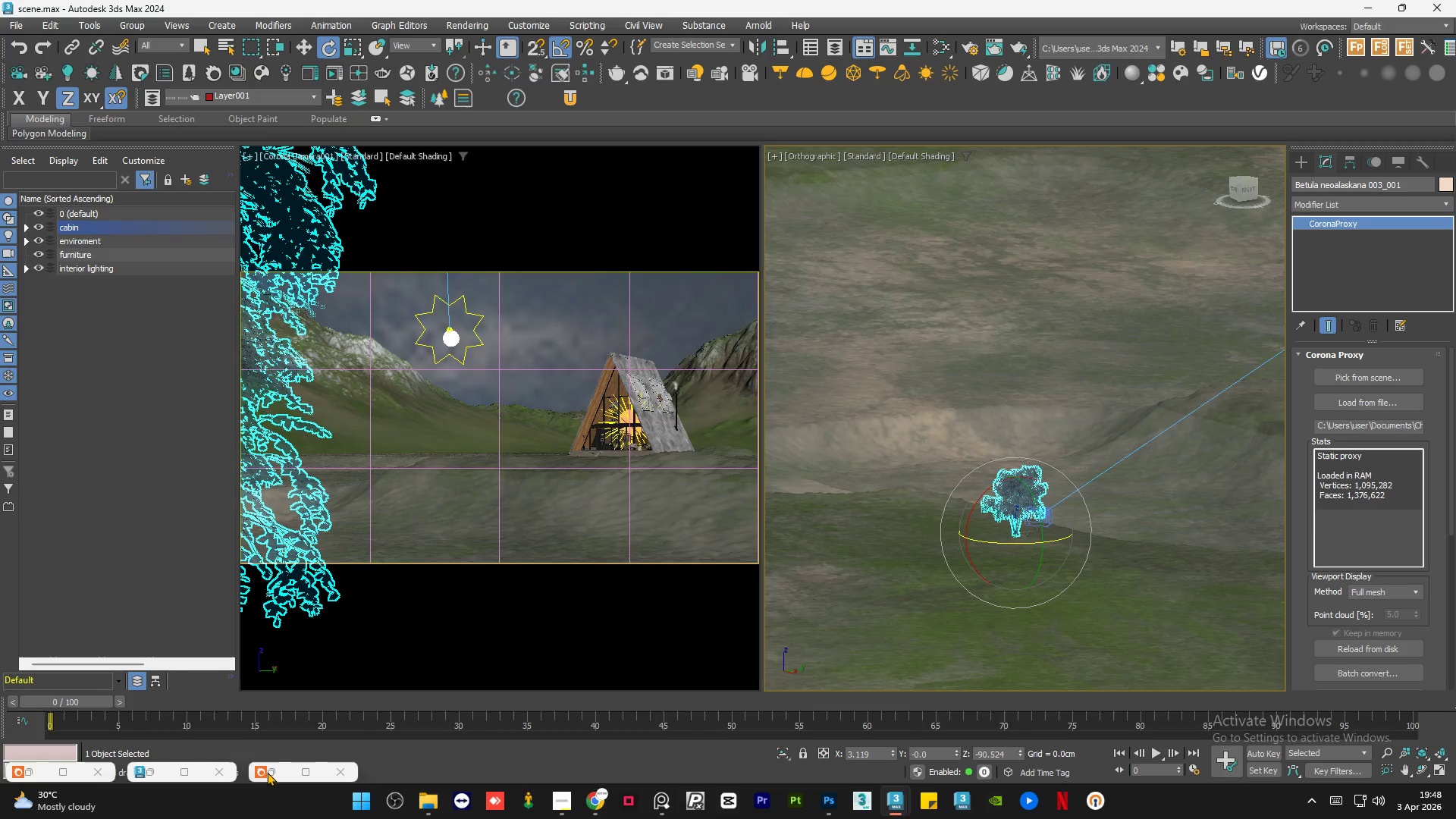 
left_click([273, 767])
 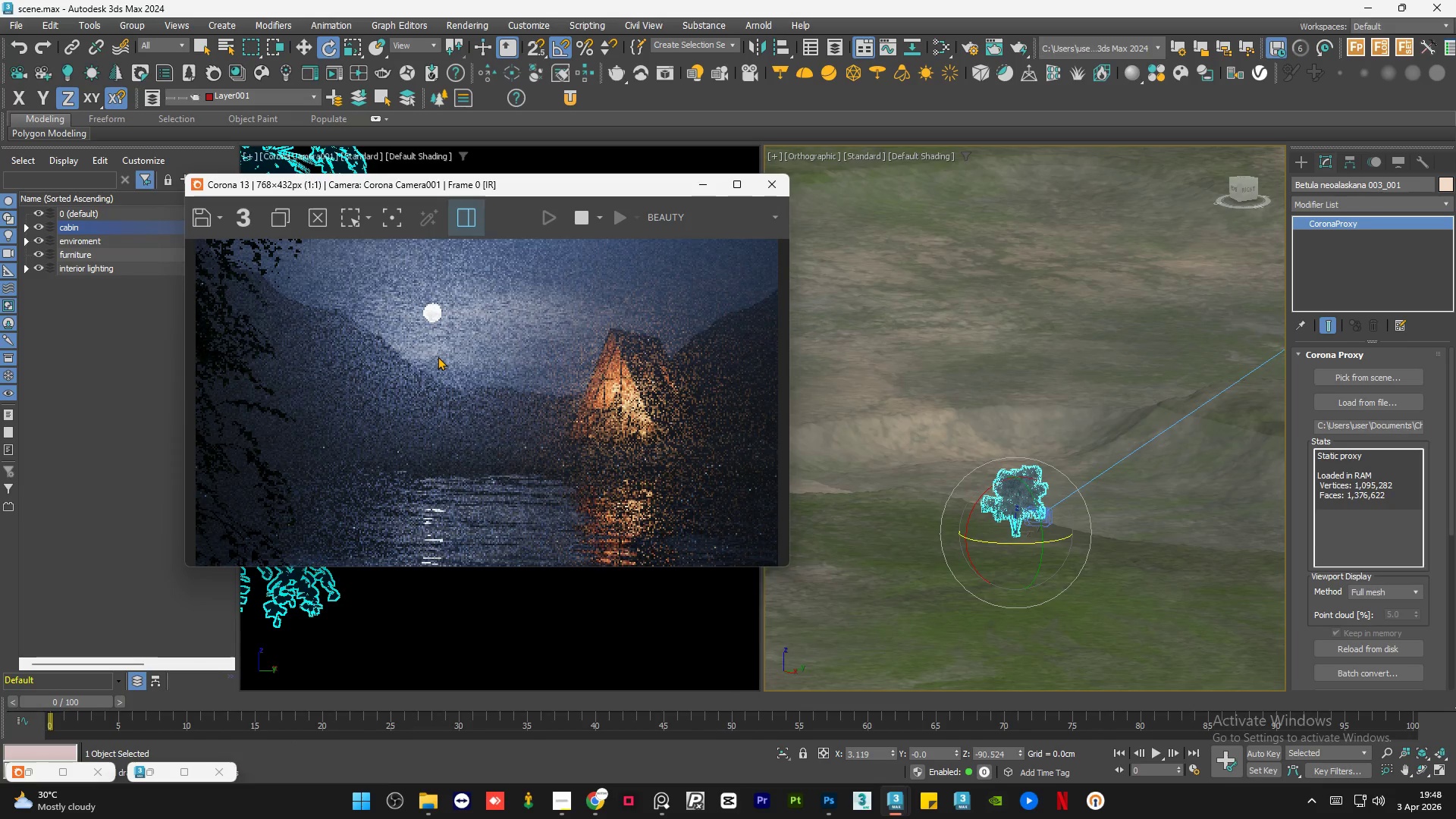 
scroll: coordinate [438, 356], scroll_direction: down, amount: 1.0
 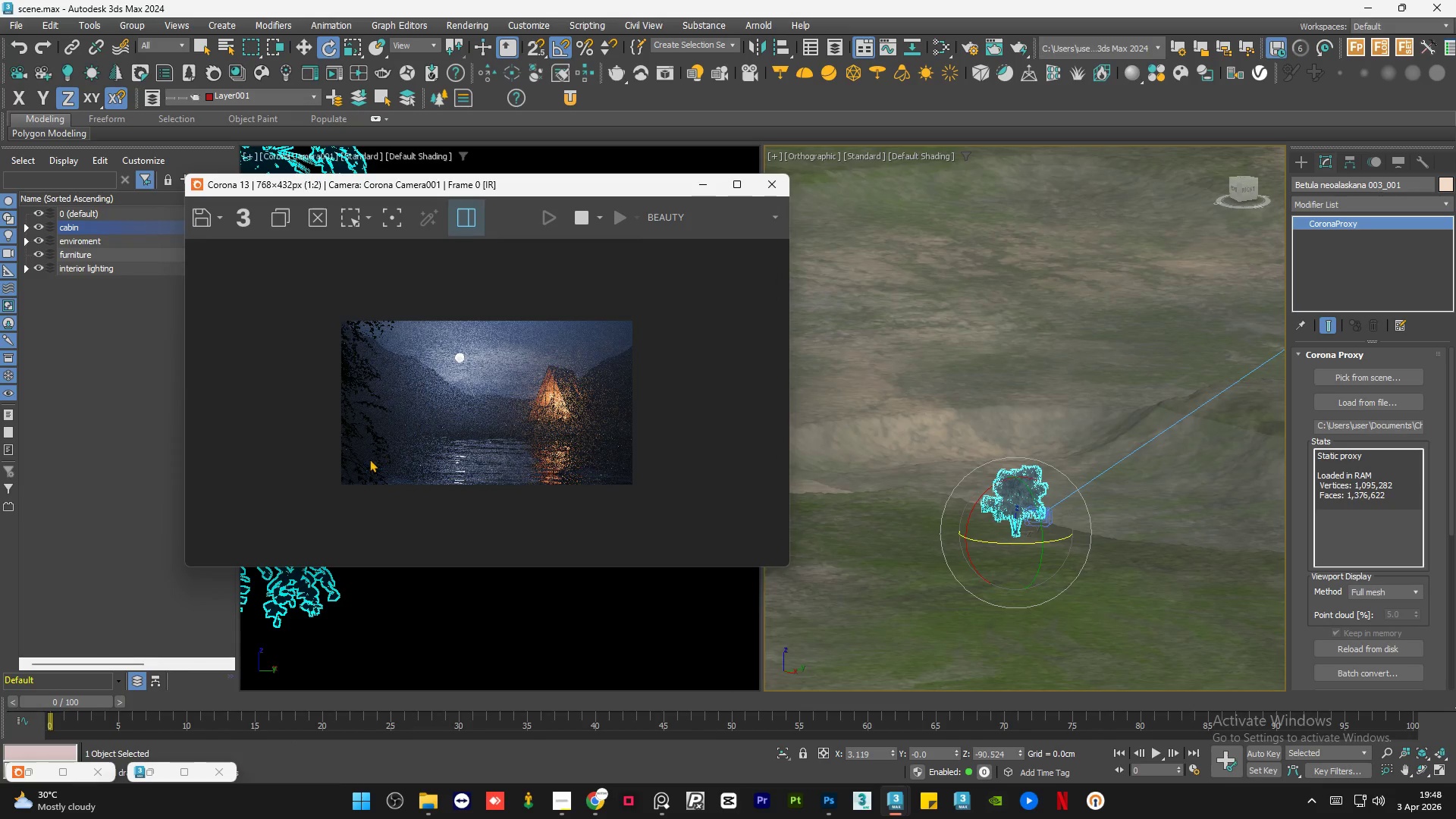 
scroll: coordinate [369, 459], scroll_direction: up, amount: 1.0
 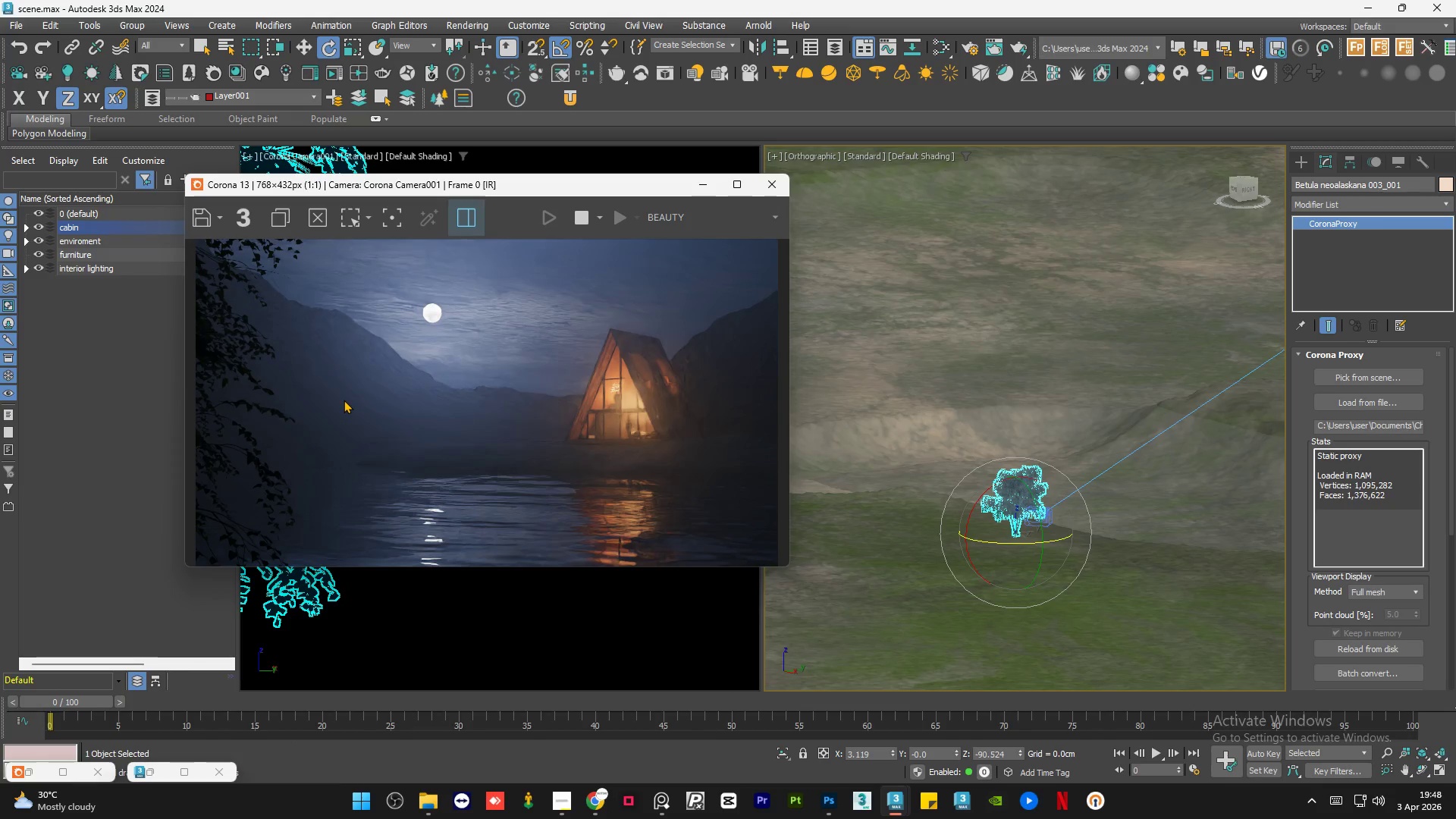 
scroll: coordinate [337, 406], scroll_direction: down, amount: 1.0
 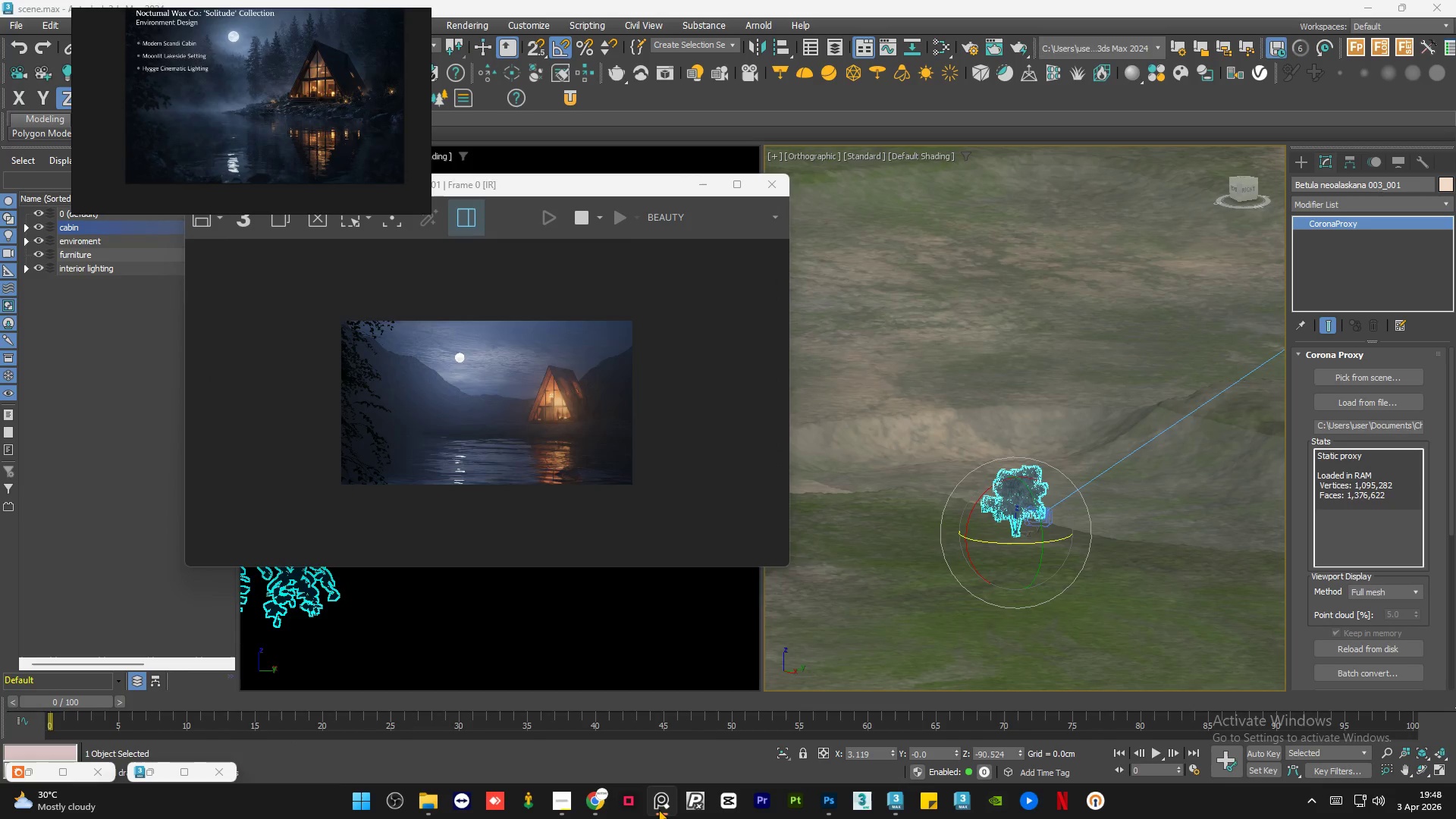 
left_click([658, 809])
 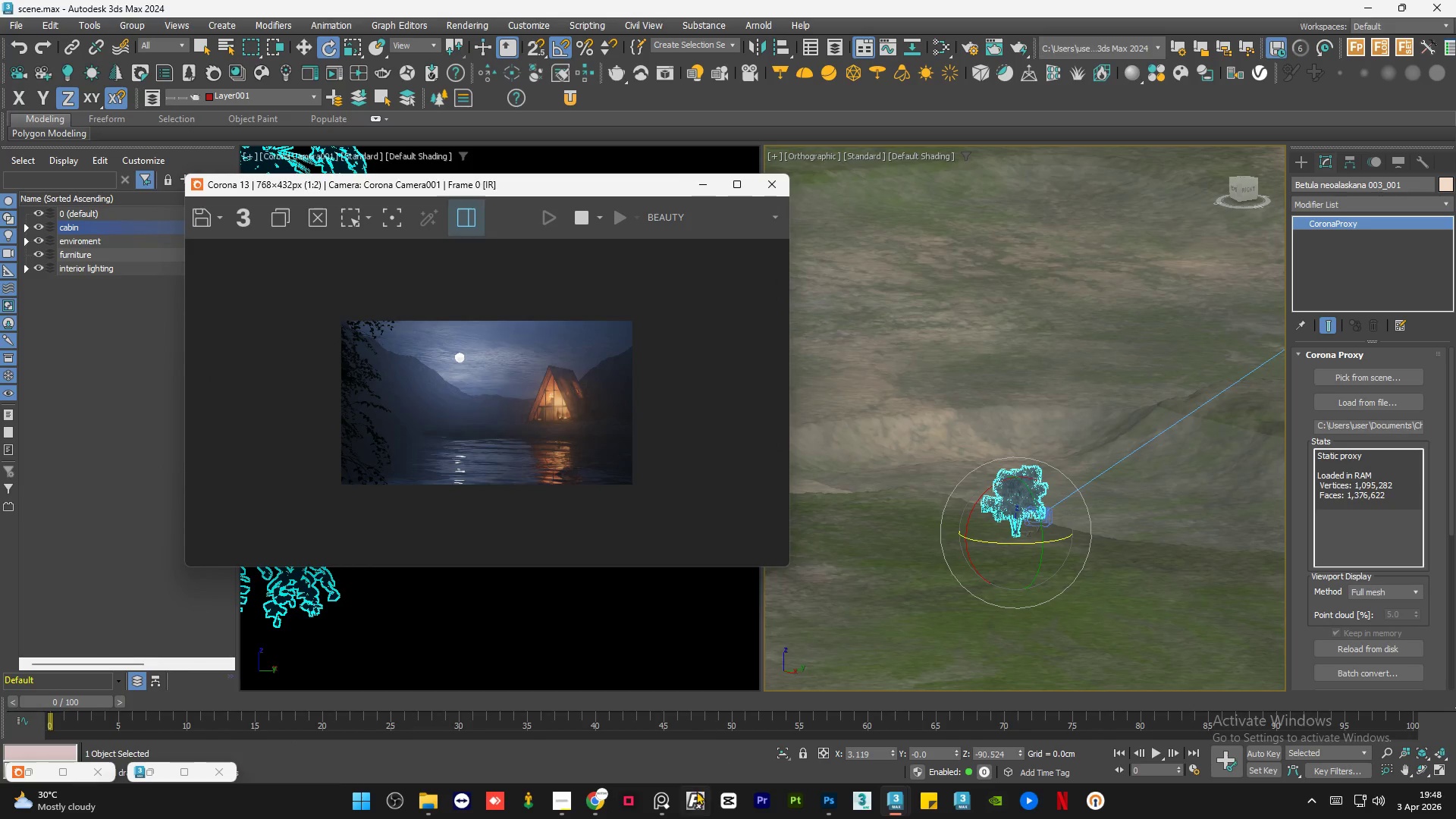 
left_click([655, 810])
 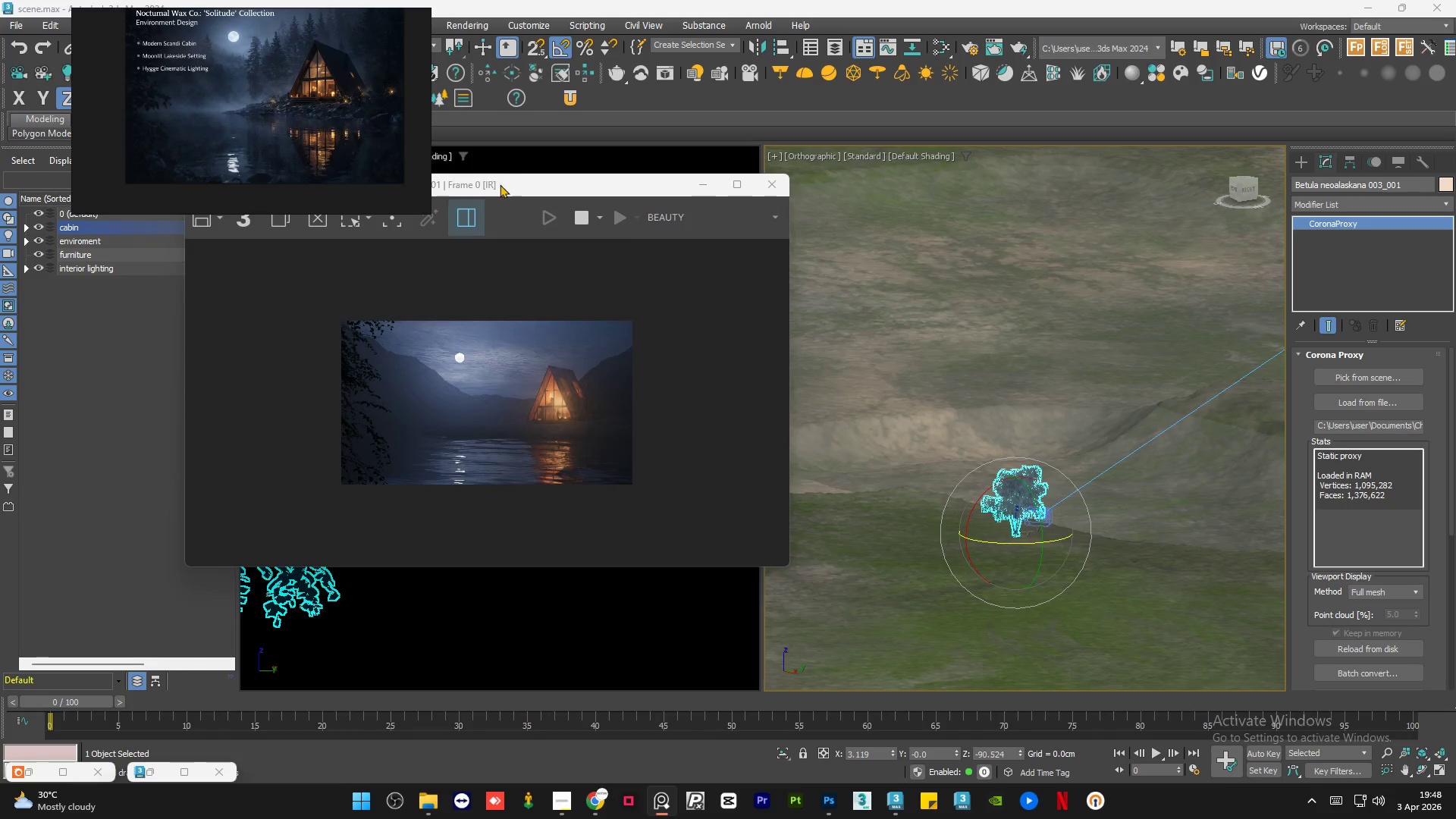 
left_click_drag(start_coordinate=[494, 185], to_coordinate=[956, 47])
 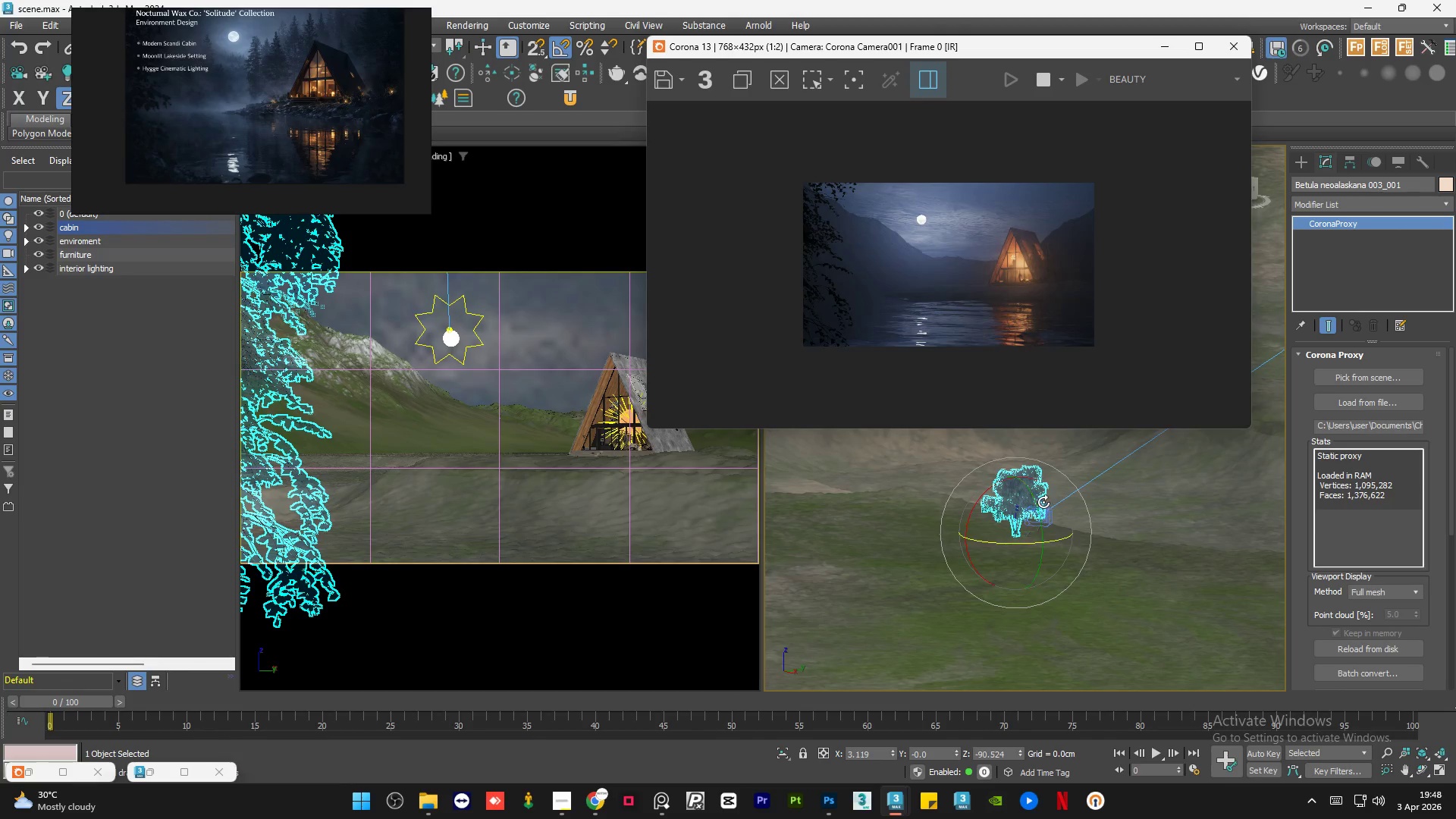 
scroll: coordinate [1011, 474], scroll_direction: up, amount: 3.0
 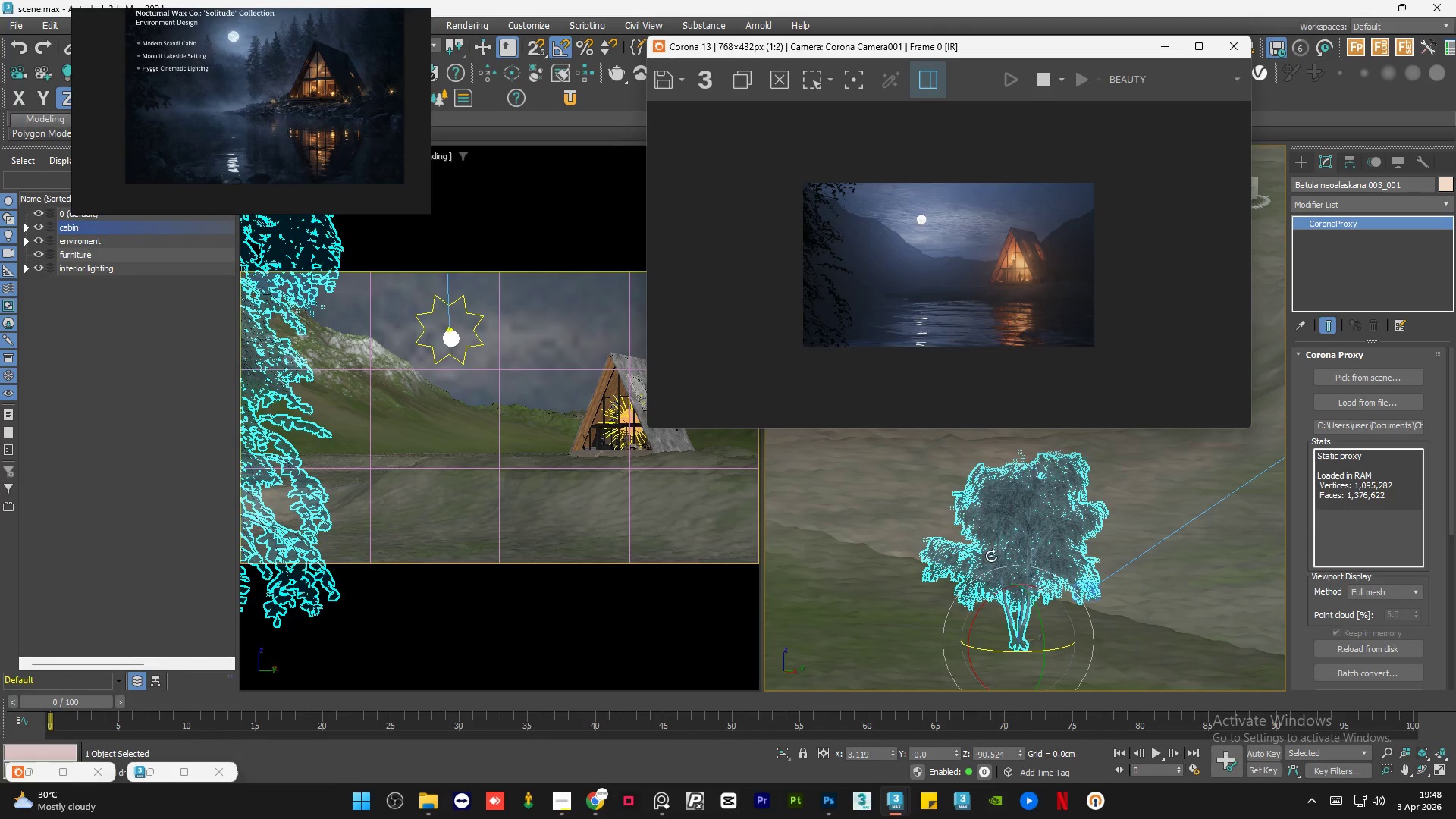 
key(W)
 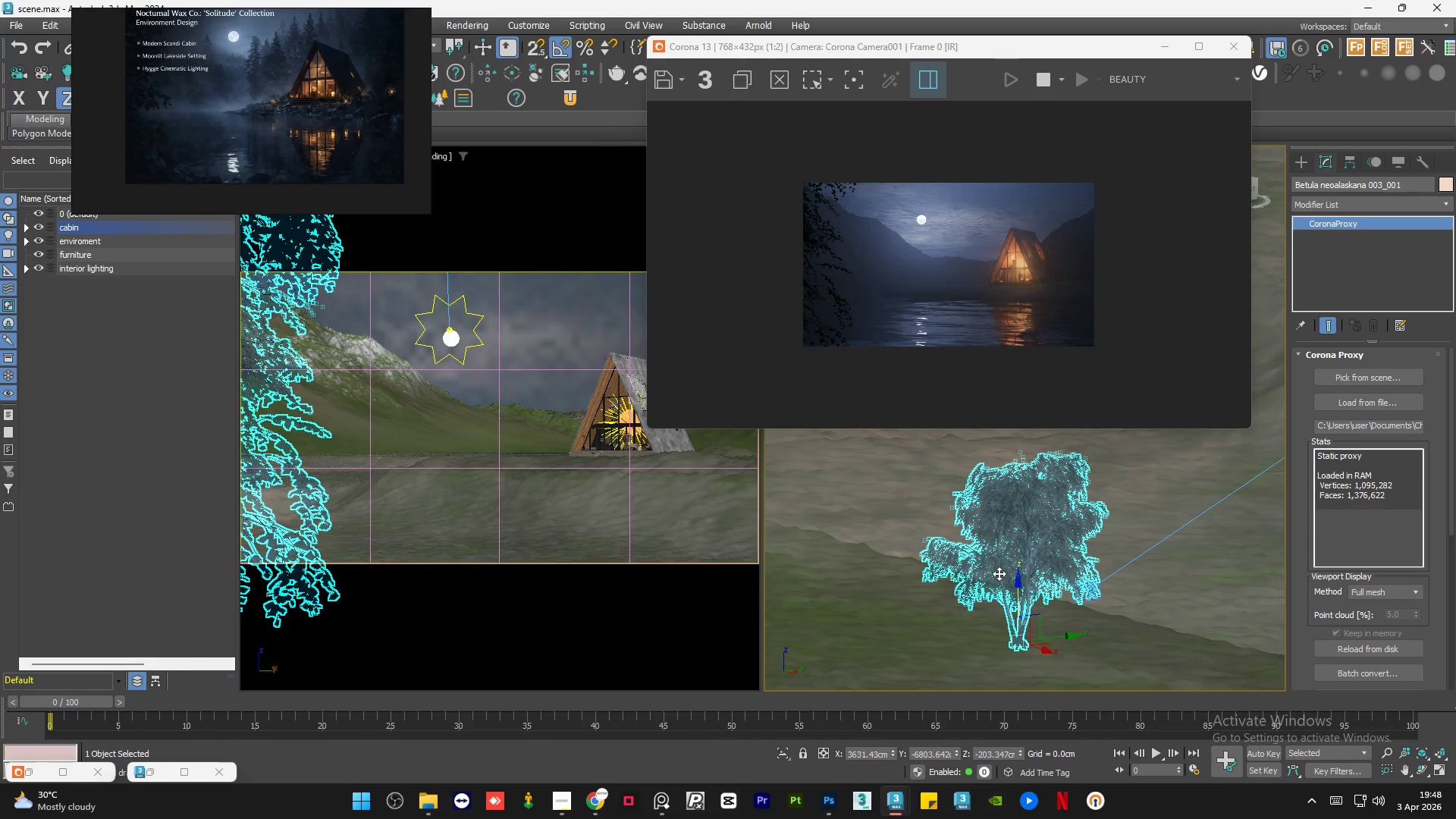 
hold_key(key=AltLeft, duration=0.66)
 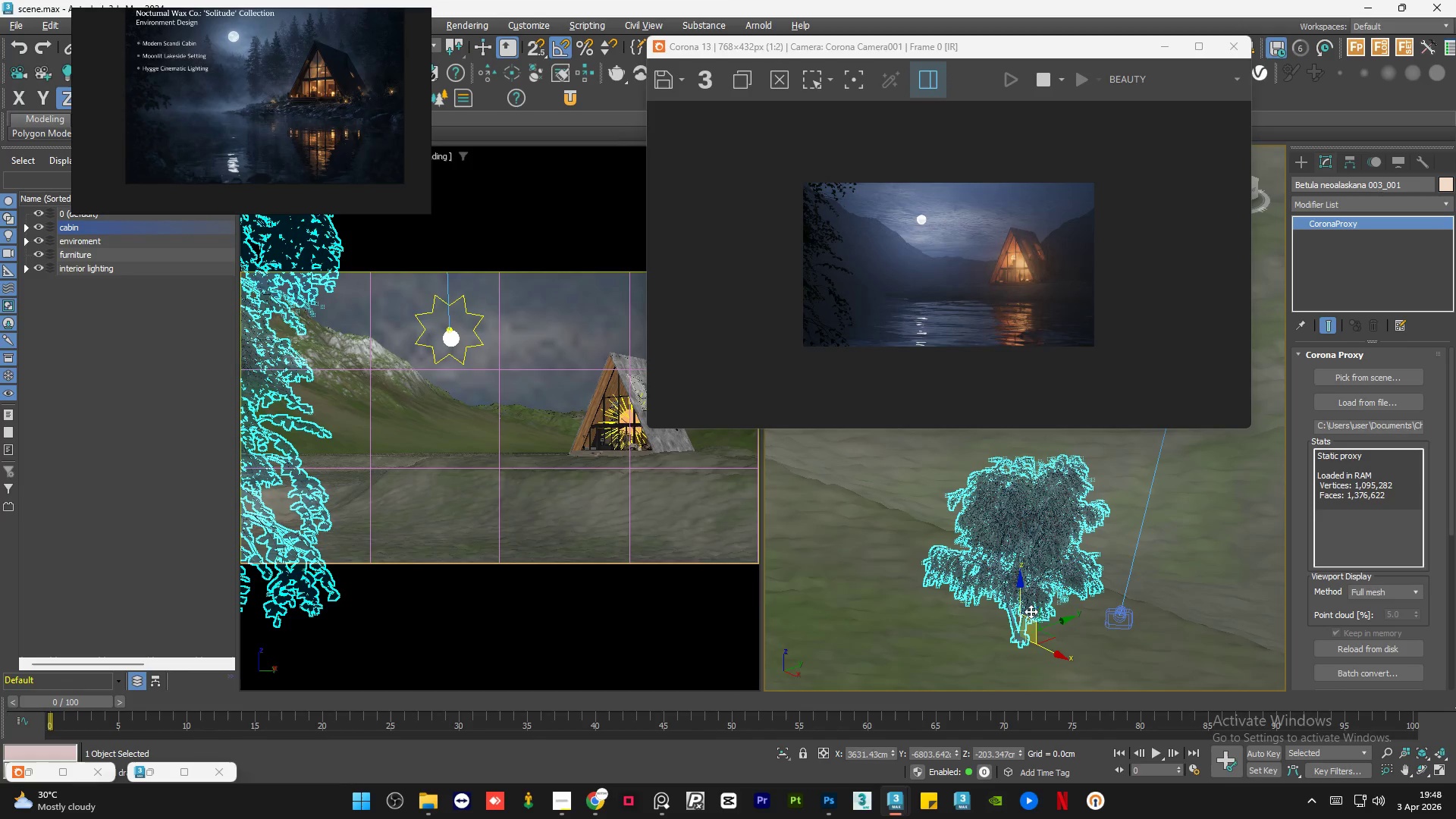 
hold_key(key=AltLeft, duration=0.31)
 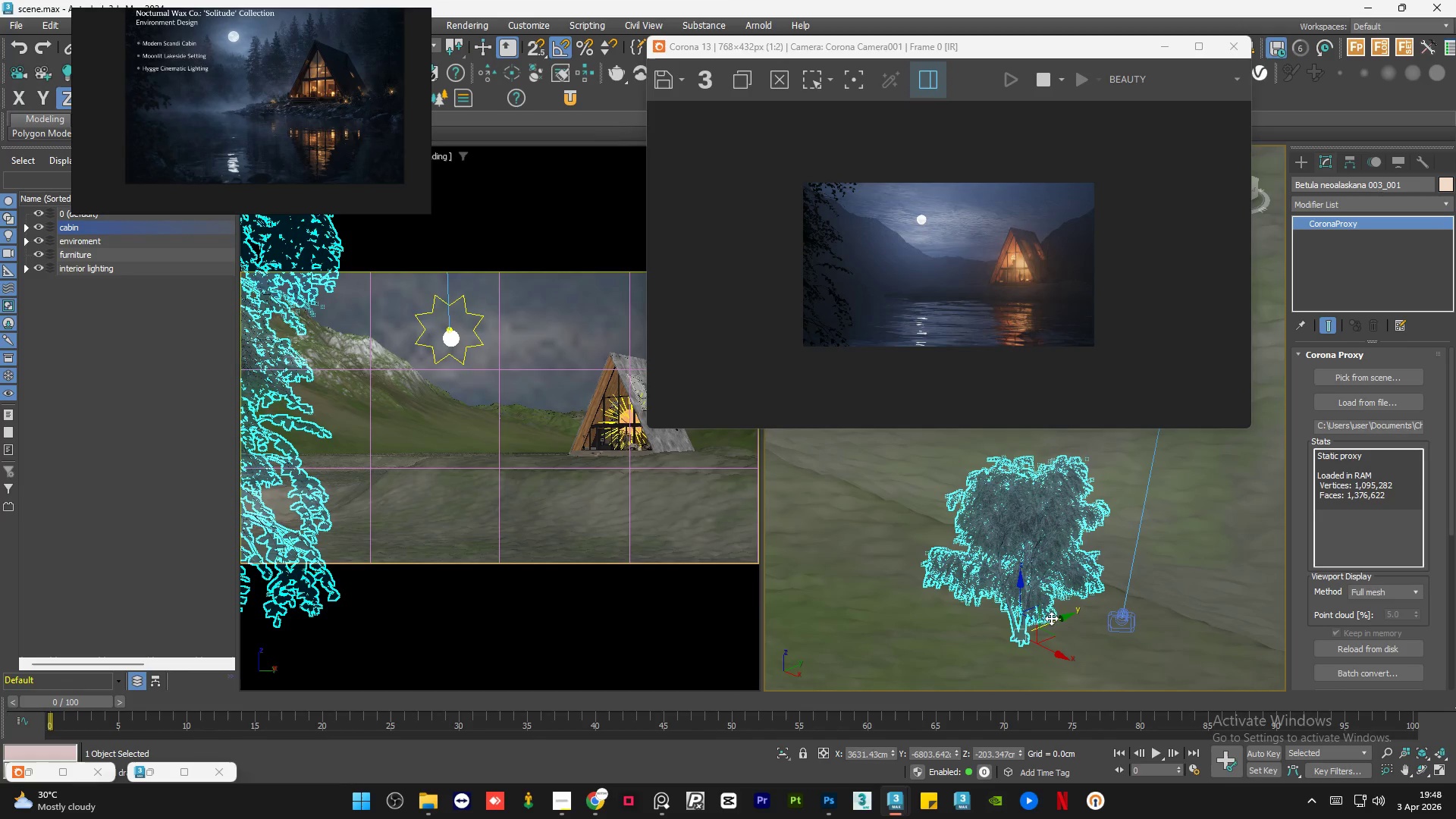 
left_click_drag(start_coordinate=[1053, 618], to_coordinate=[1057, 617])
 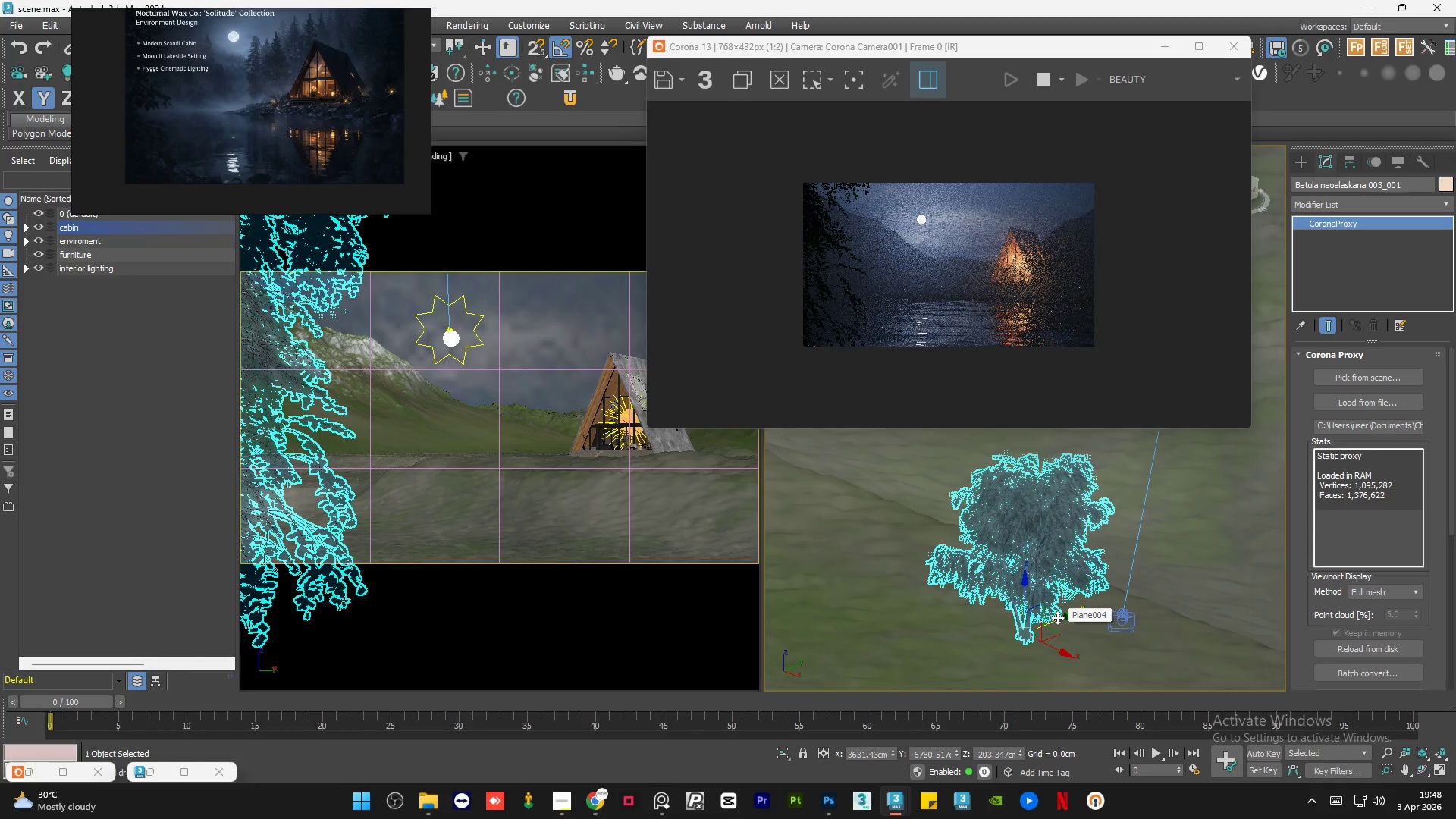 
scroll: coordinate [336, 166], scroll_direction: up, amount: 9.0
 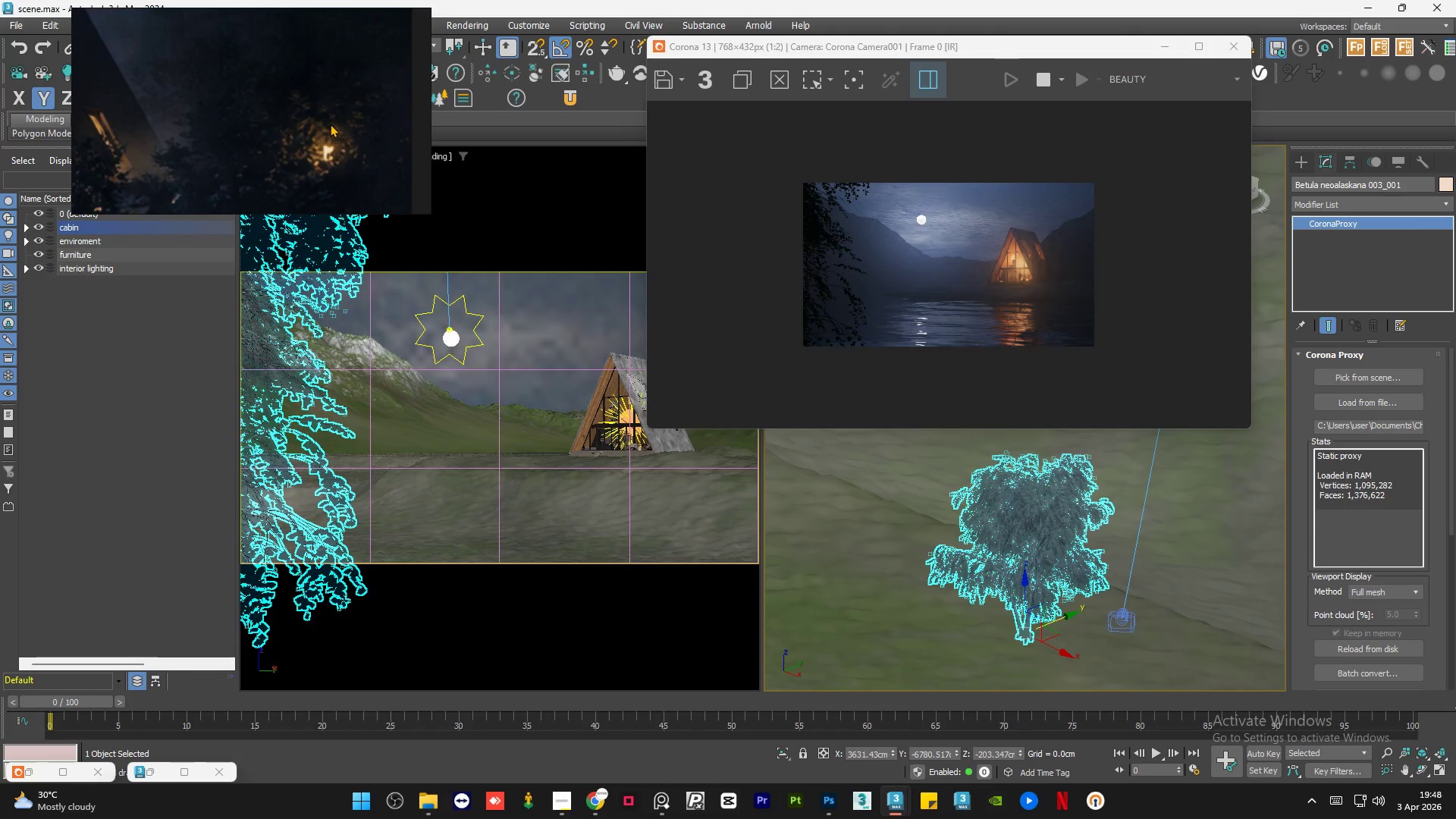 
scroll: coordinate [330, 124], scroll_direction: down, amount: 5.0
 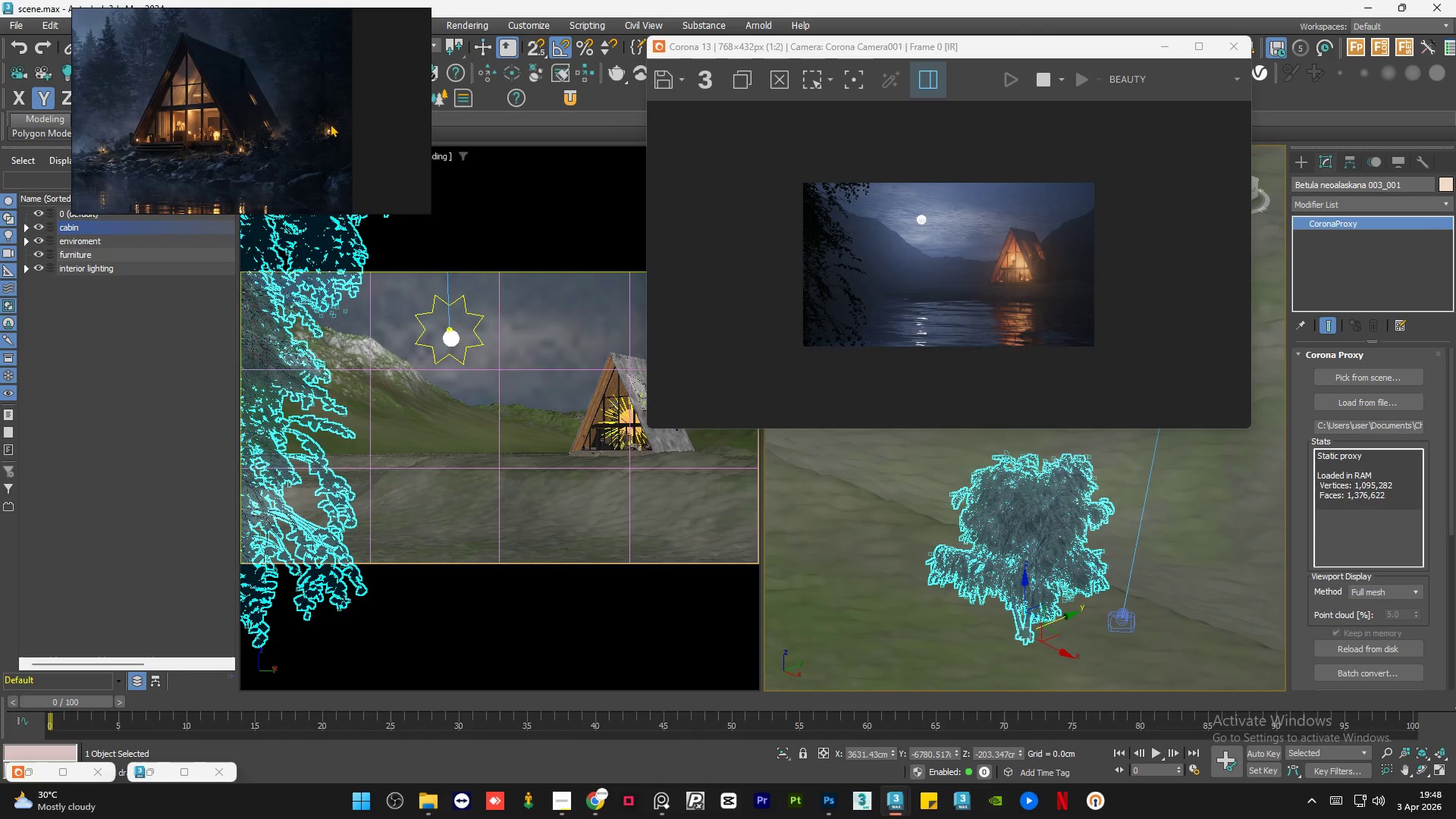 
wait(7.11)
 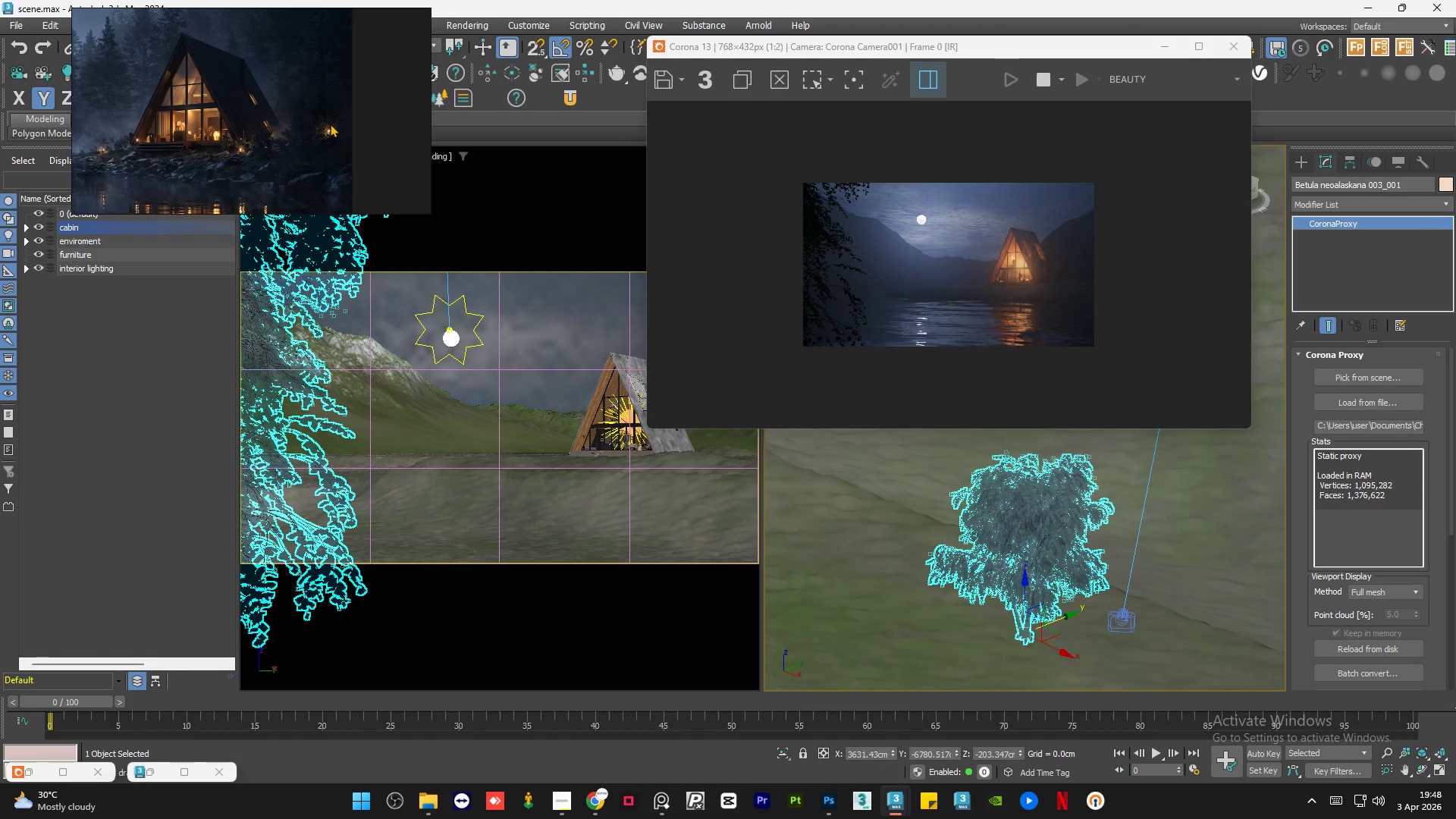 
scroll: coordinate [682, 203], scroll_direction: up, amount: 3.0
 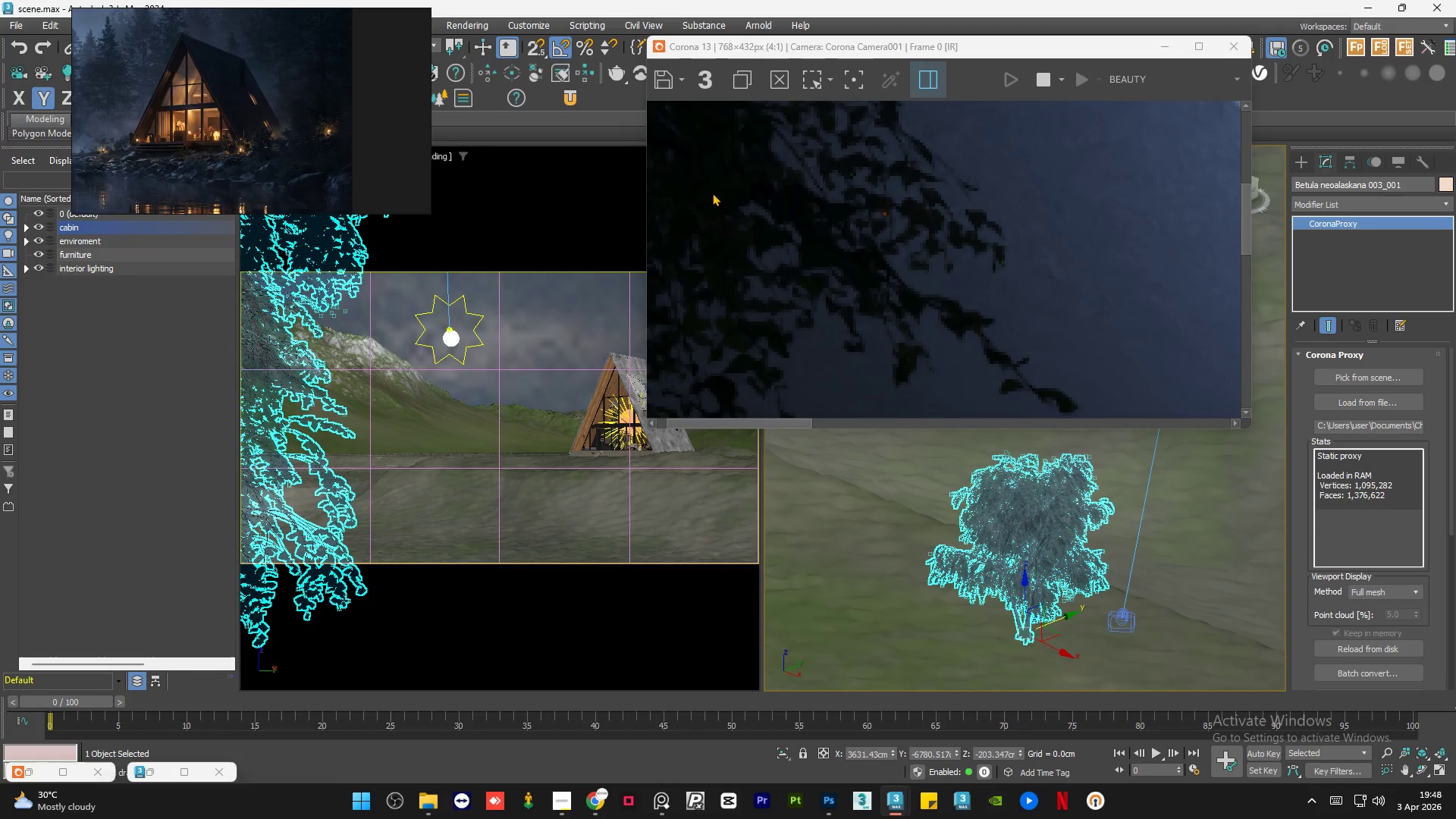 
scroll: coordinate [712, 193], scroll_direction: down, amount: 2.0
 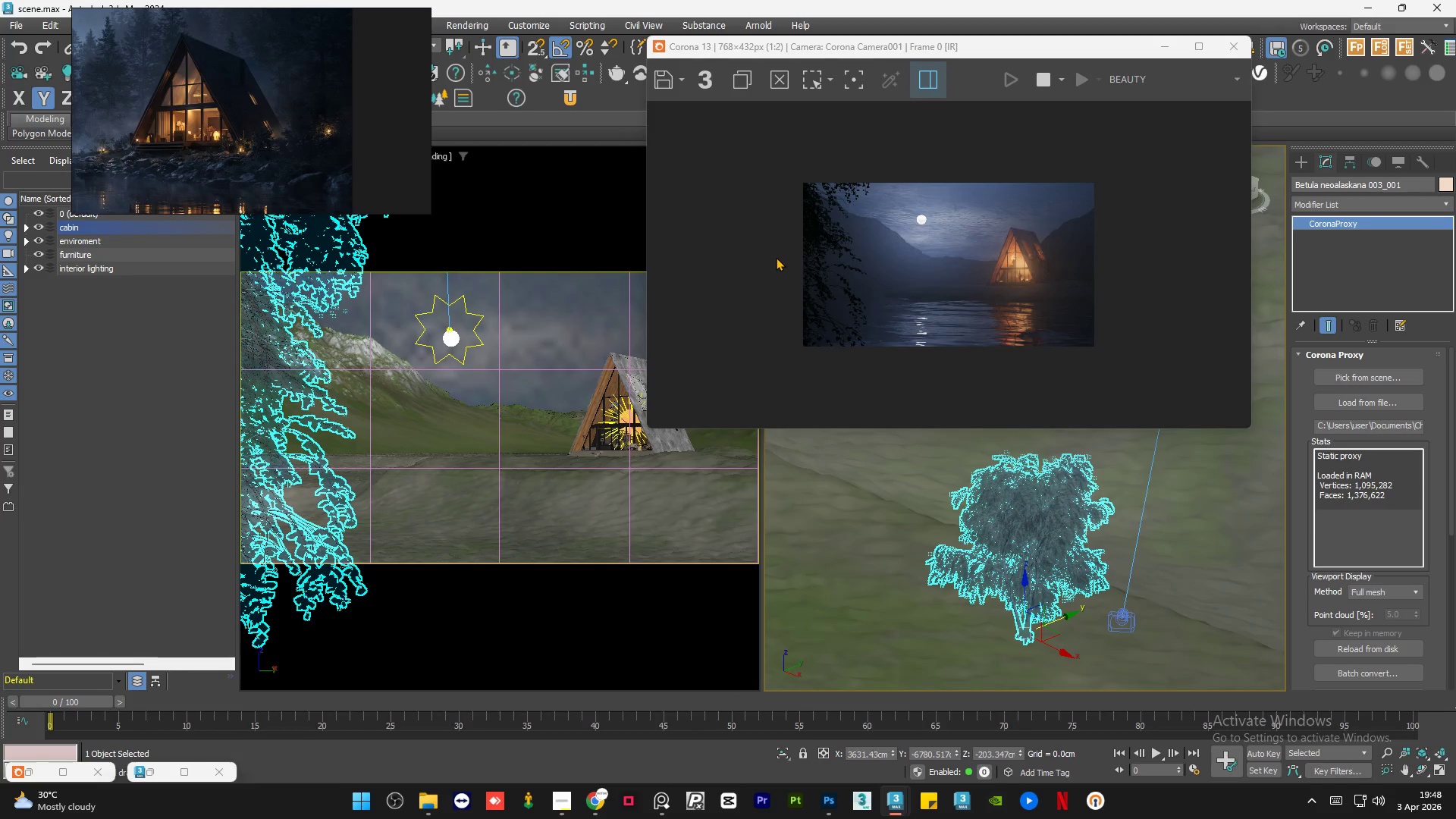 
scroll: coordinate [833, 337], scroll_direction: up, amount: 1.0
 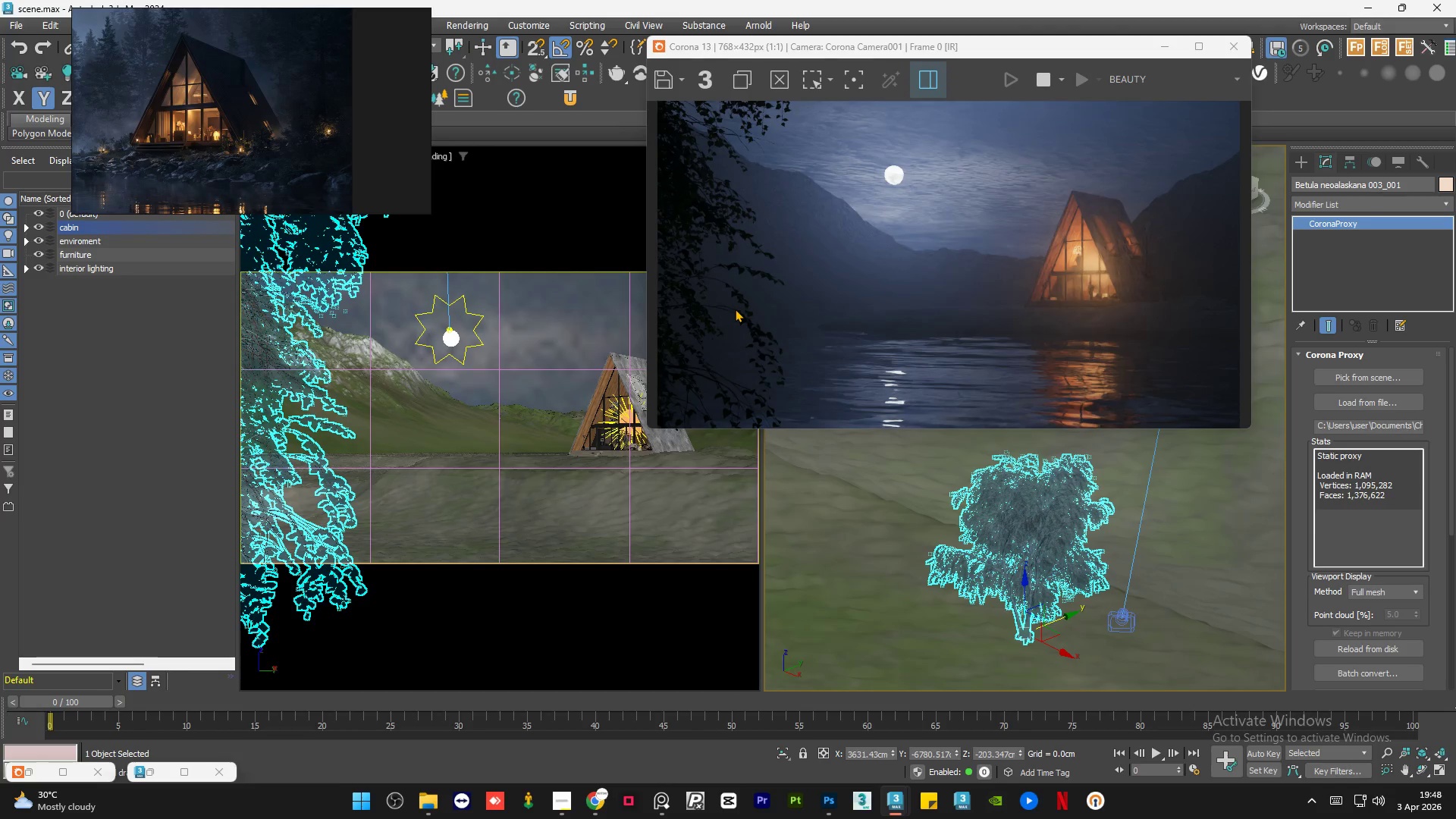 
scroll: coordinate [735, 309], scroll_direction: down, amount: 1.0
 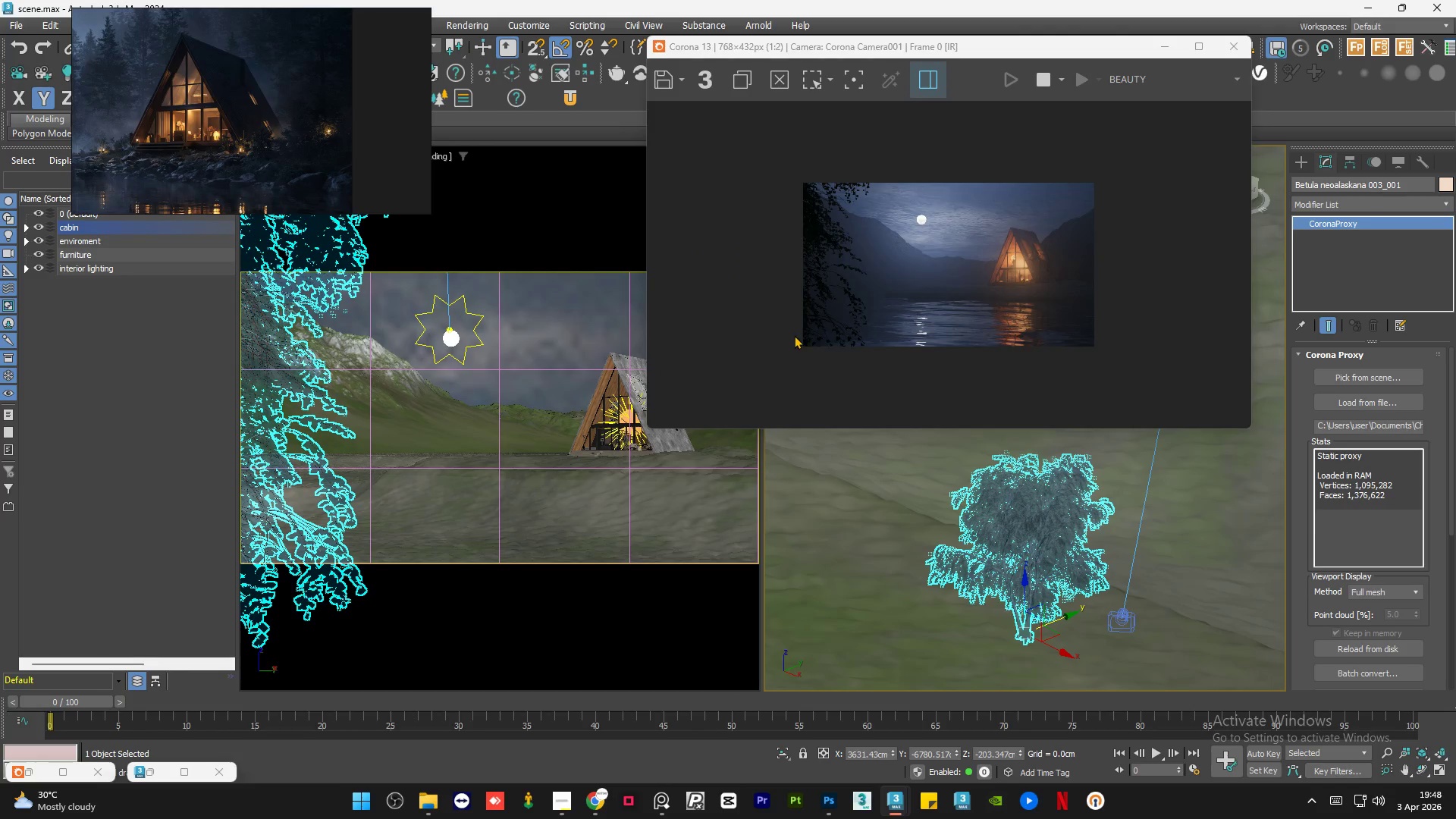 
scroll: coordinate [684, 391], scroll_direction: up, amount: 3.0
 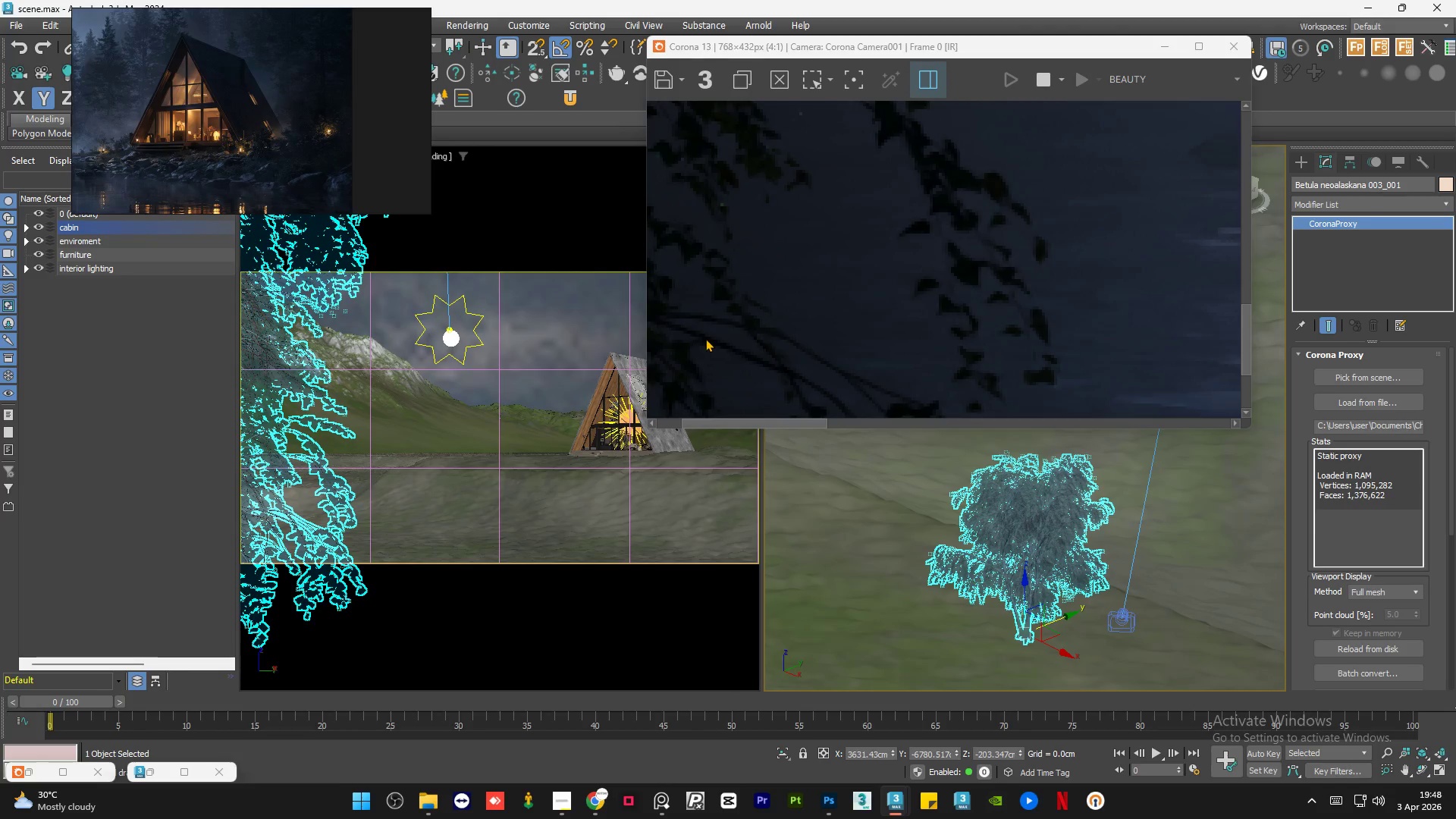 
scroll: coordinate [717, 317], scroll_direction: down, amount: 2.0
 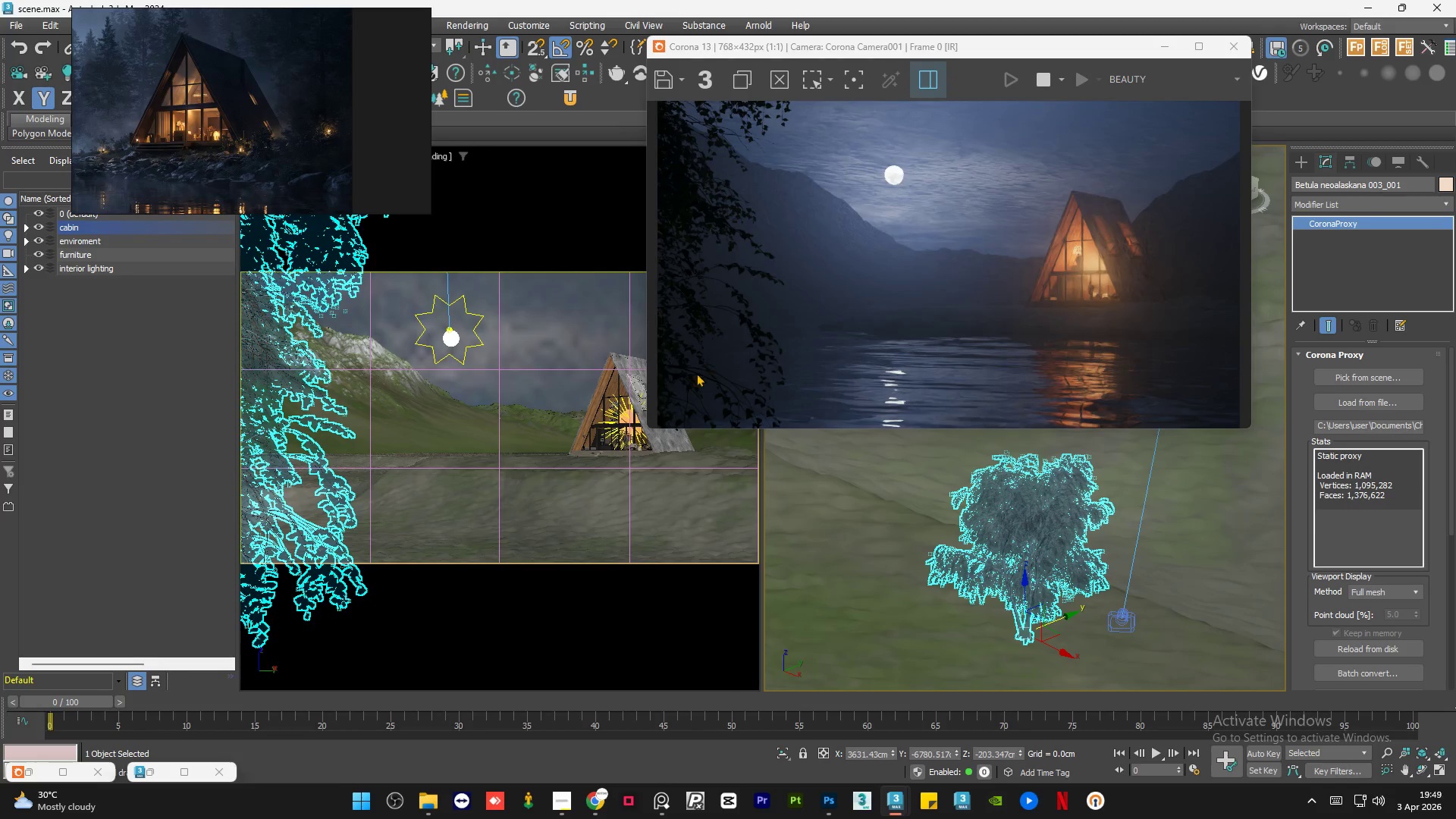 
scroll: coordinate [689, 383], scroll_direction: up, amount: 2.0
 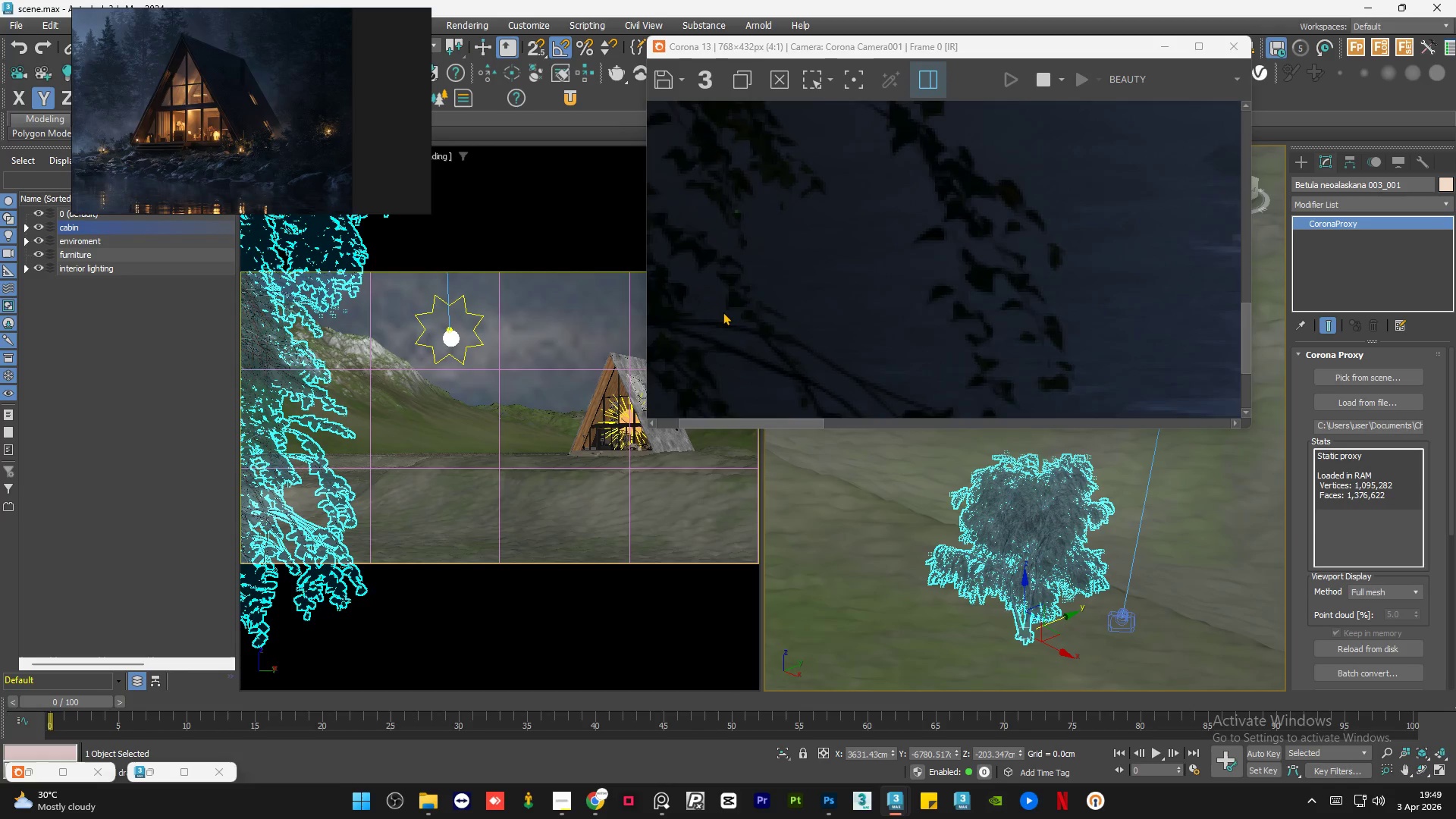 
scroll: coordinate [723, 312], scroll_direction: down, amount: 3.0
 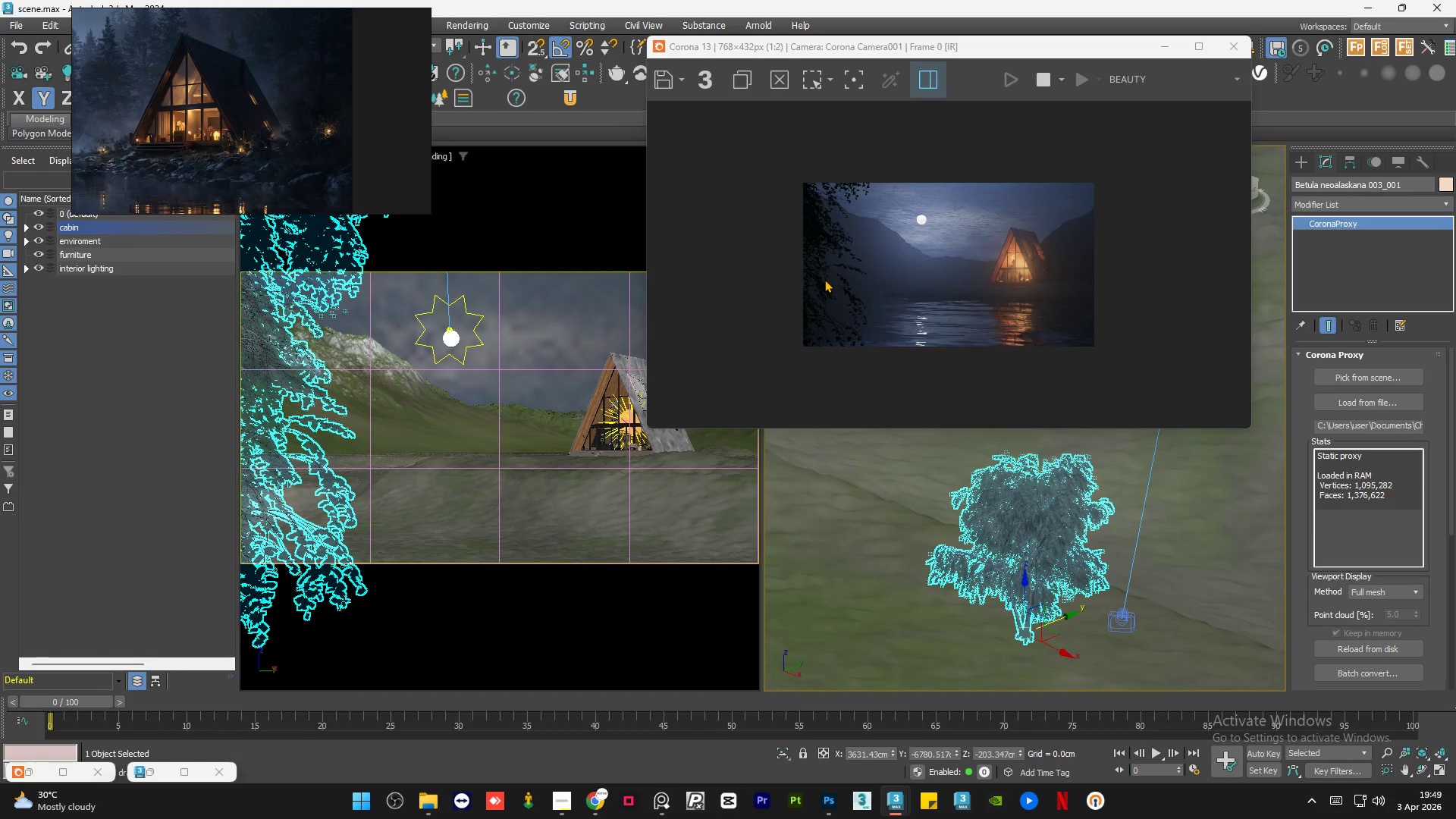 
scroll: coordinate [173, 145], scroll_direction: up, amount: 1.0
 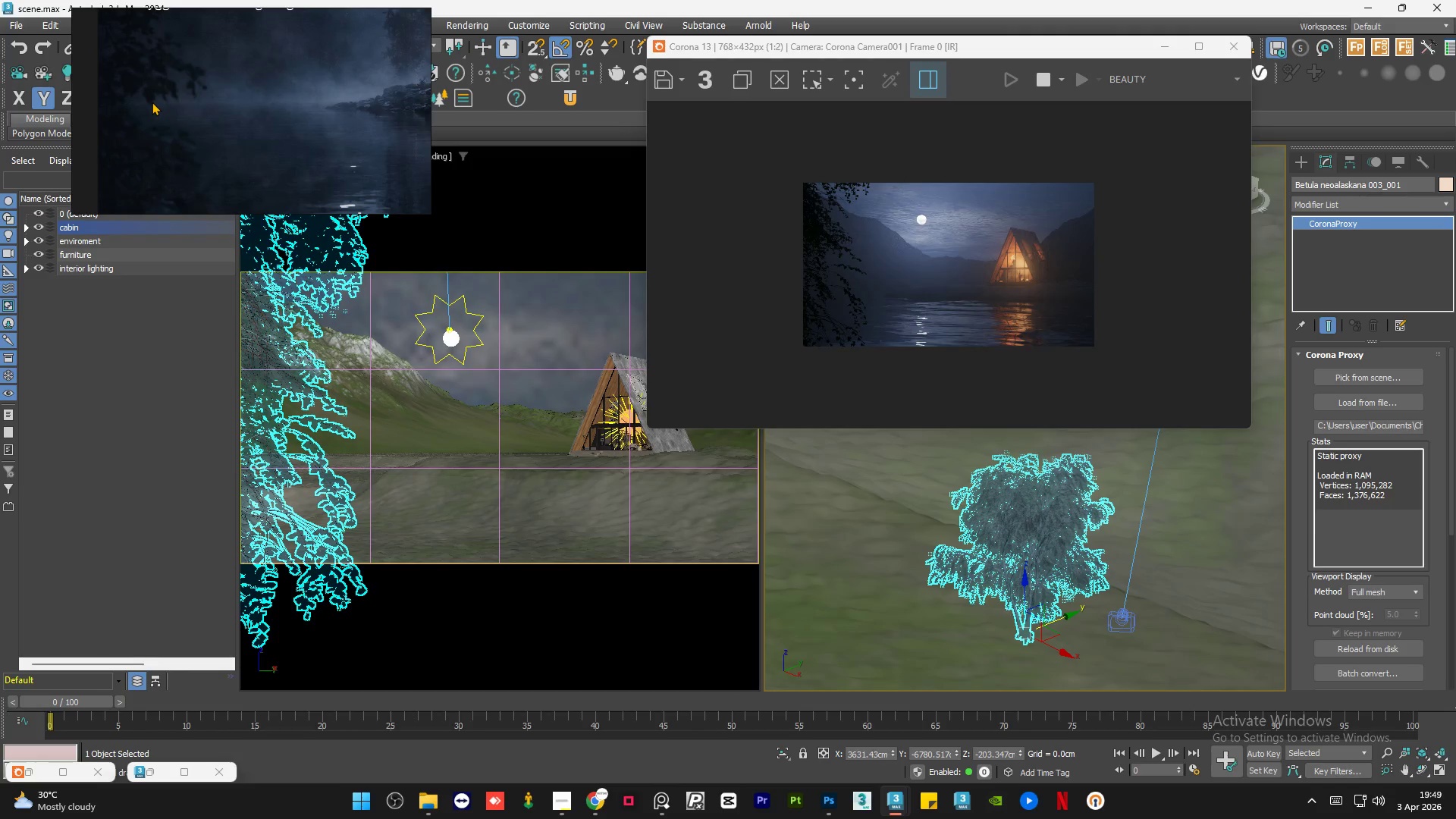 
scroll: coordinate [158, 102], scroll_direction: down, amount: 1.0
 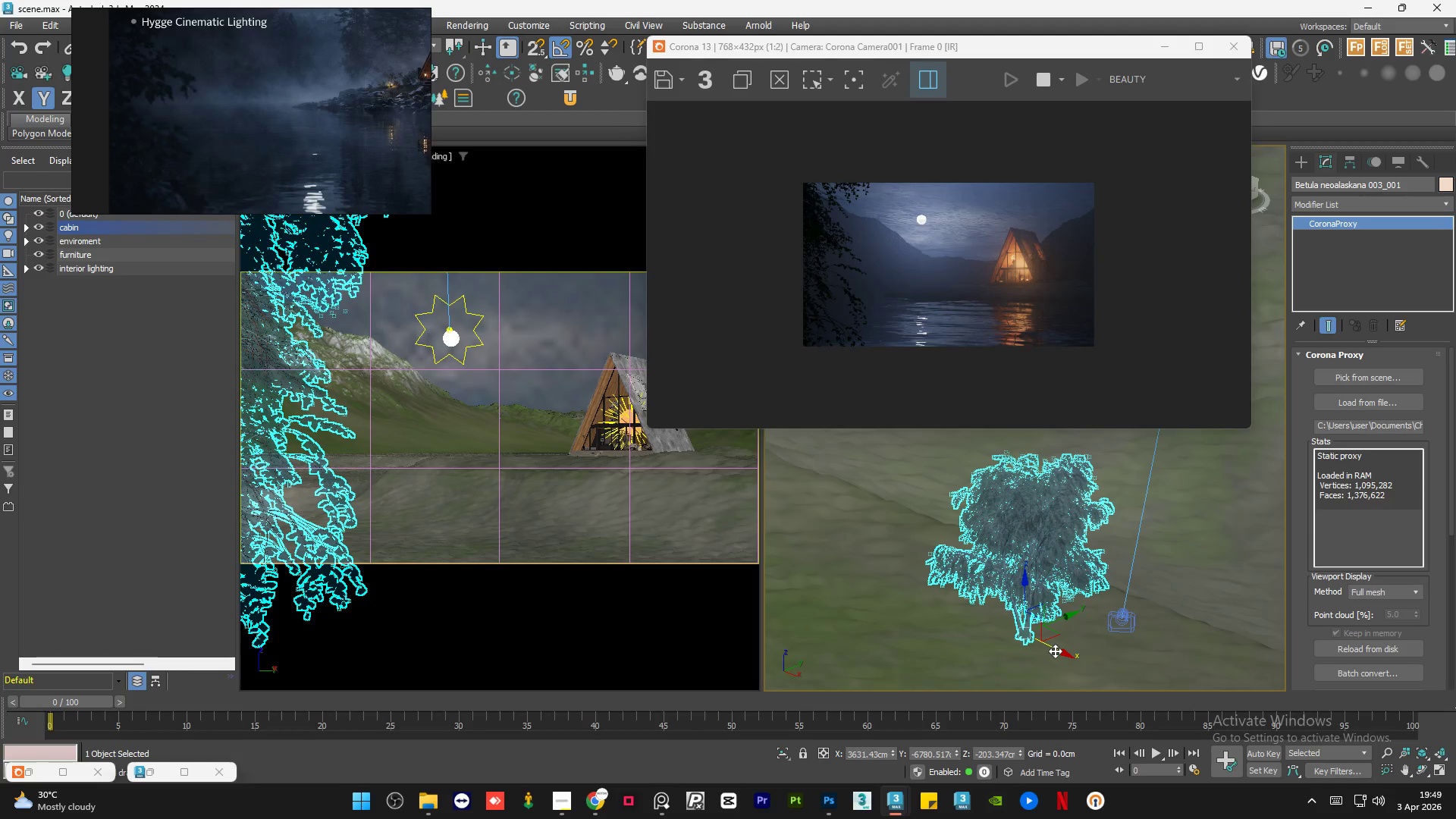 
left_click_drag(start_coordinate=[1055, 651], to_coordinate=[1051, 651])
 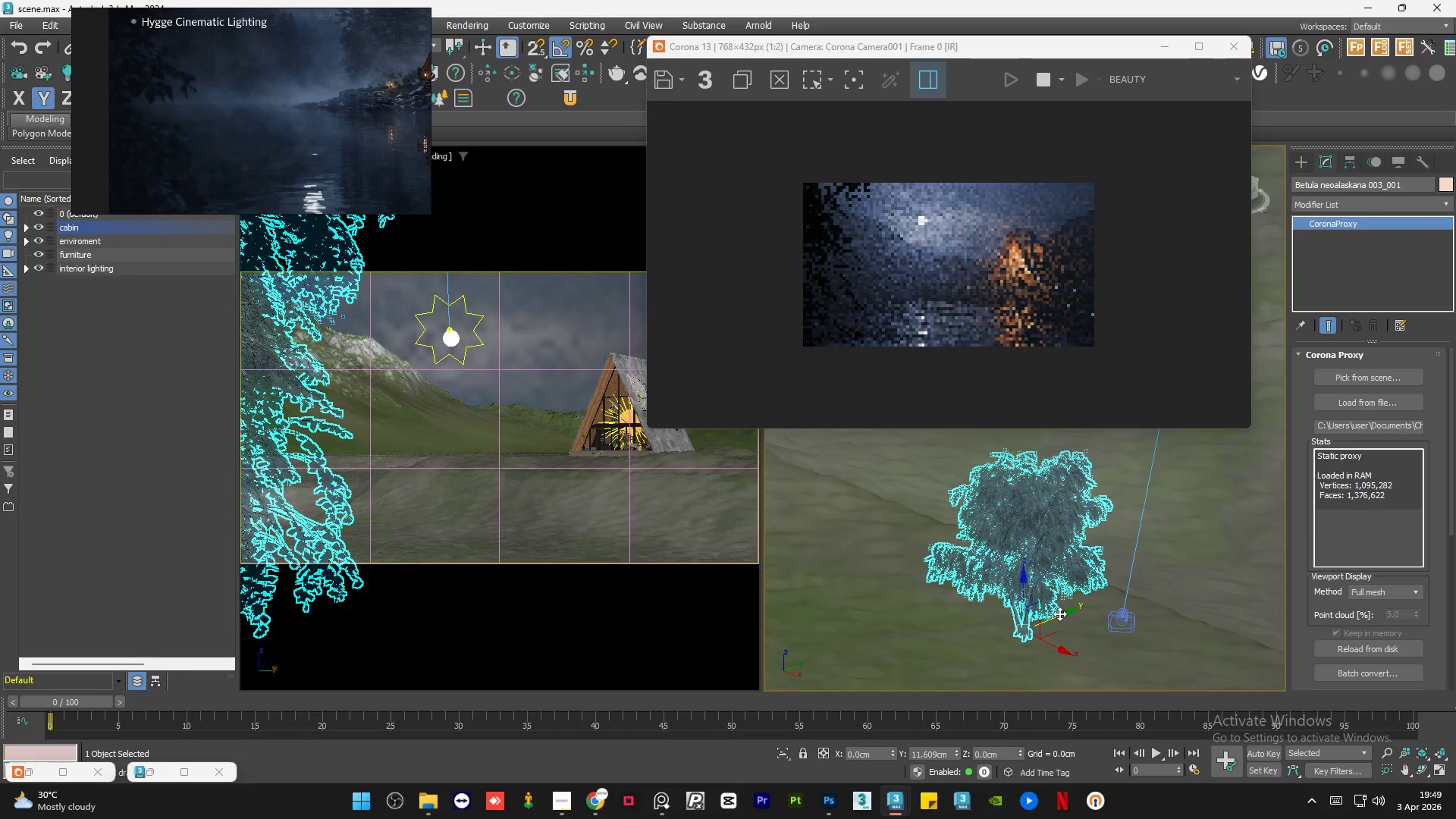 
wait(8.72)
 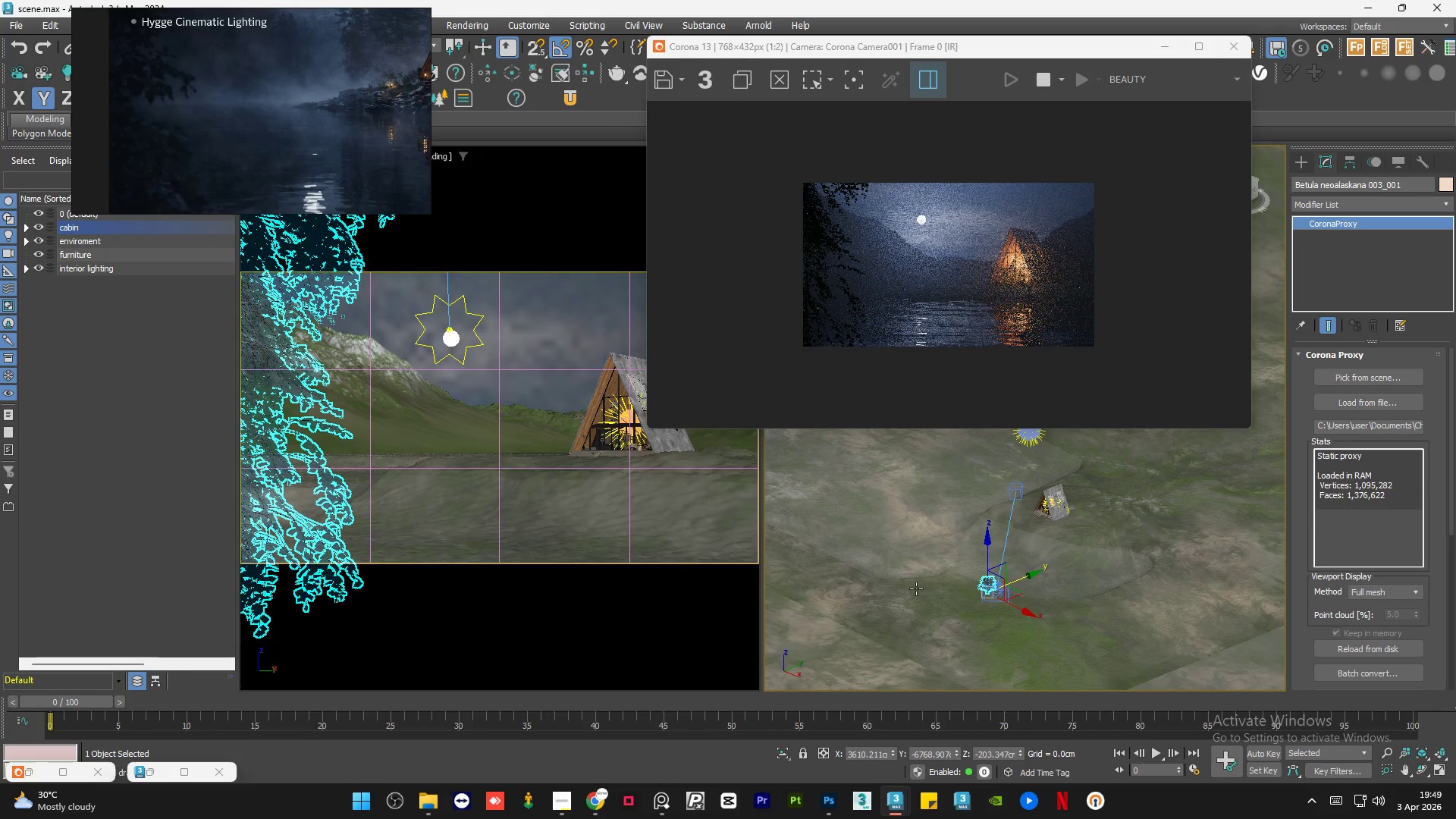 
hold_key(key=AltLeft, duration=0.84)
 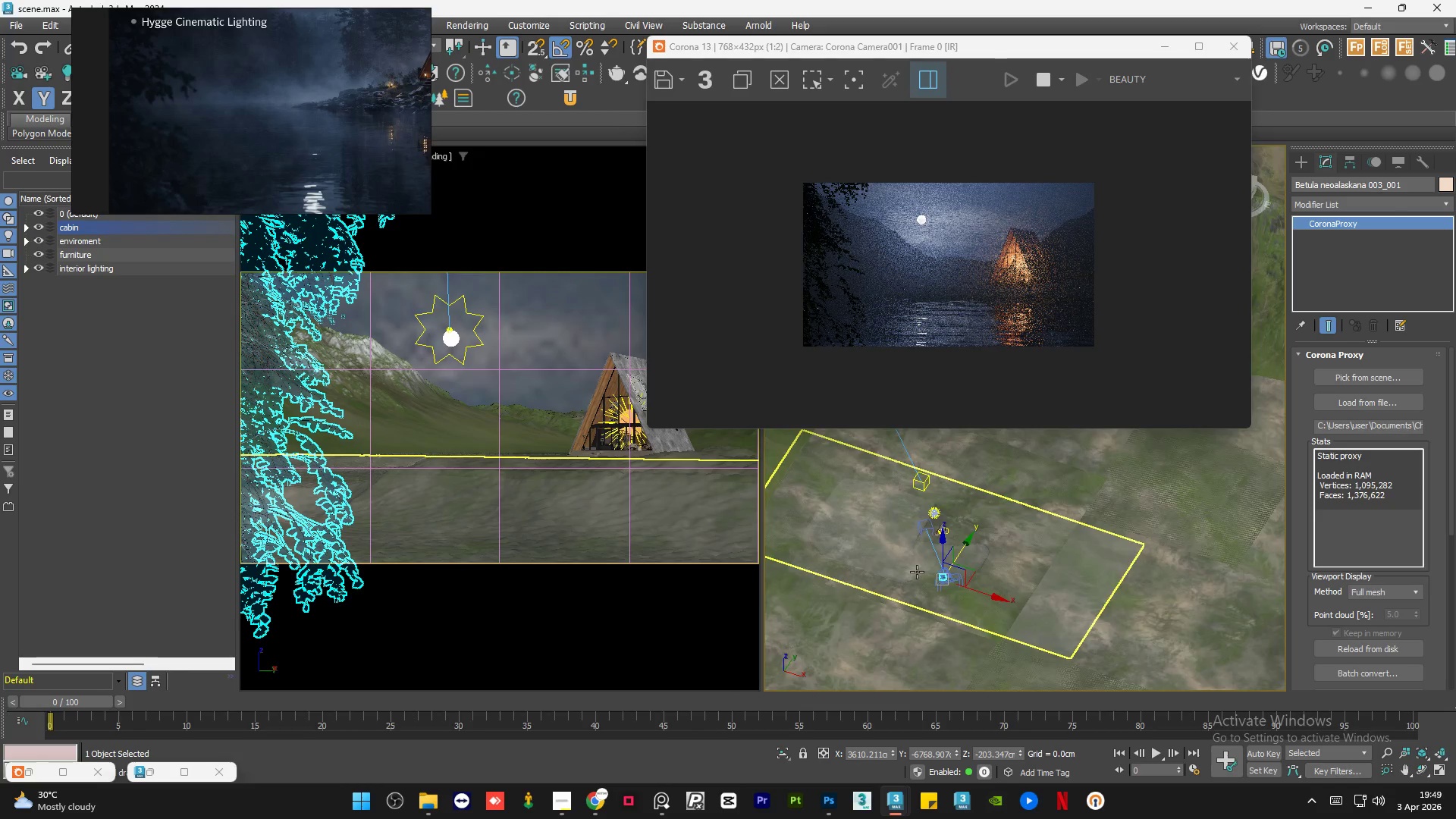 
scroll: coordinate [917, 572], scroll_direction: down, amount: 12.0
 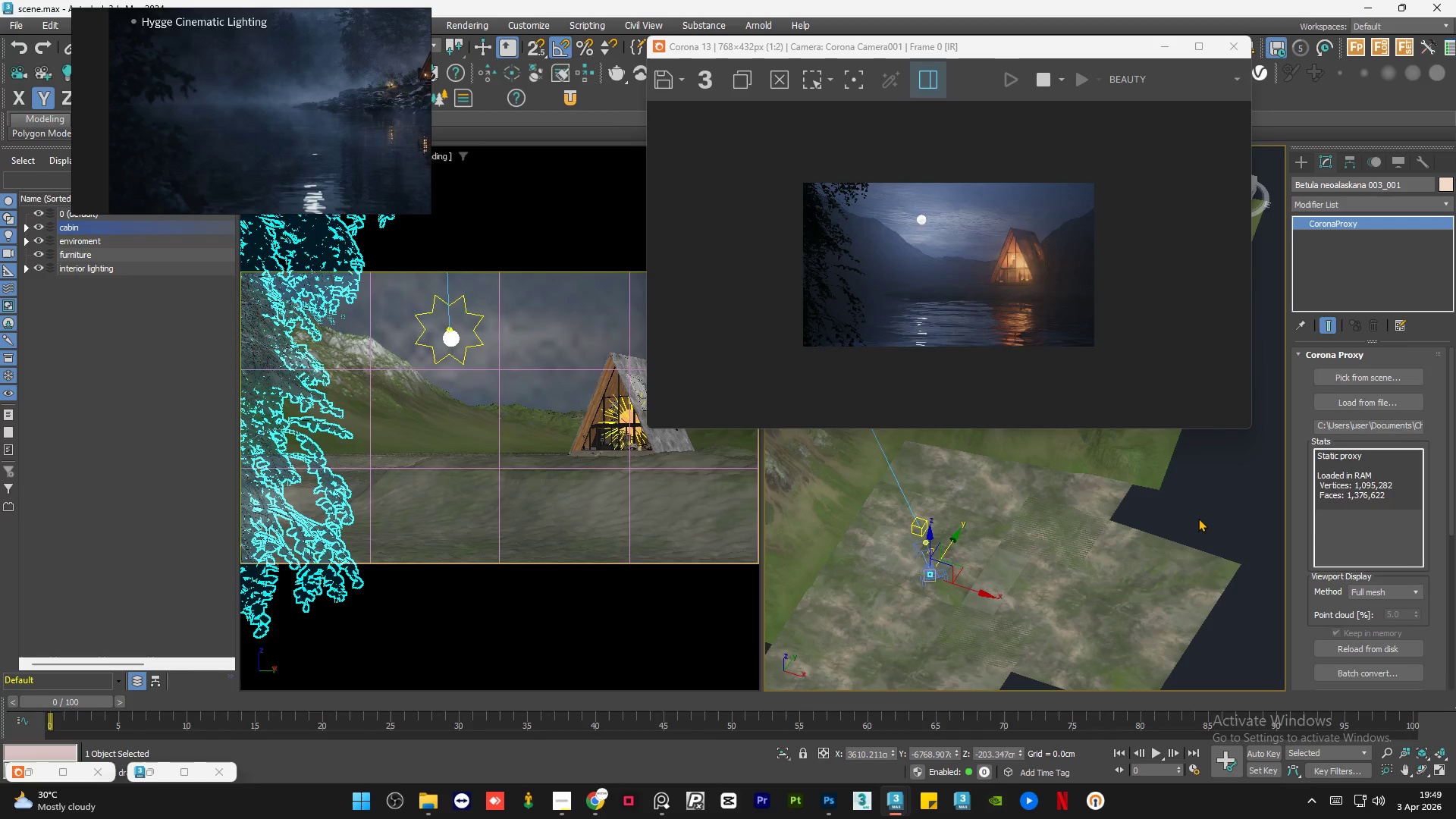 
left_click([1198, 513])
 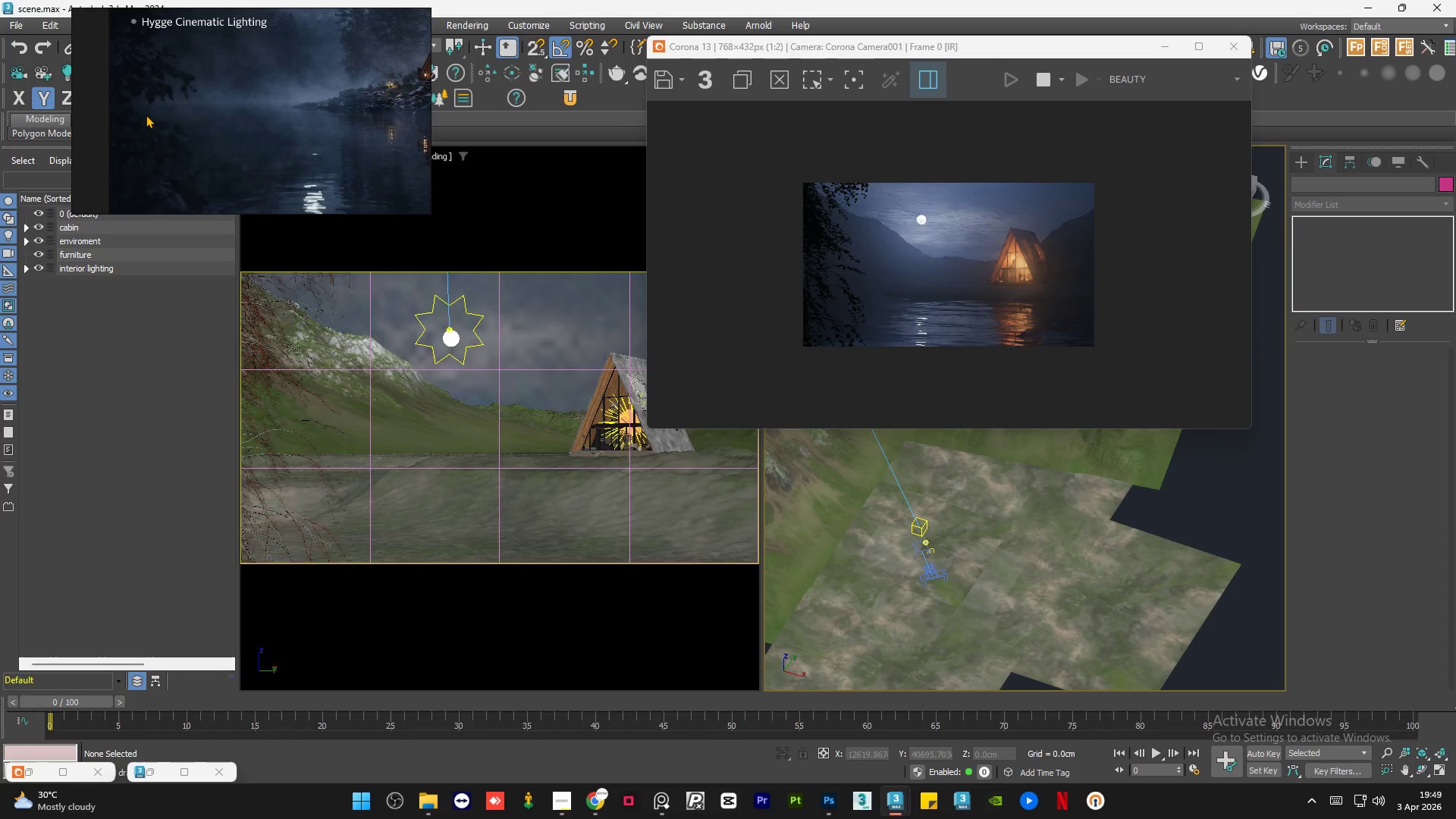 
scroll: coordinate [183, 118], scroll_direction: down, amount: 3.0
 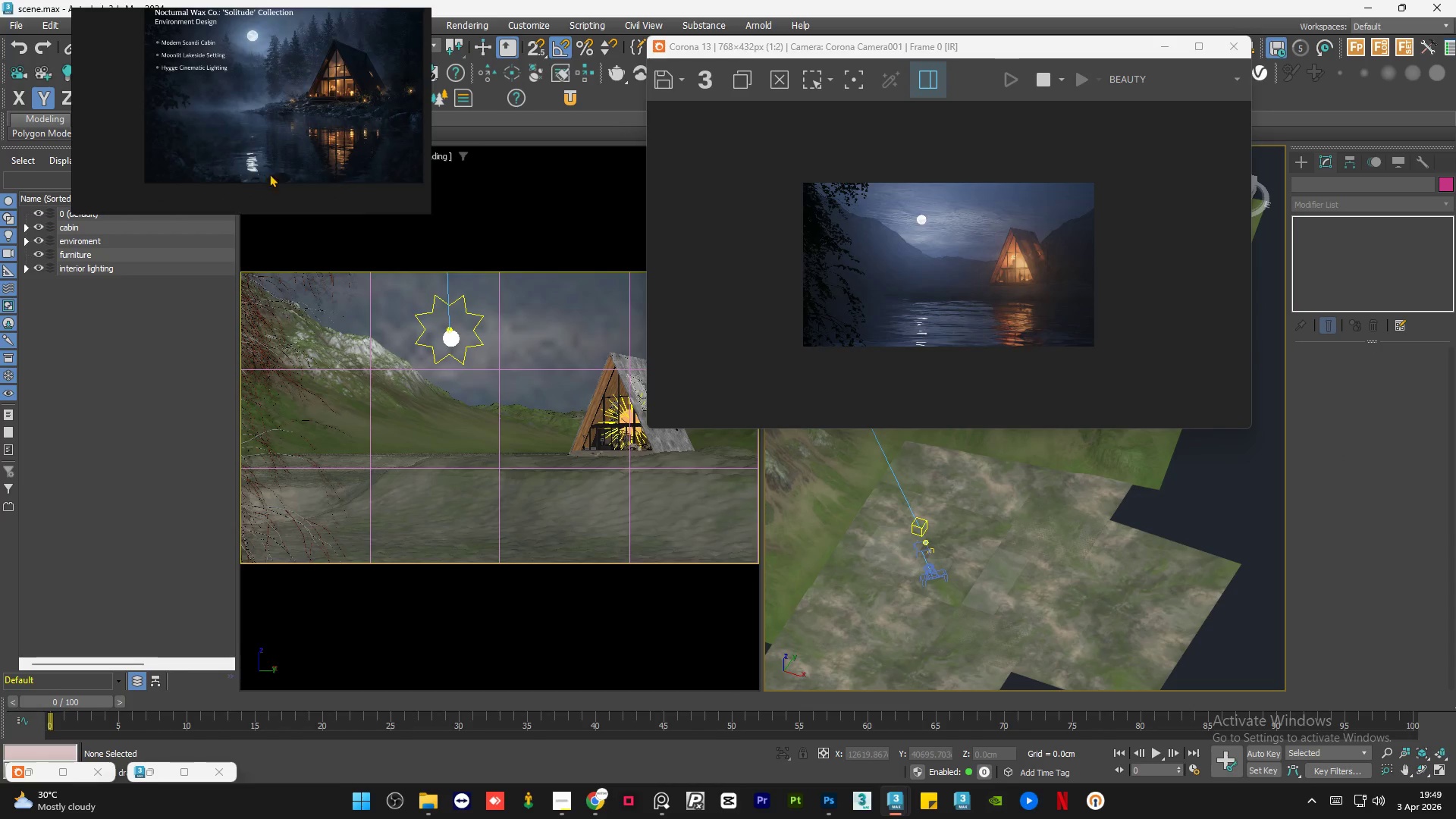 
scroll: coordinate [280, 174], scroll_direction: up, amount: 6.0
 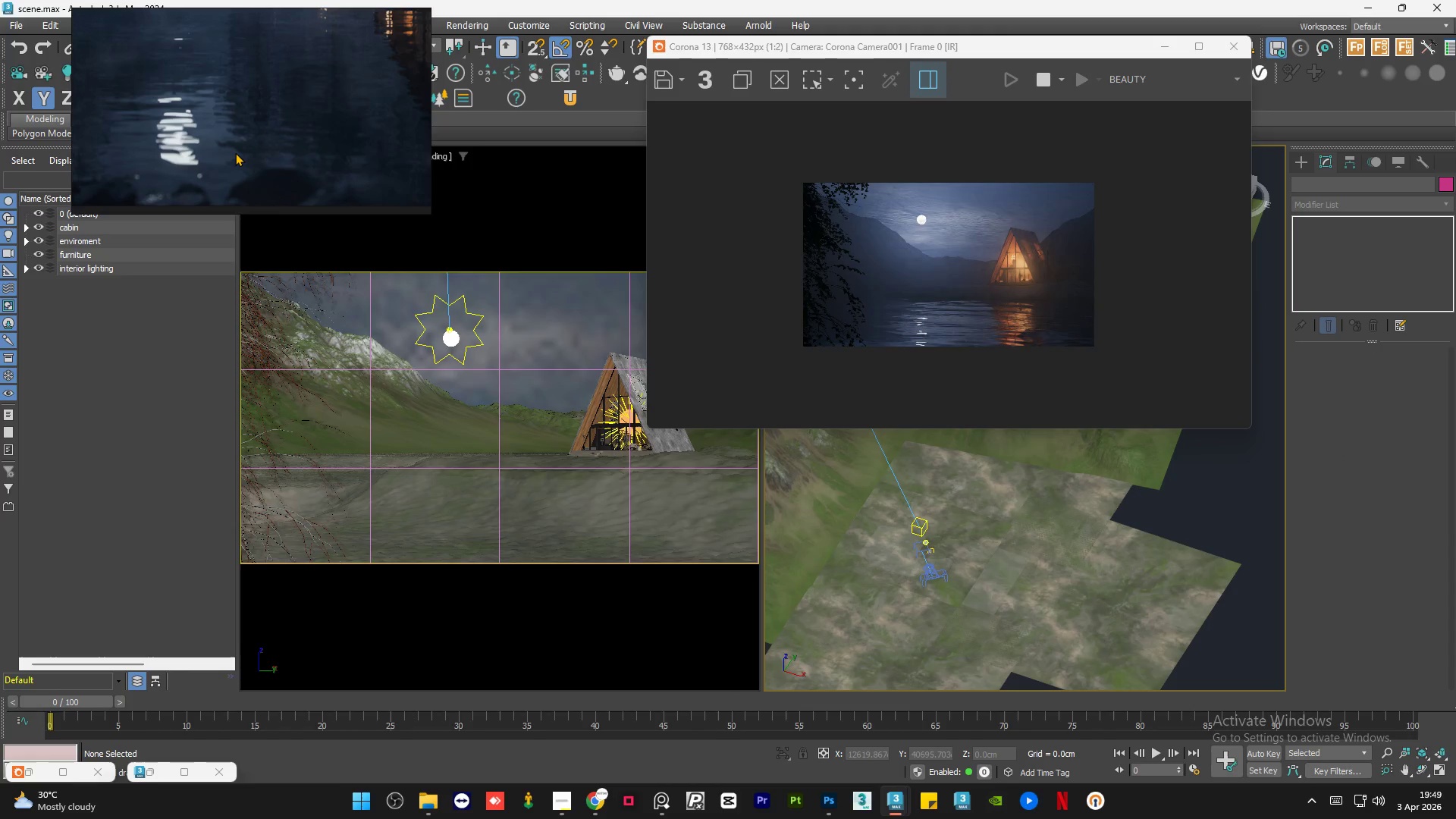 
scroll: coordinate [221, 154], scroll_direction: down, amount: 5.0
 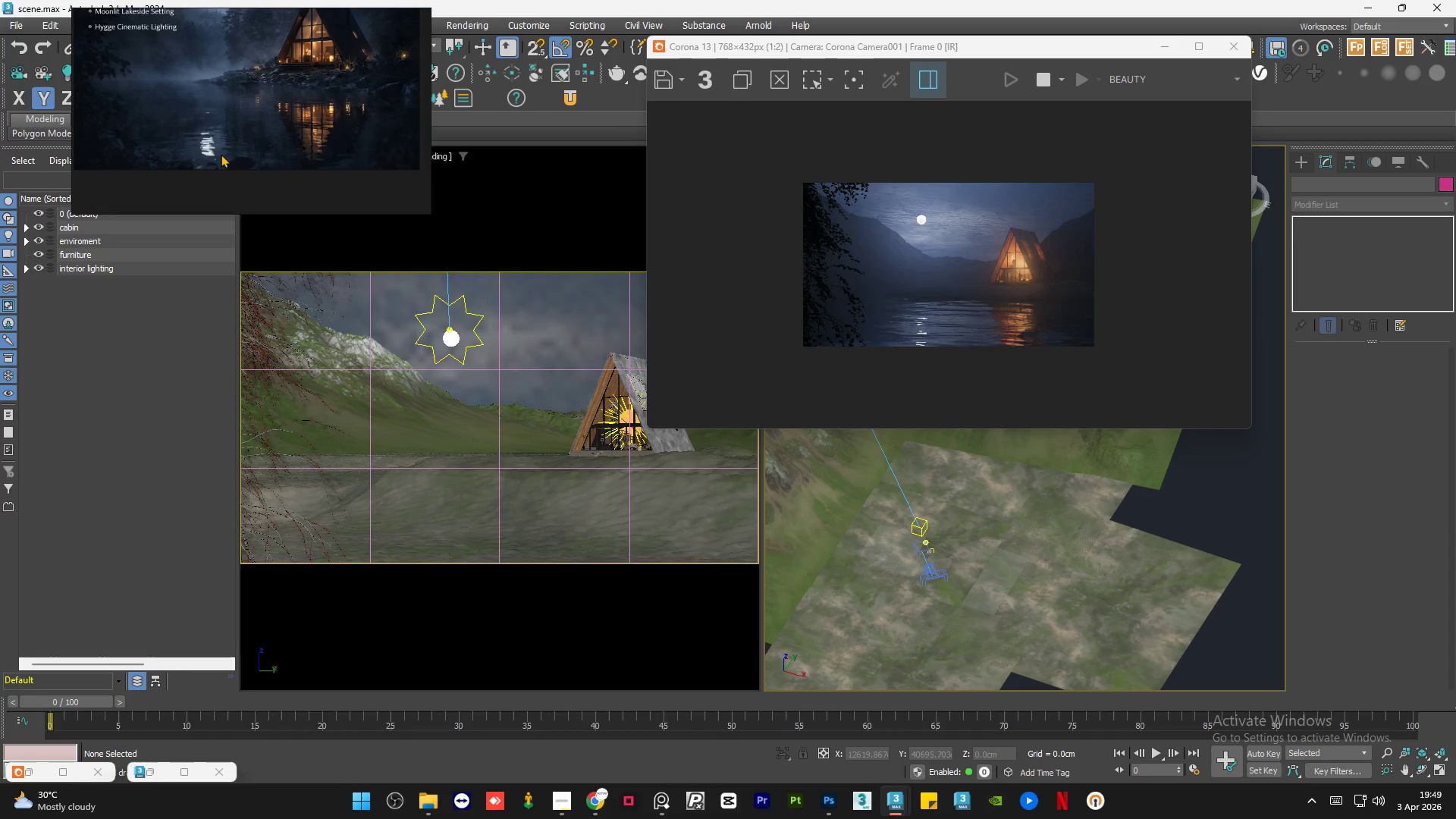 
scroll: coordinate [322, 142], scroll_direction: up, amount: 3.0
 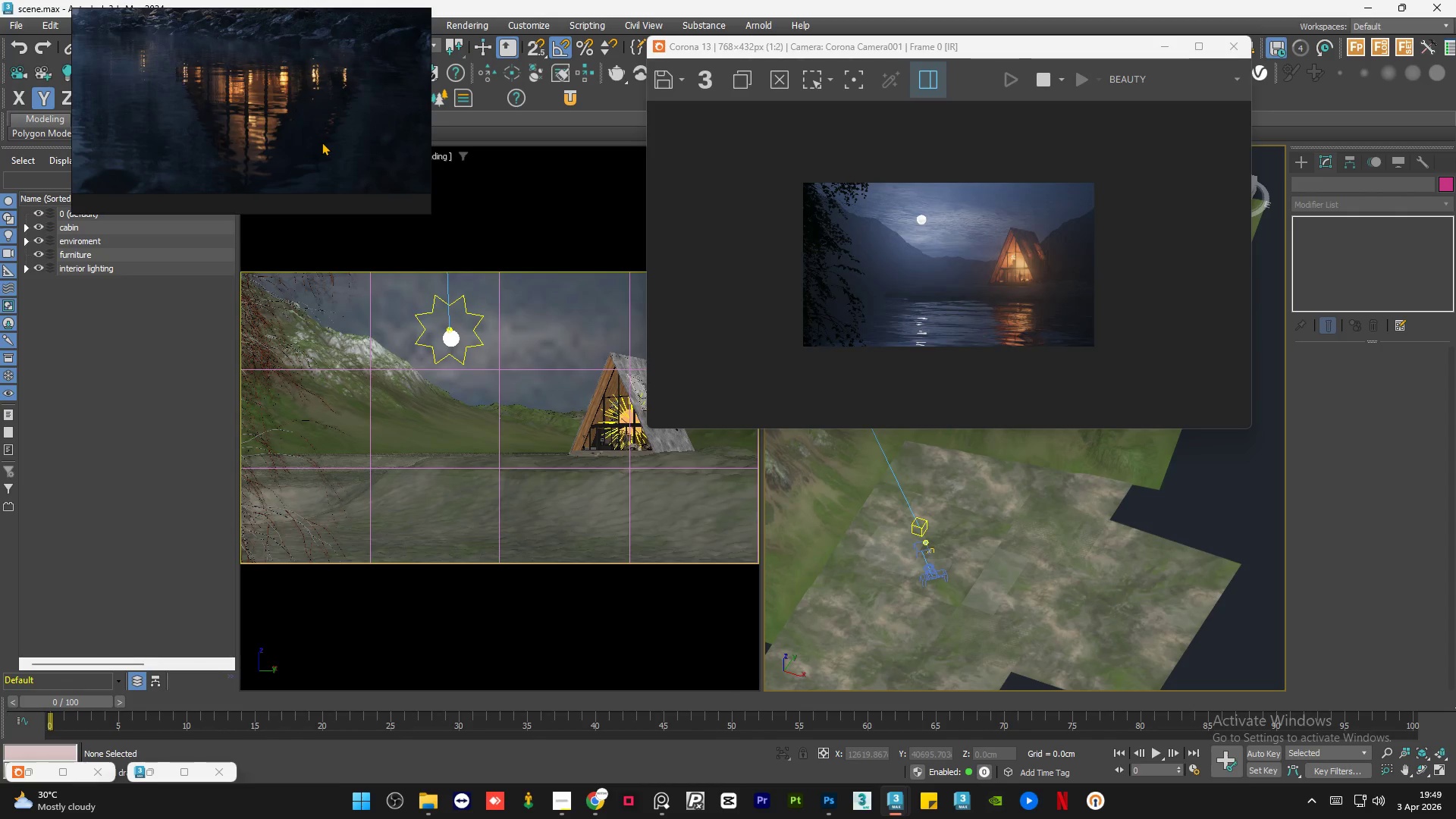 
scroll: coordinate [322, 142], scroll_direction: down, amount: 3.0
 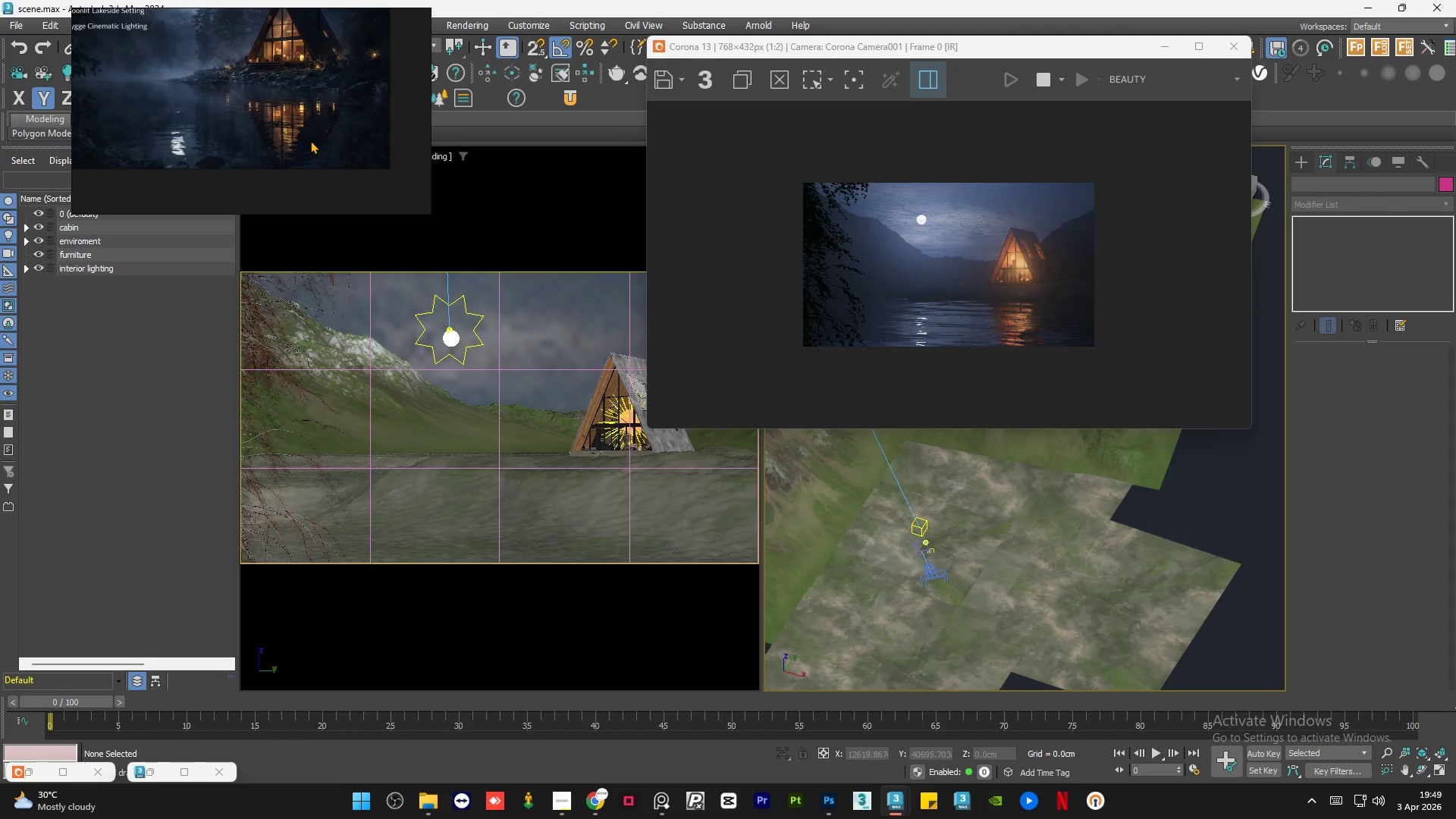 
scroll: coordinate [199, 135], scroll_direction: up, amount: 3.0
 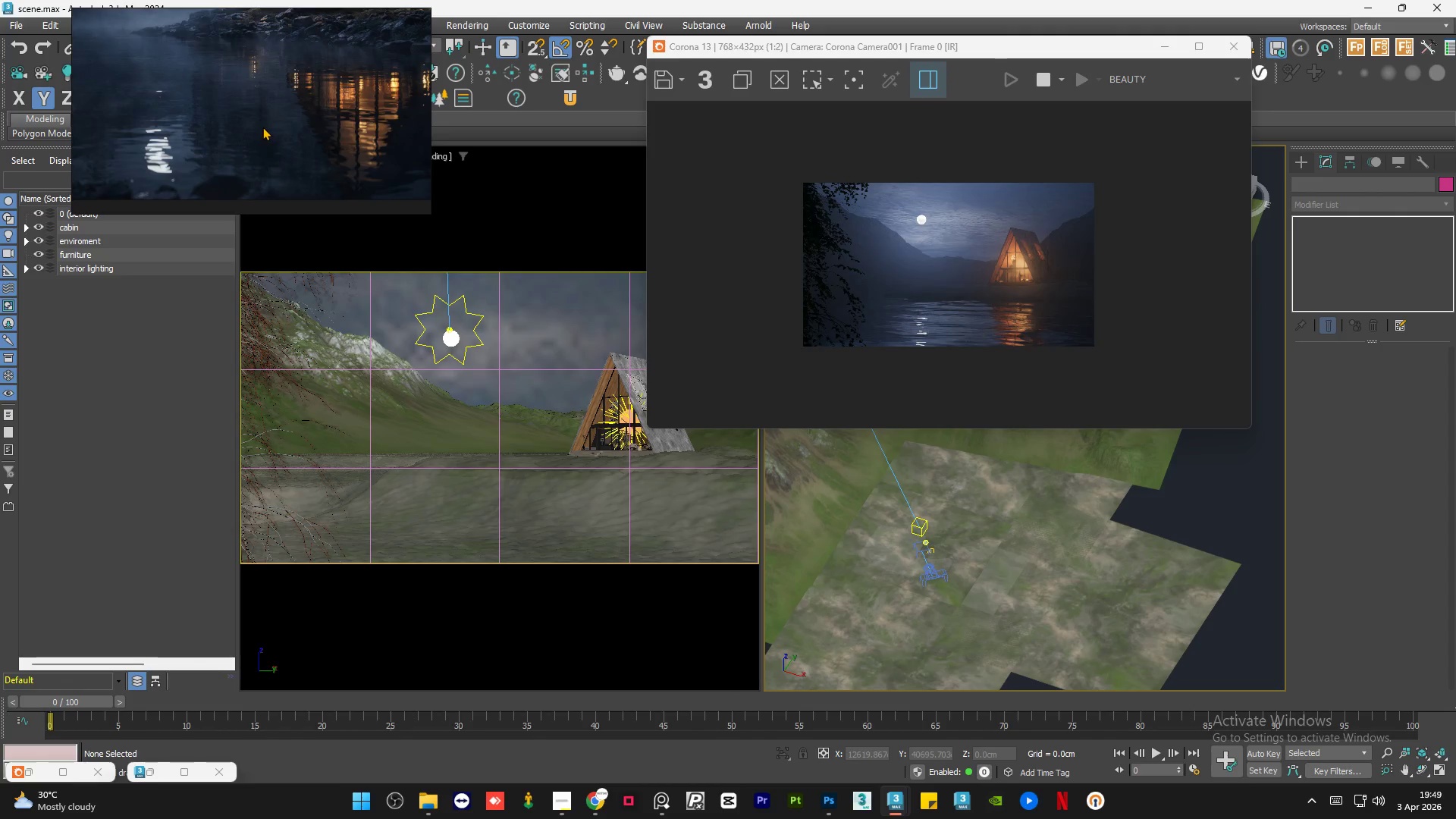 
scroll: coordinate [265, 127], scroll_direction: down, amount: 4.0
 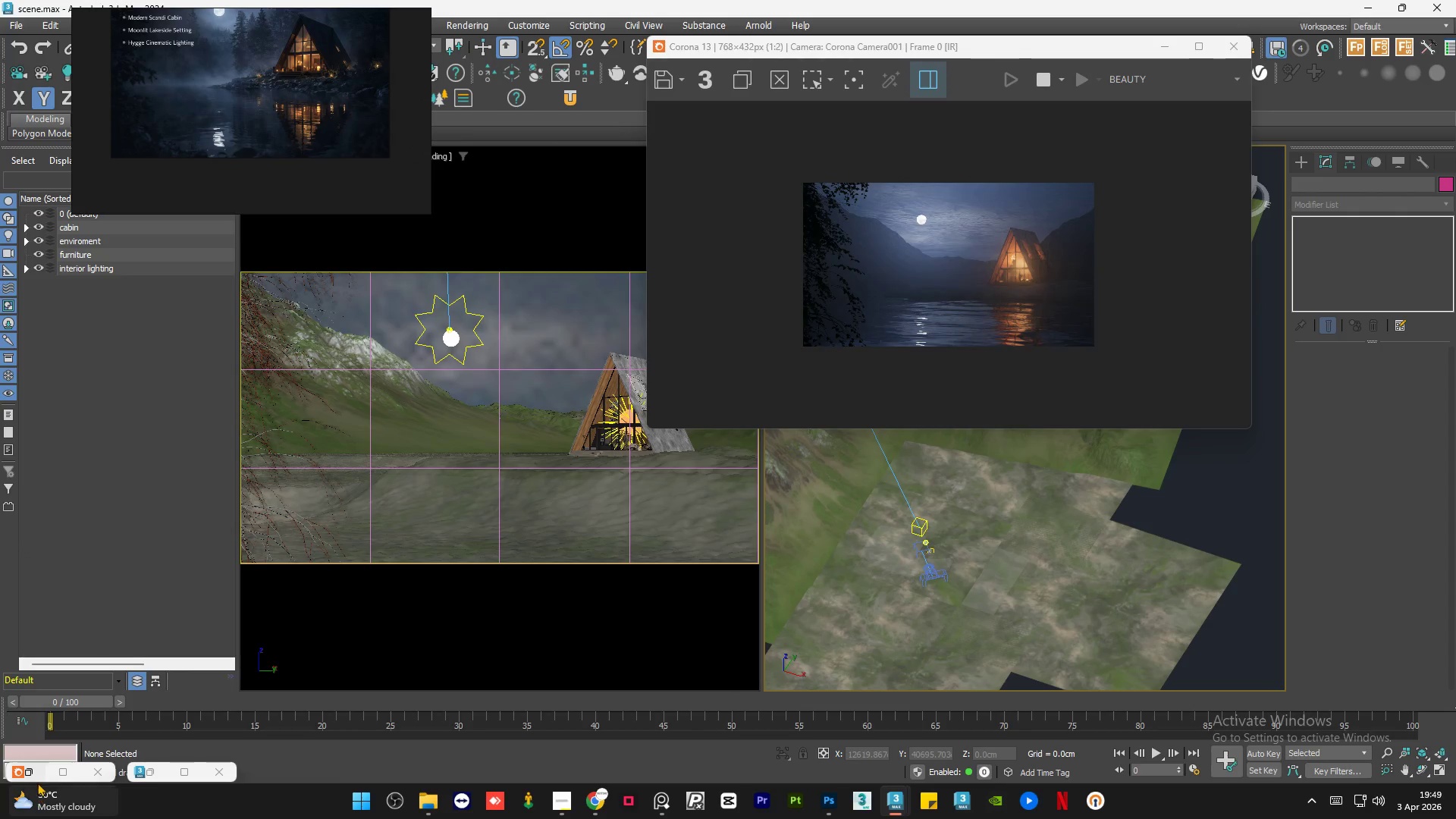 
scroll: coordinate [367, 53], scroll_direction: up, amount: 7.0
 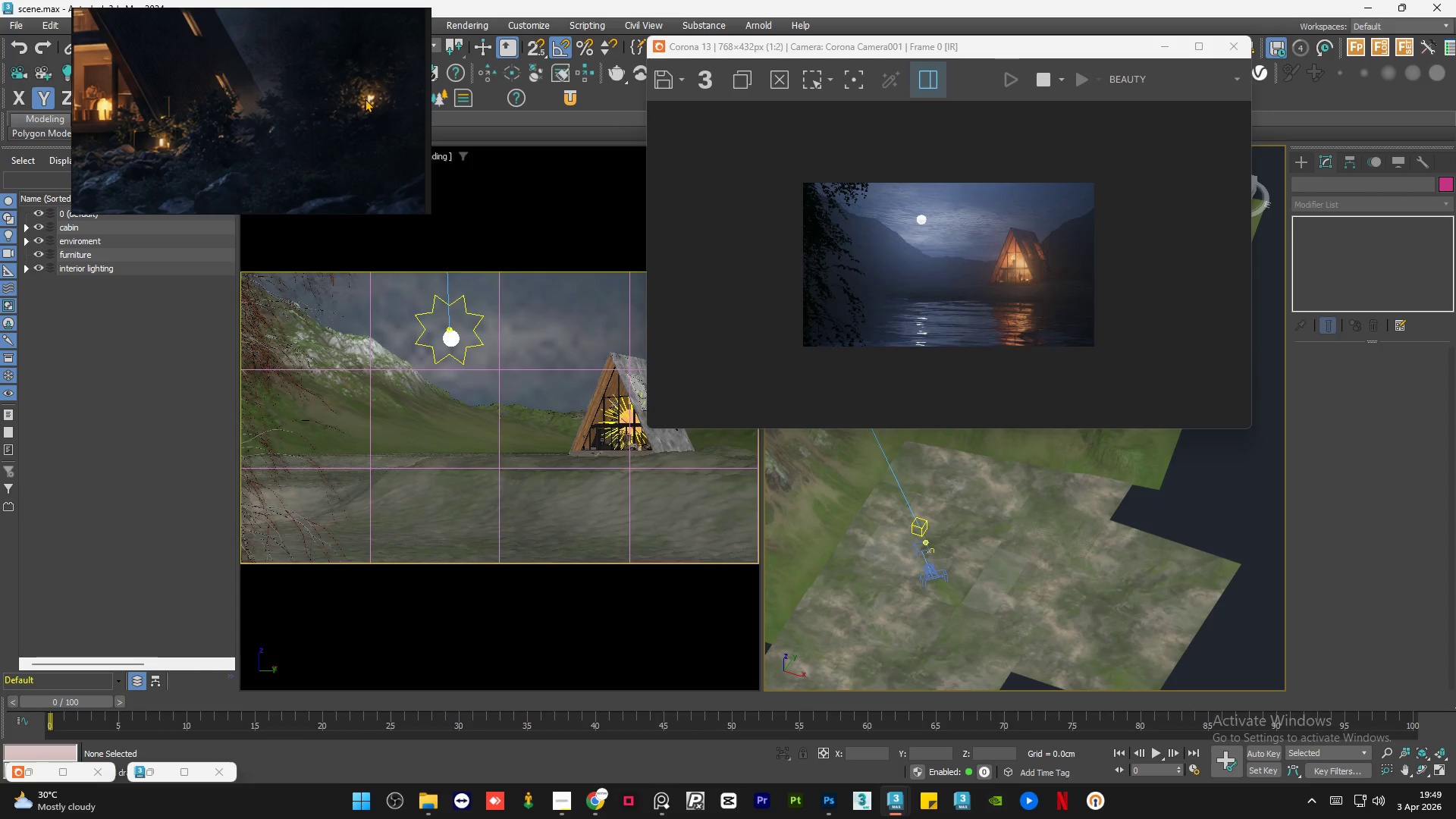 
scroll: coordinate [366, 100], scroll_direction: down, amount: 4.0
 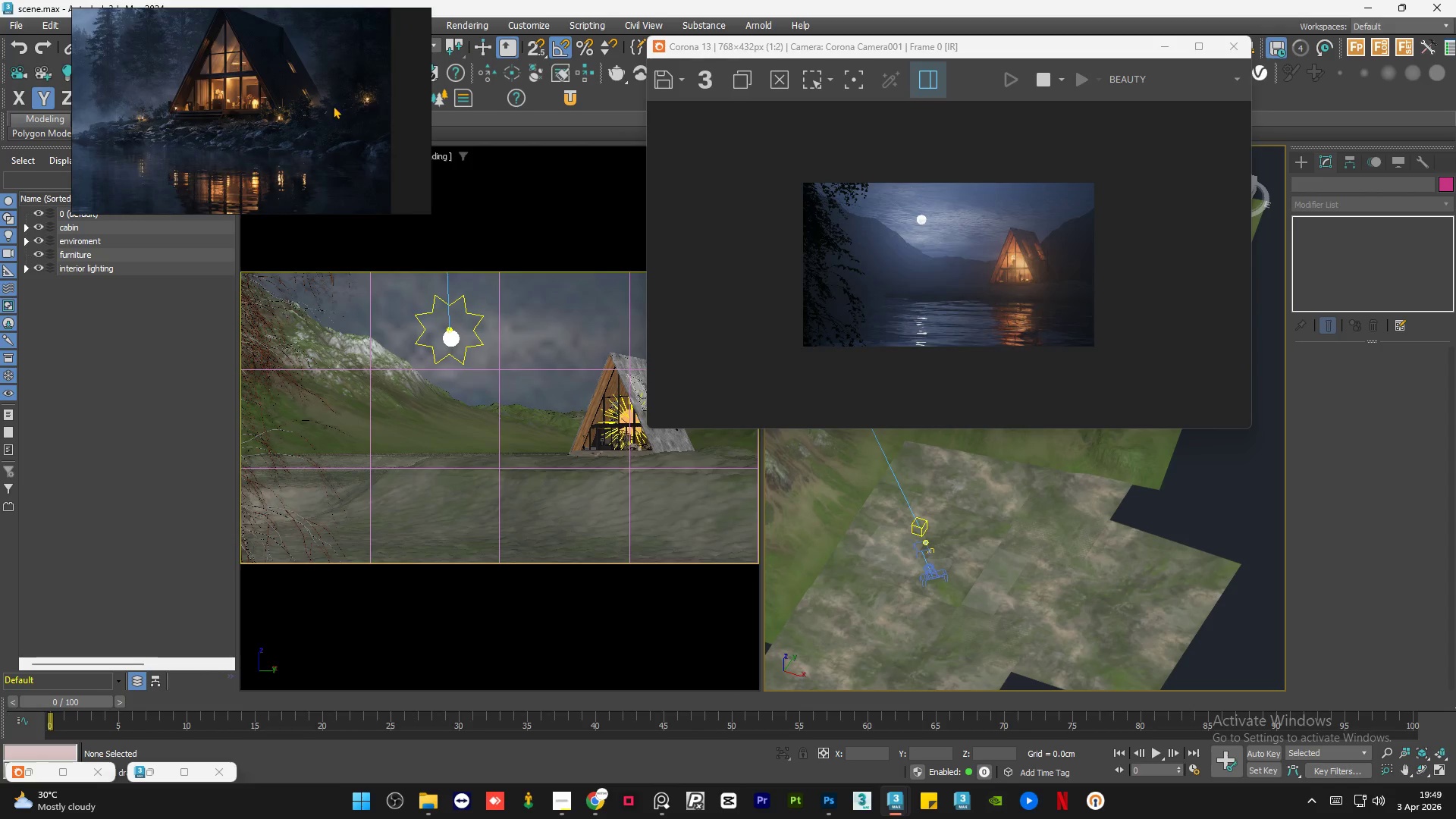 
scroll: coordinate [281, 115], scroll_direction: up, amount: 9.0
 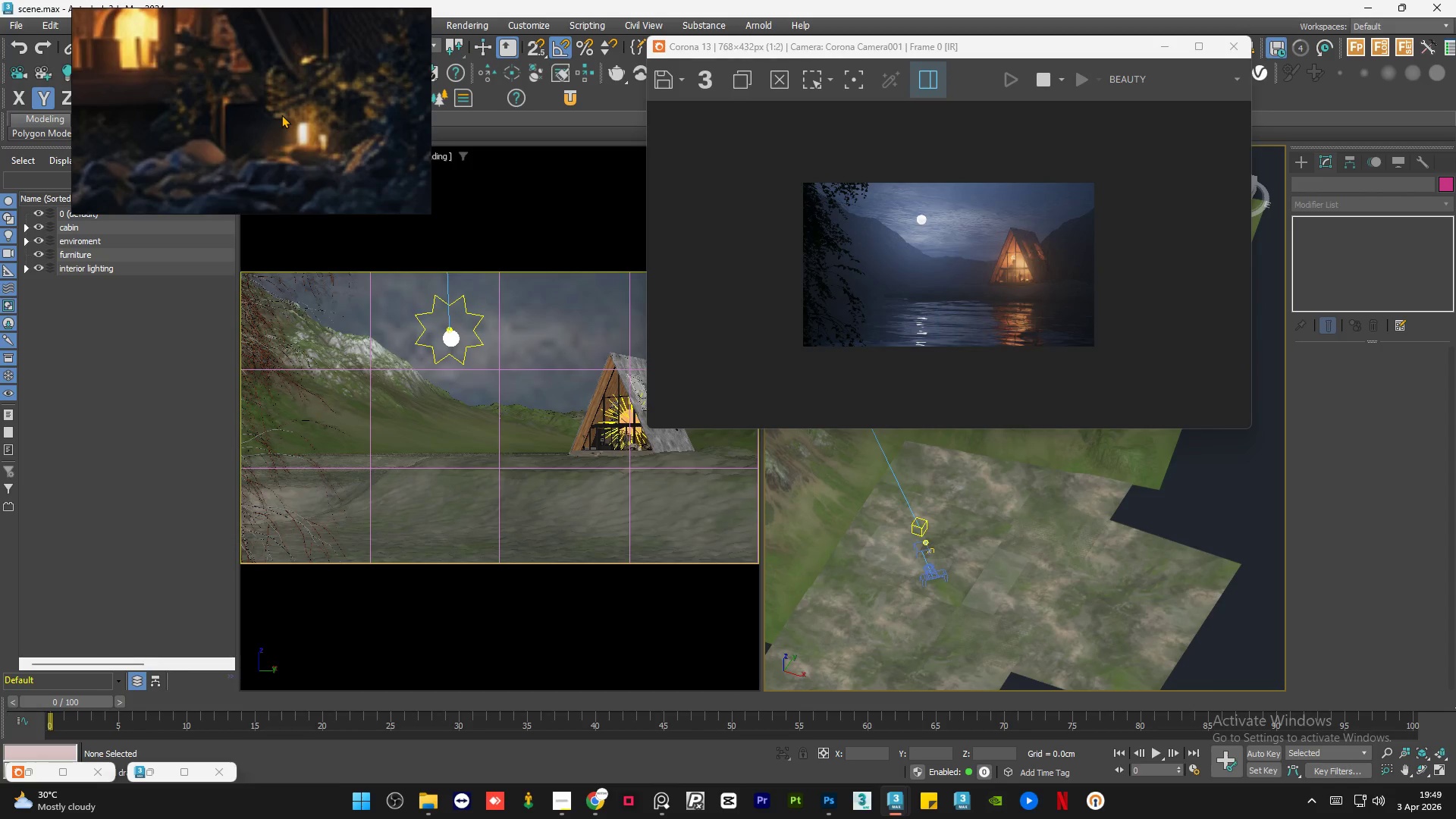 
scroll: coordinate [316, 104], scroll_direction: down, amount: 7.0
 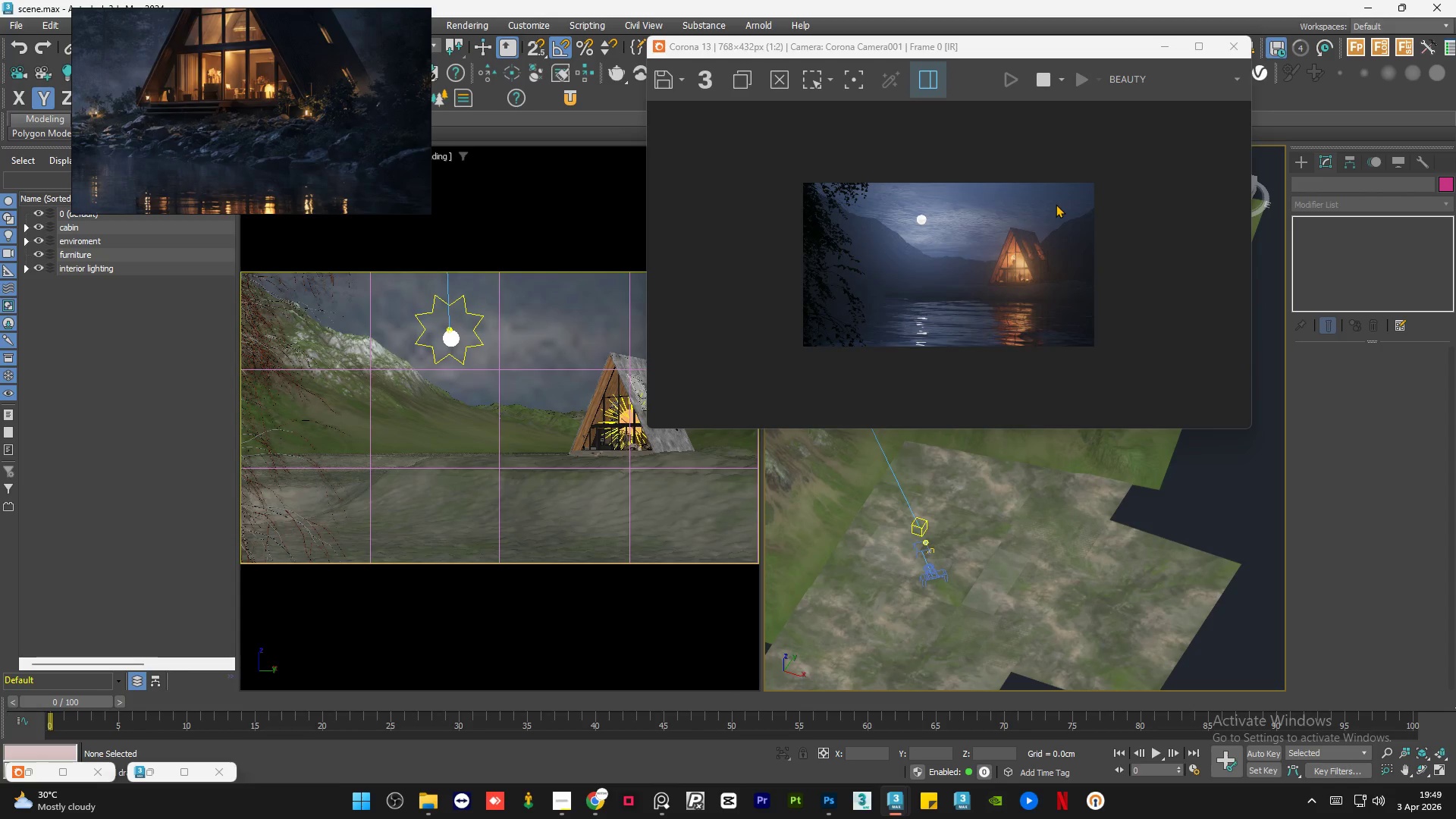 
scroll: coordinate [1214, 228], scroll_direction: up, amount: 3.0
 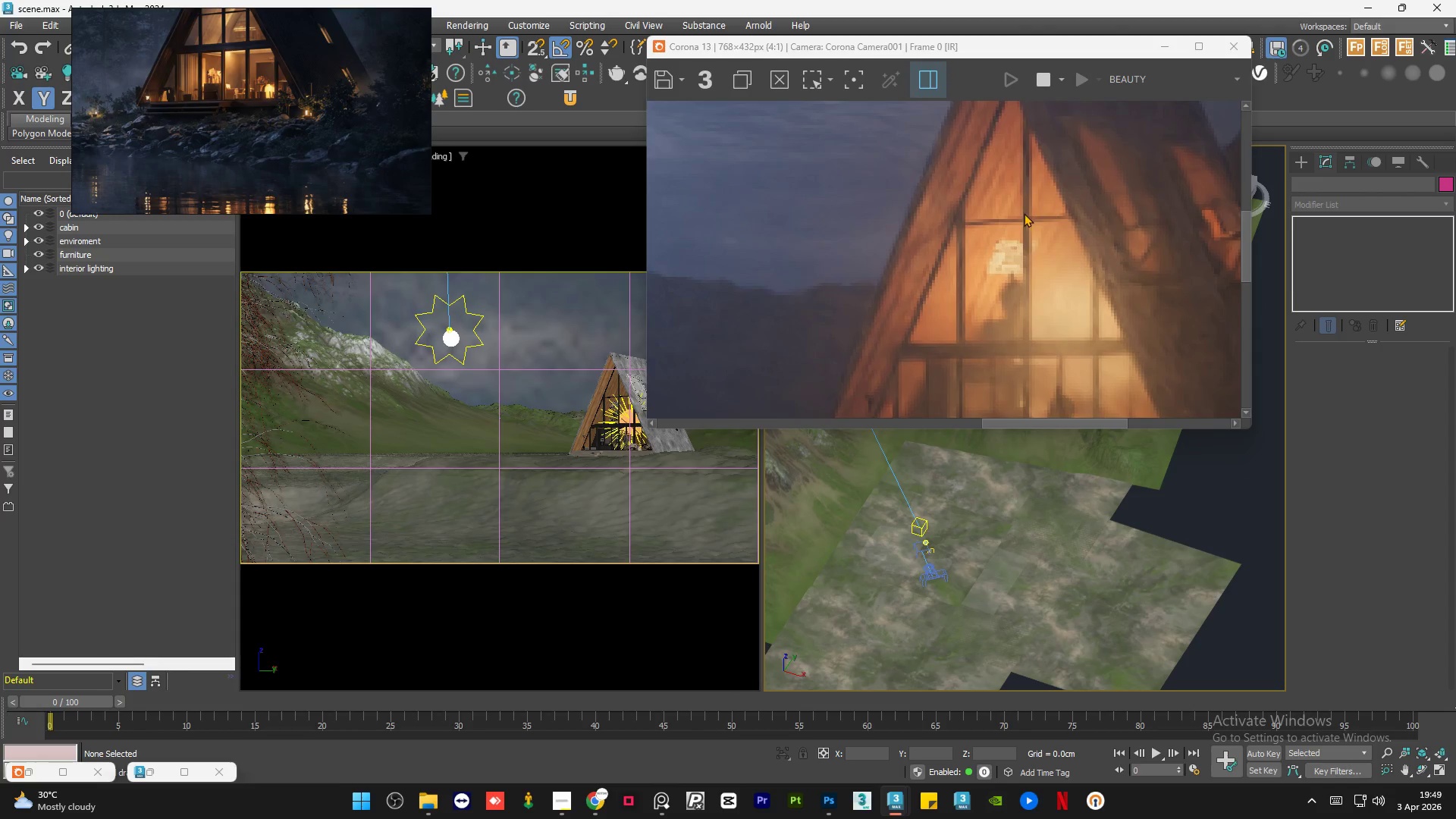 
scroll: coordinate [1024, 213], scroll_direction: down, amount: 2.0
 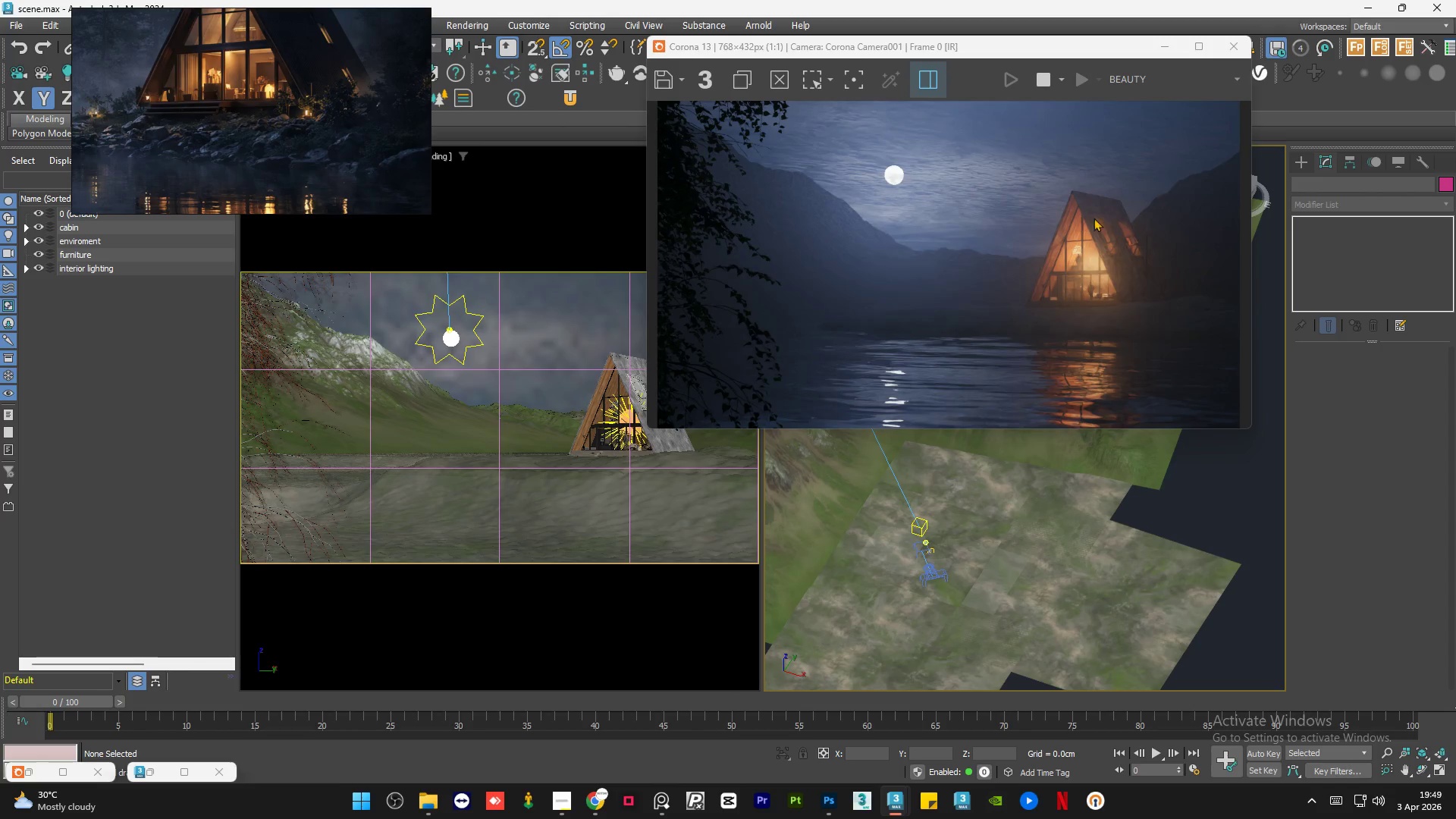 
scroll: coordinate [1135, 230], scroll_direction: up, amount: 2.0
 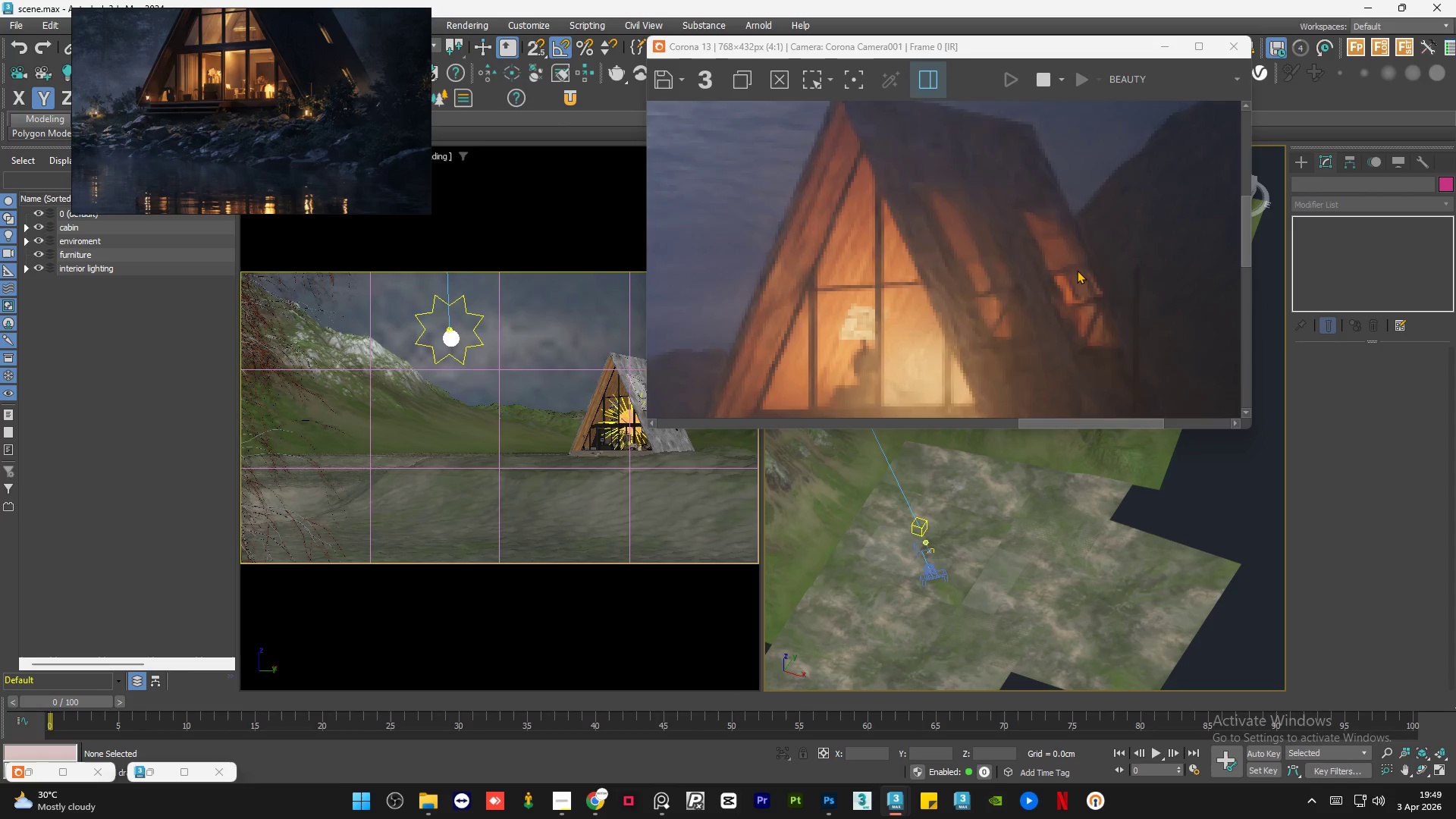 
scroll: coordinate [1073, 251], scroll_direction: none, amount: 0.0
 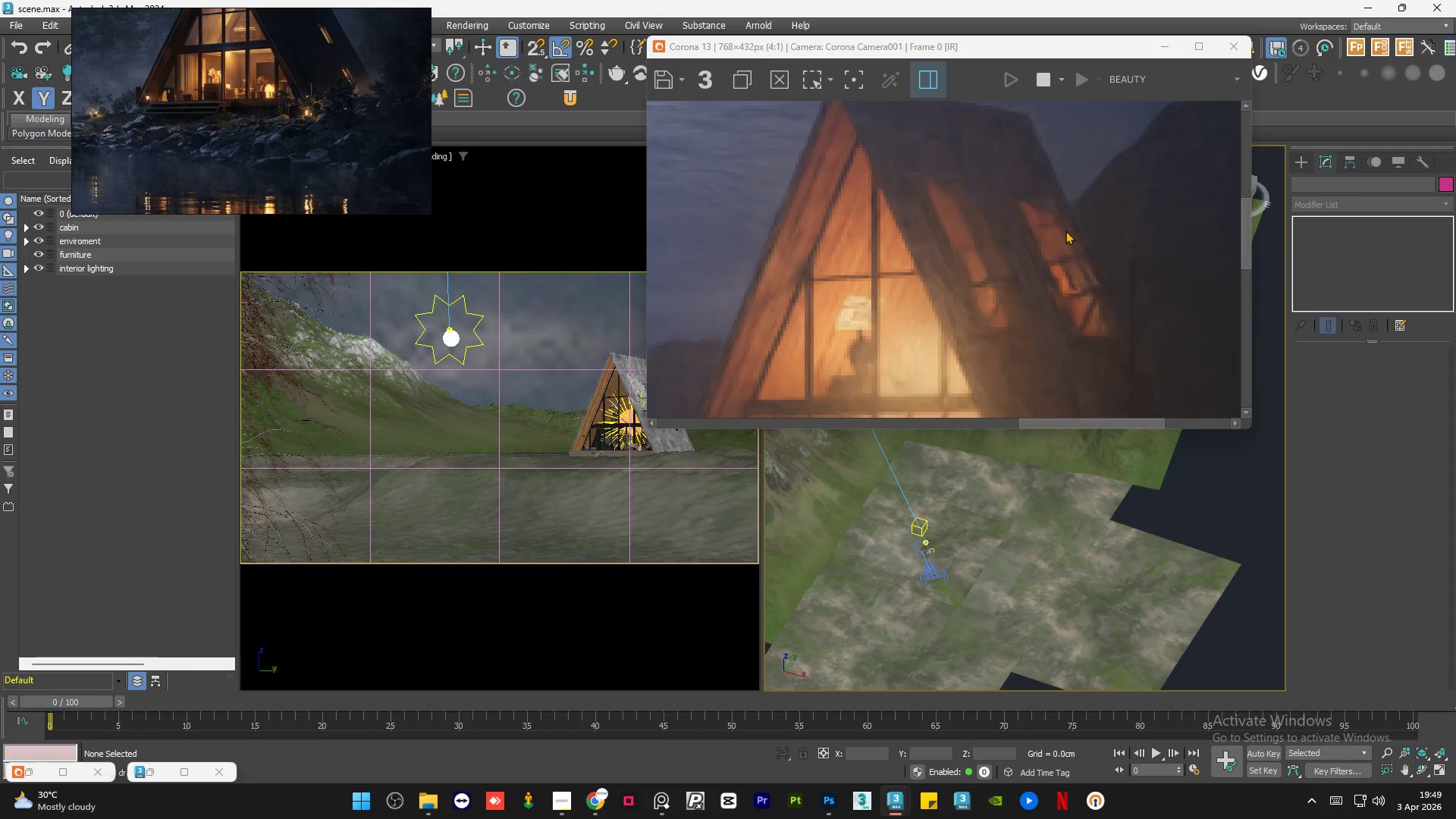 
scroll: coordinate [1065, 231], scroll_direction: down, amount: 1.0
 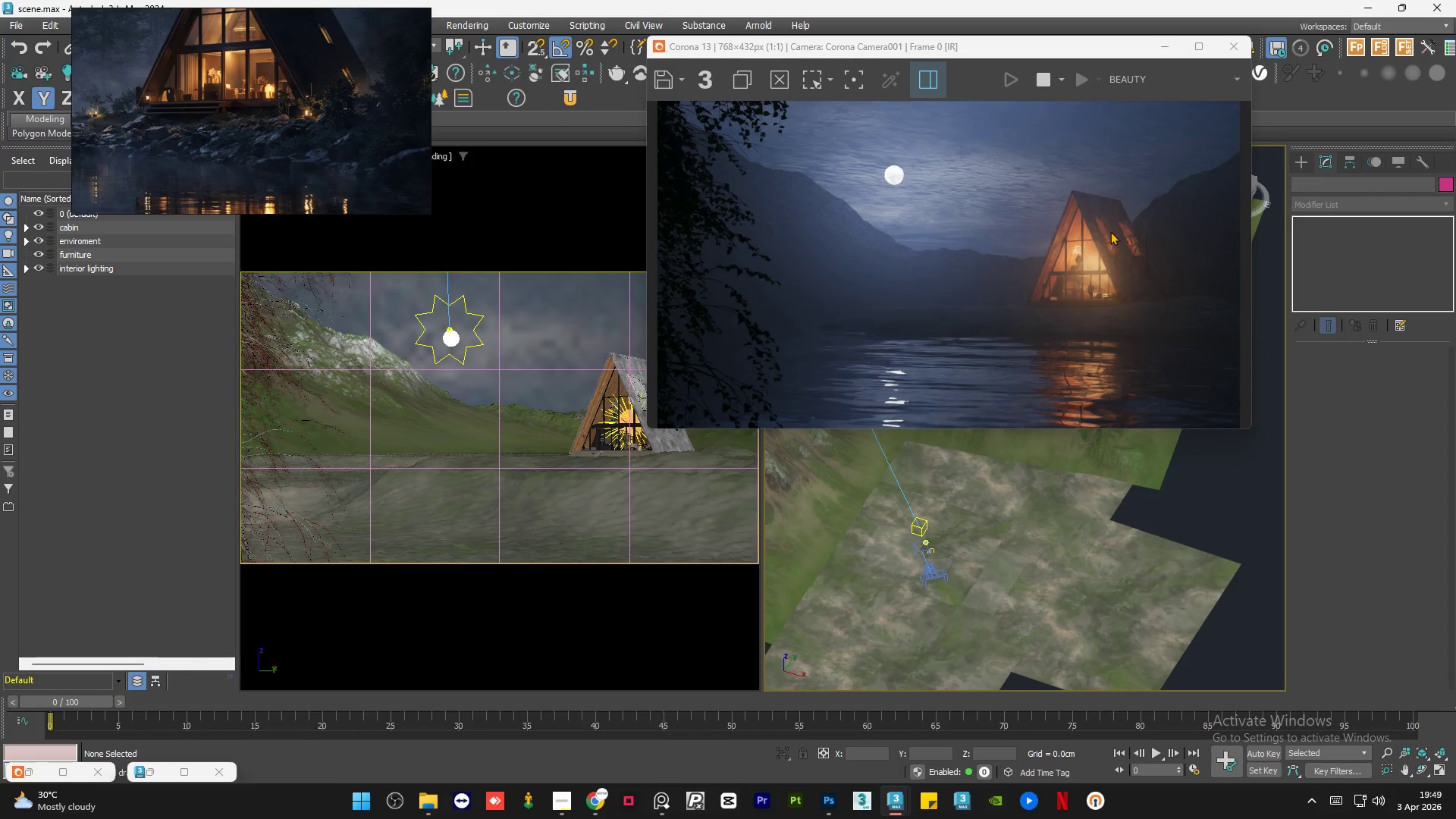 
scroll: coordinate [1097, 242], scroll_direction: up, amount: 3.0
 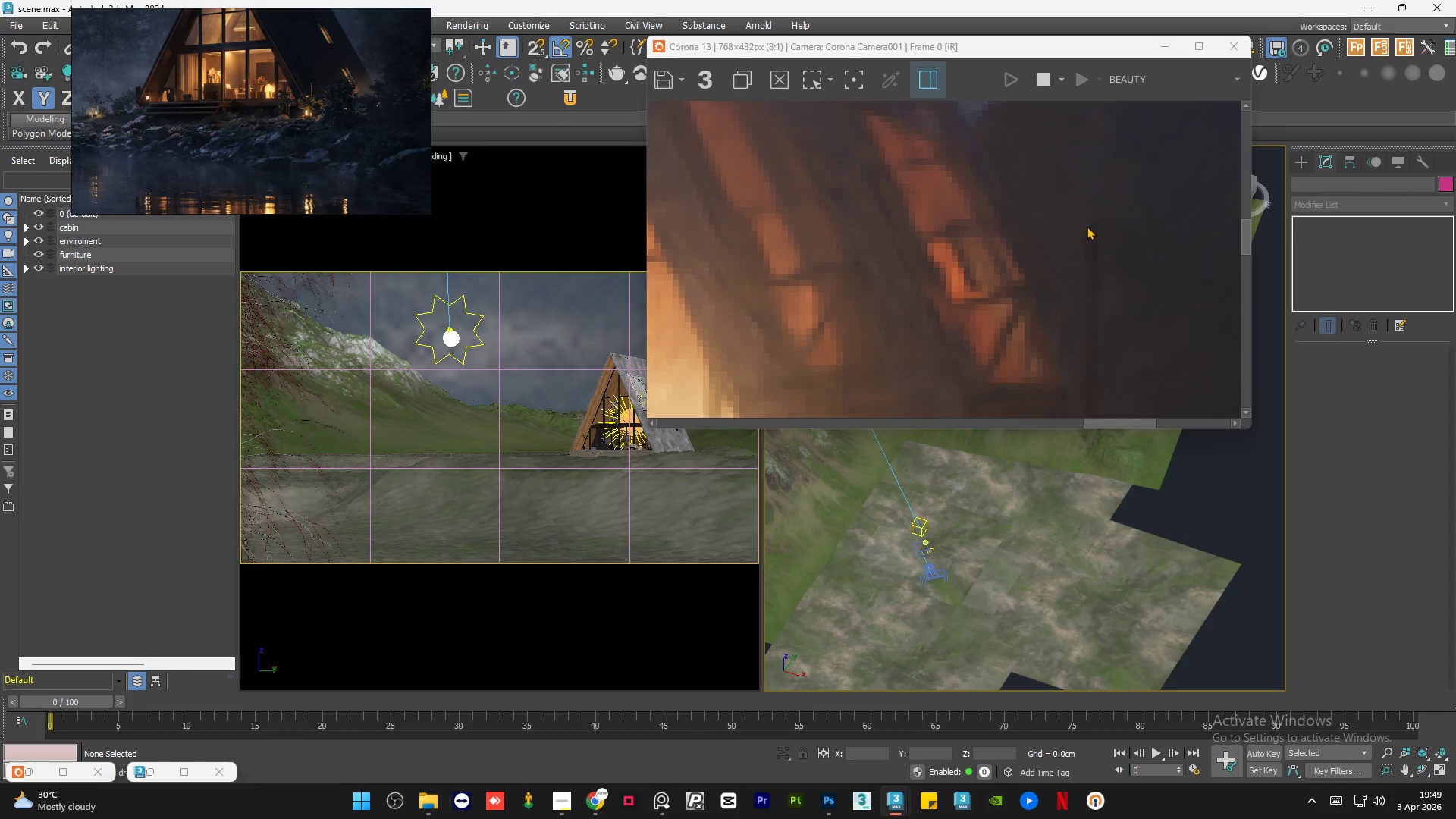 
scroll: coordinate [1024, 245], scroll_direction: down, amount: 3.0
 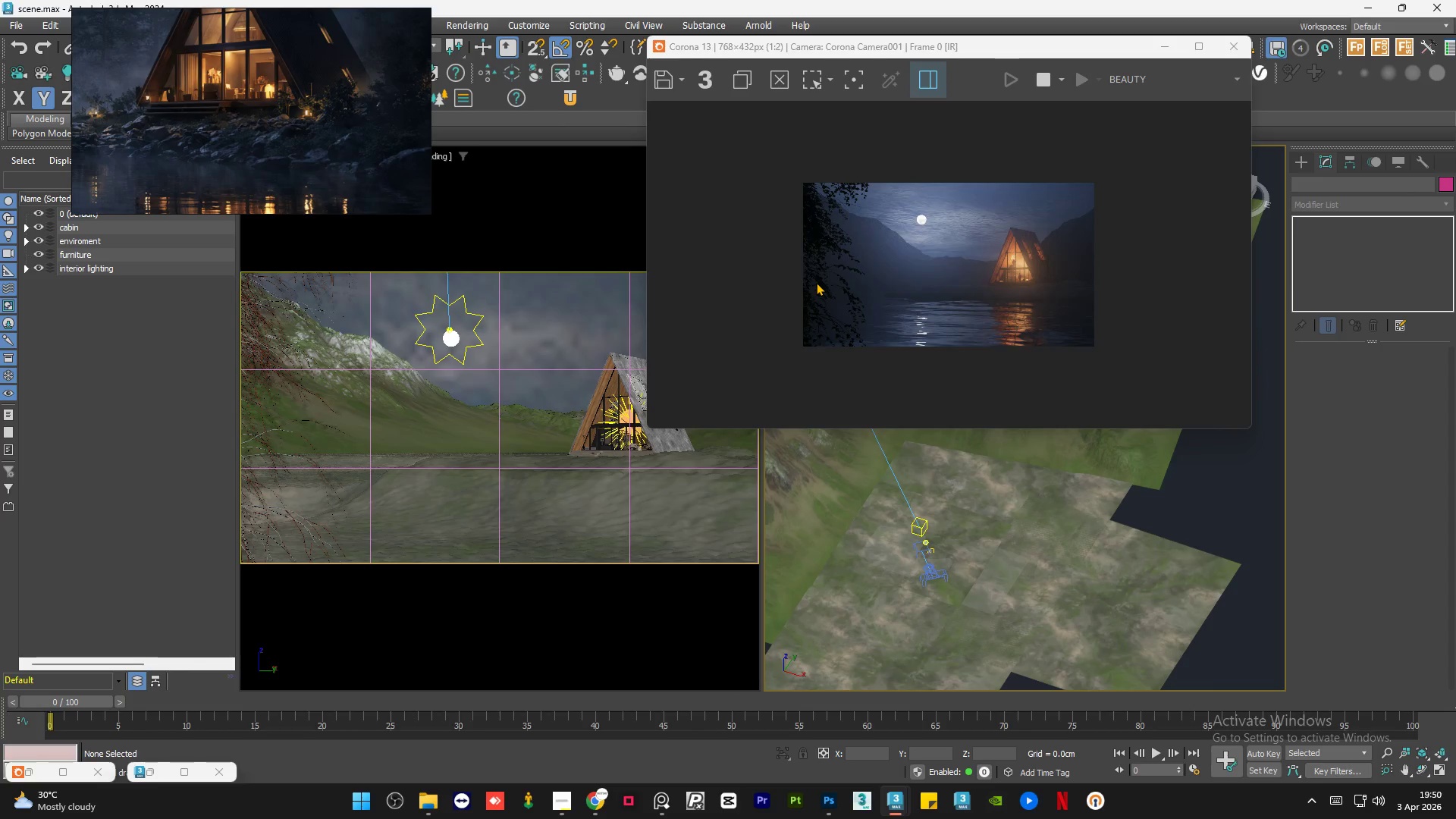 
scroll: coordinate [257, 121], scroll_direction: none, amount: 0.0
 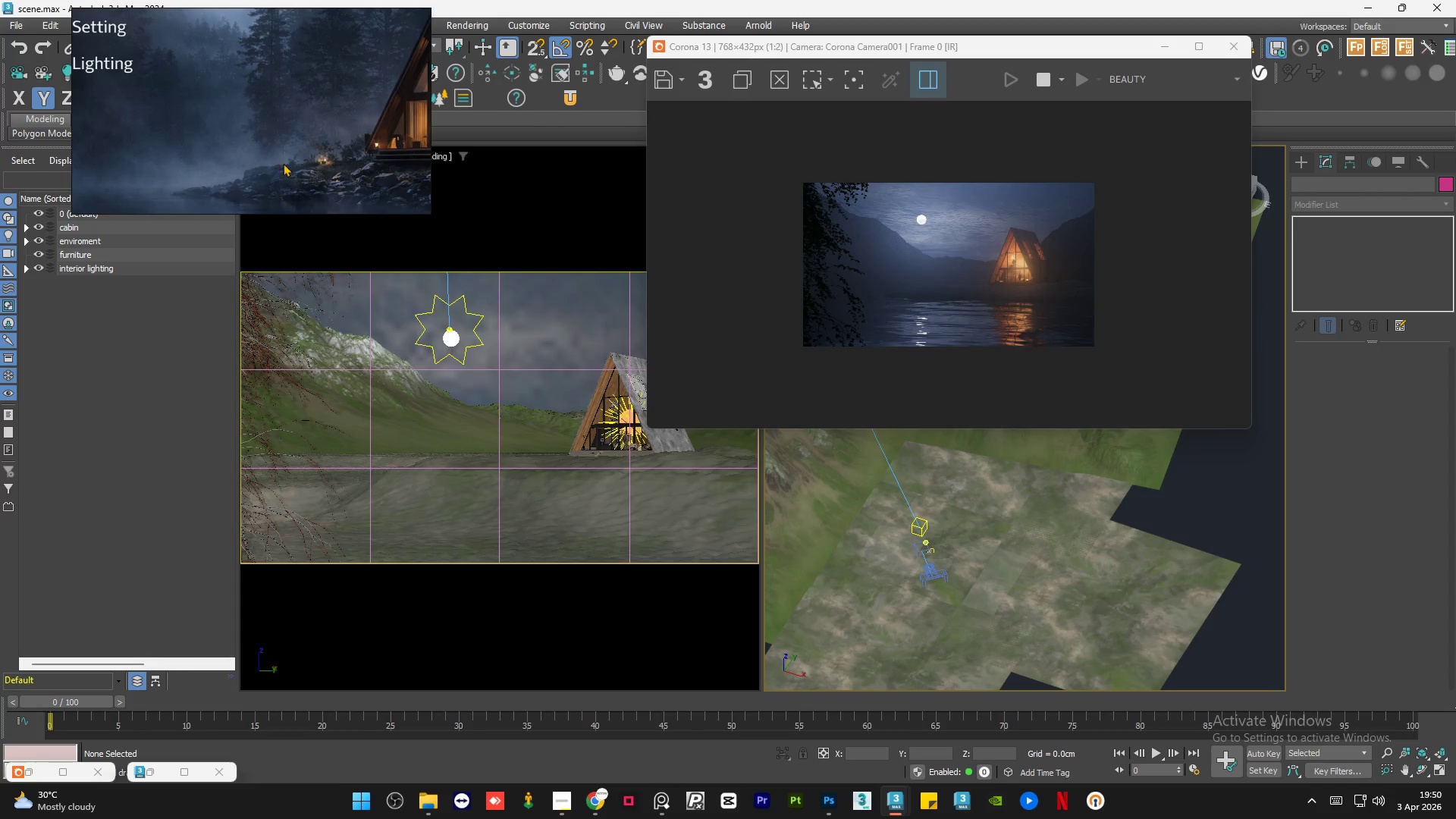 
scroll: coordinate [318, 169], scroll_direction: up, amount: 4.0
 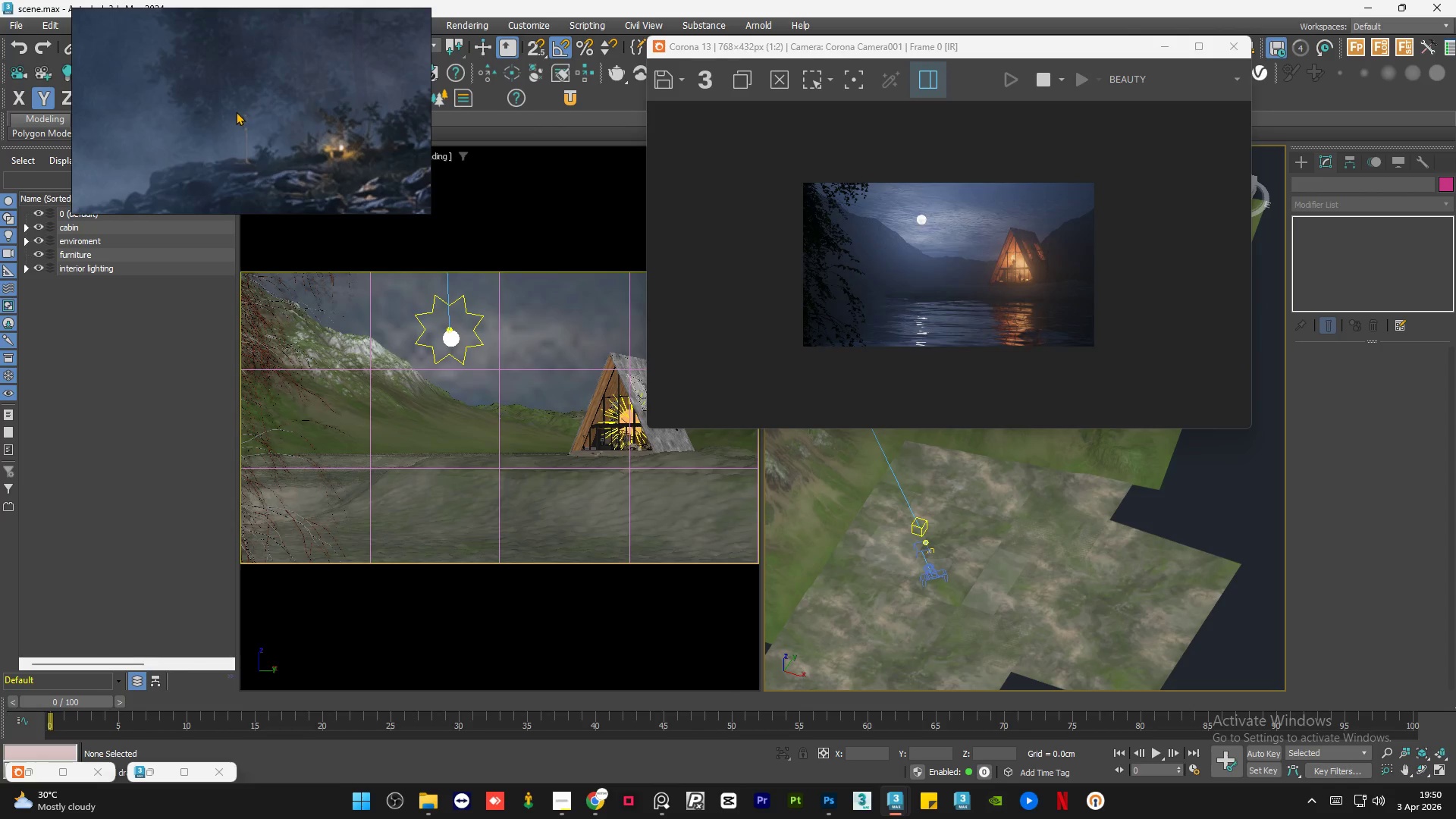 
scroll: coordinate [262, 104], scroll_direction: down, amount: 6.0
 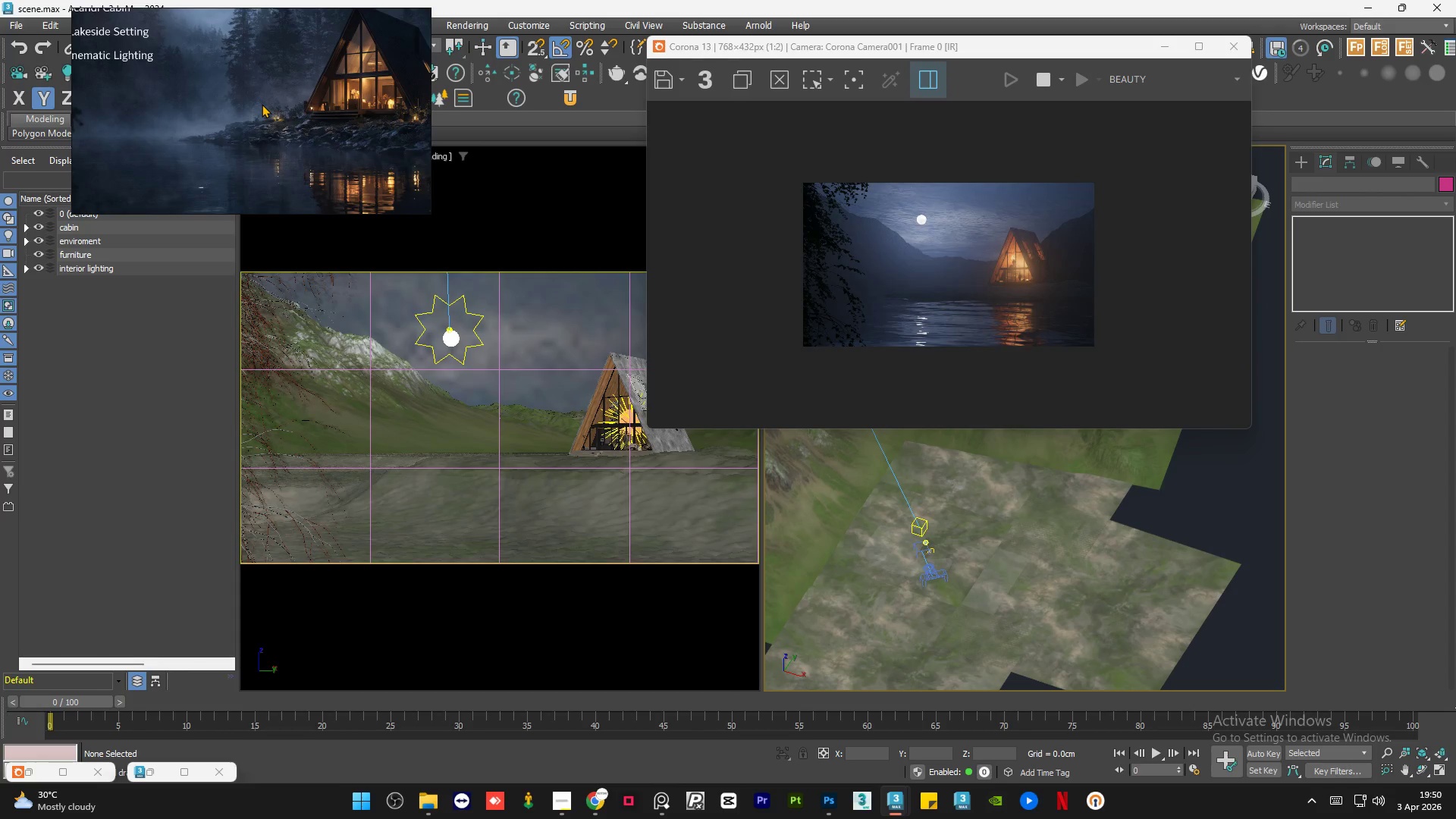 
scroll: coordinate [218, 101], scroll_direction: up, amount: 5.0
 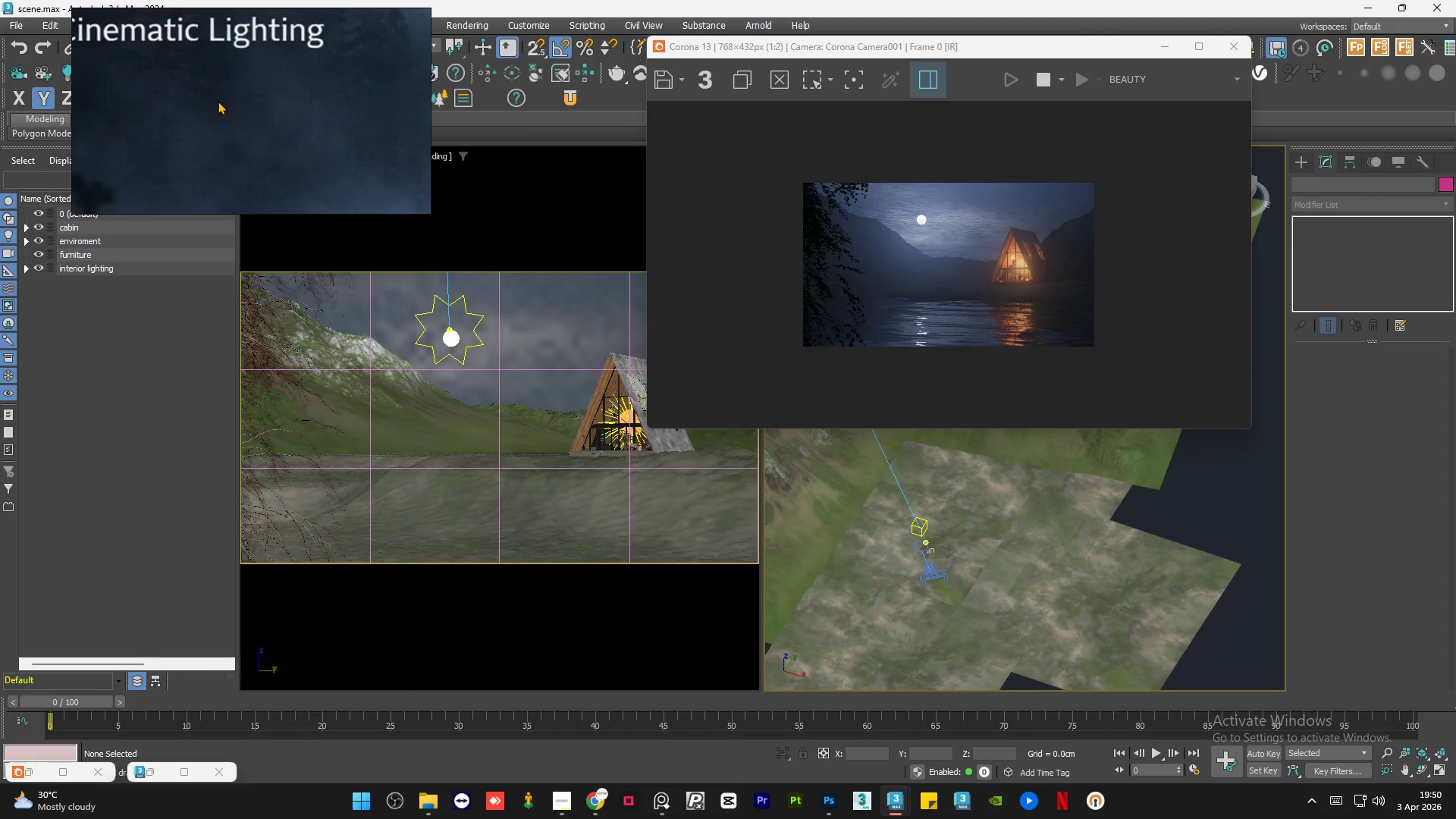 
scroll: coordinate [218, 101], scroll_direction: down, amount: 8.0
 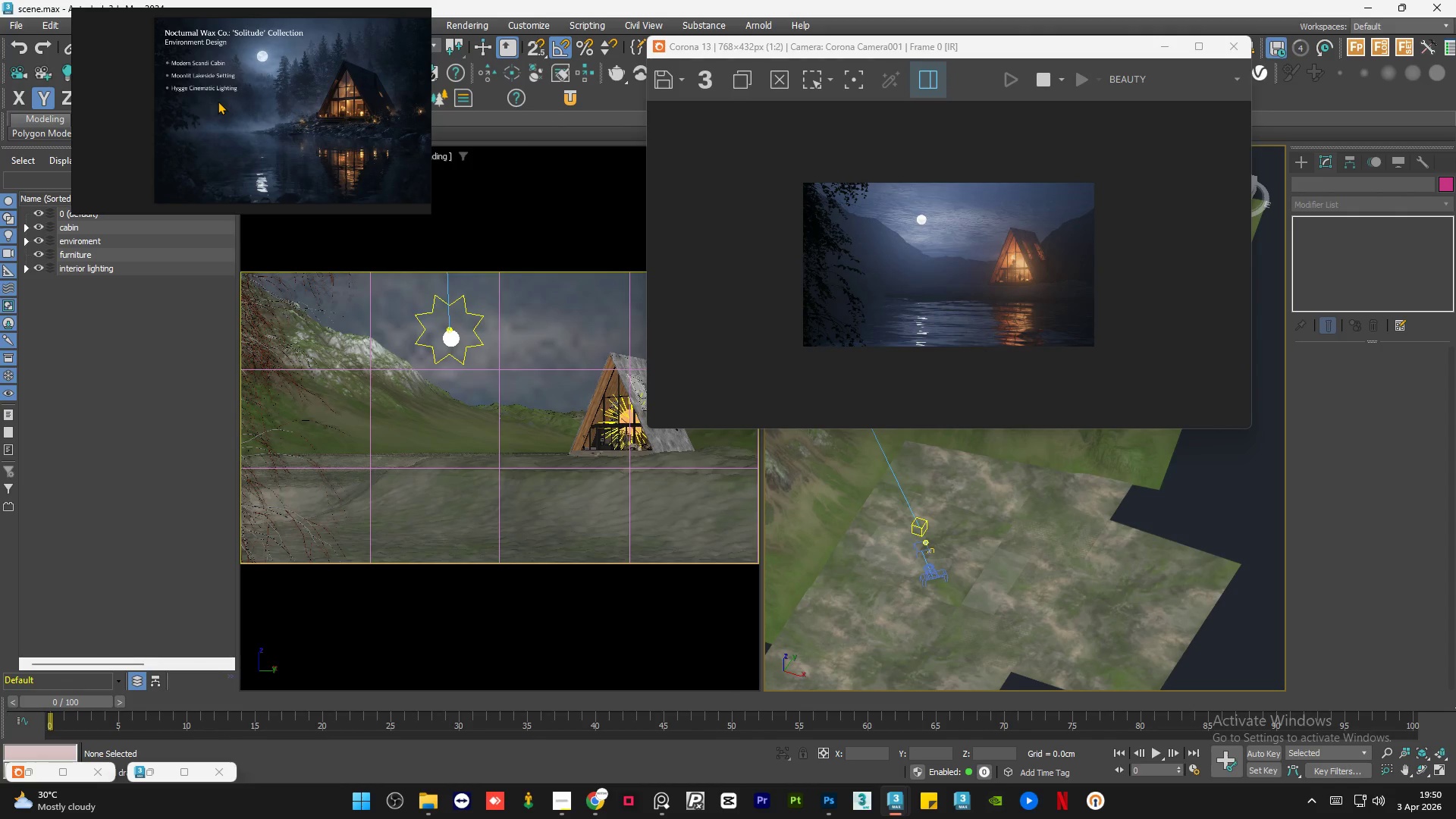 
wait(9.0)
 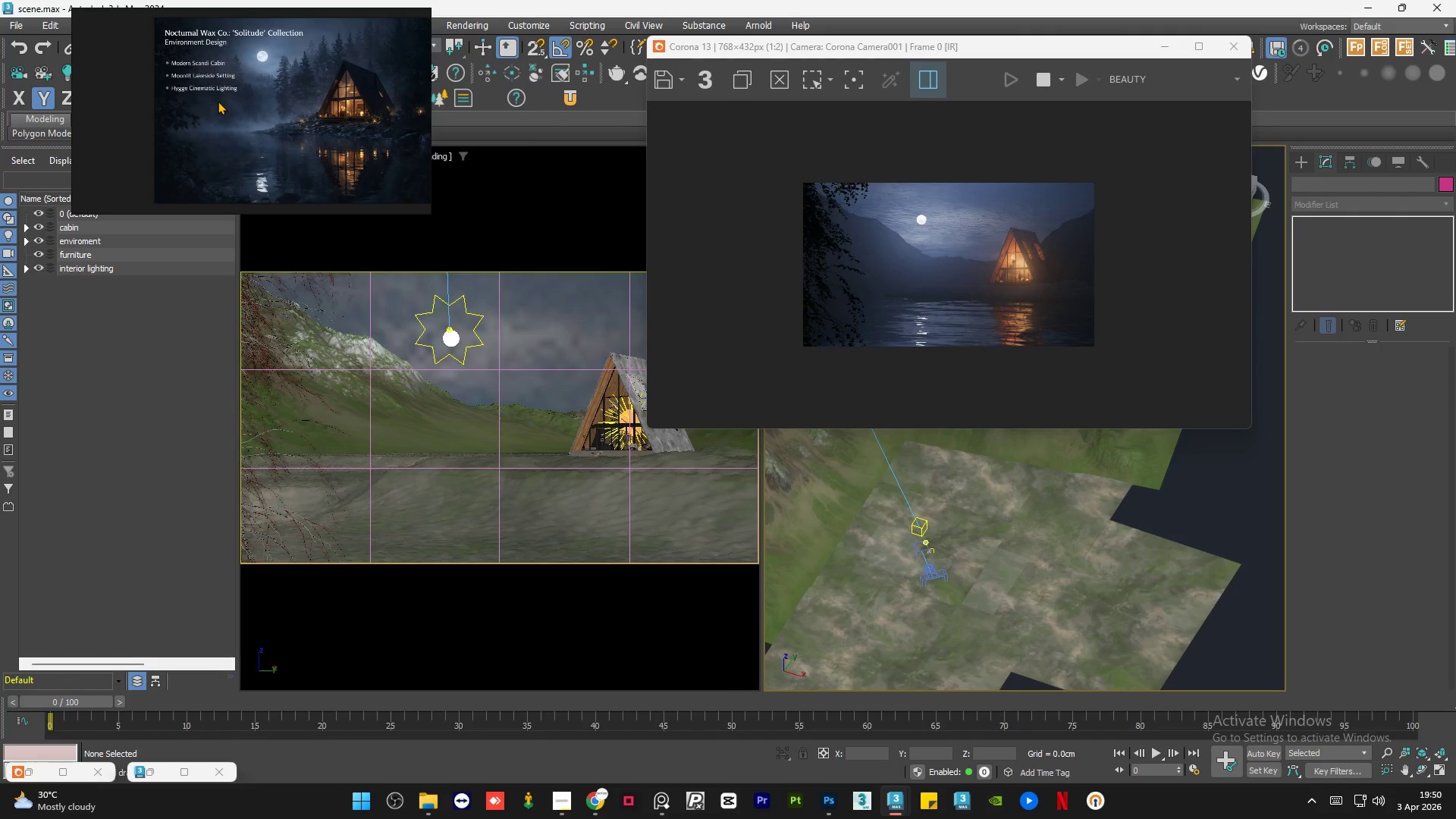 
left_click([33, 770])
 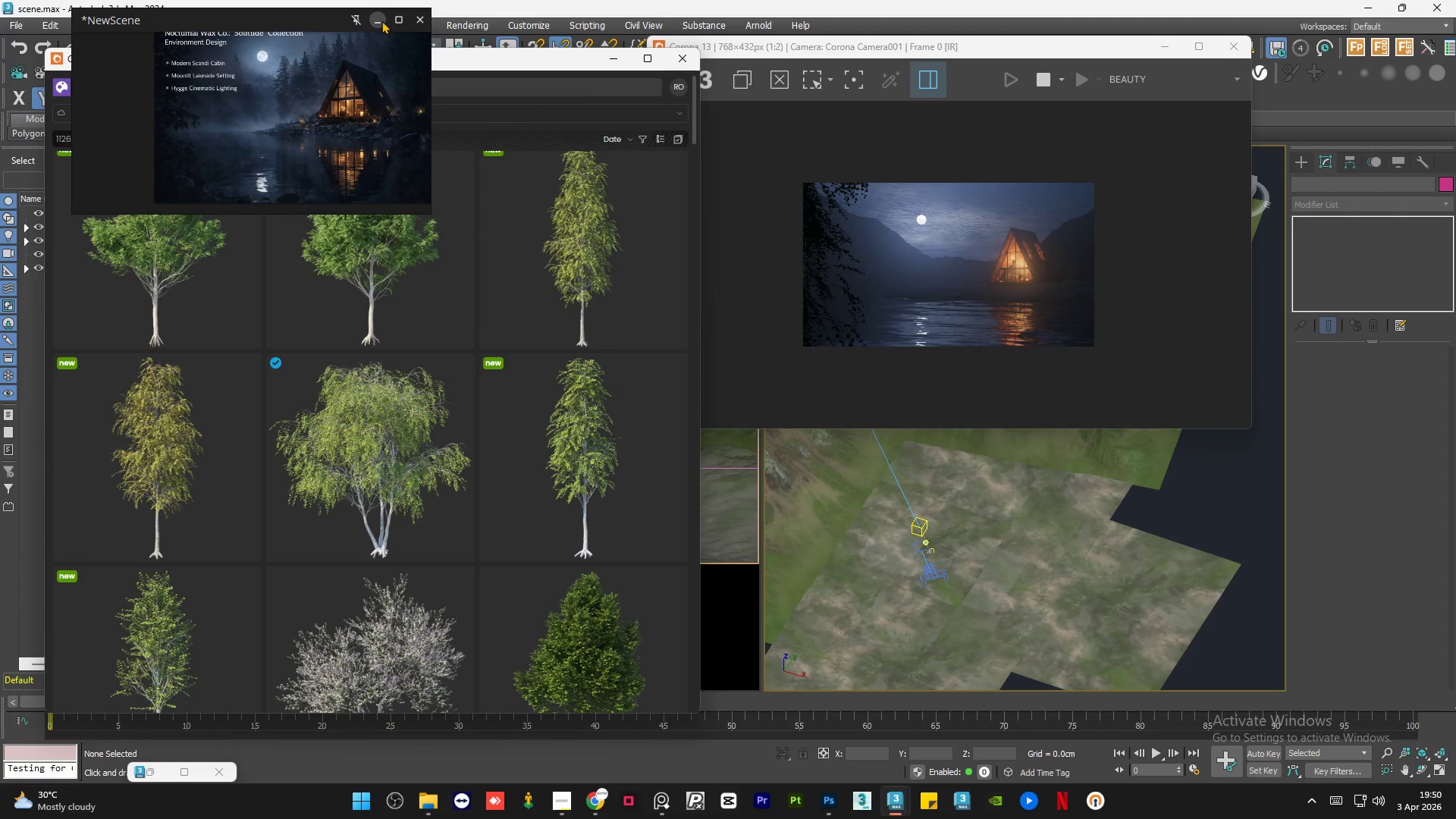 
left_click([381, 20])
 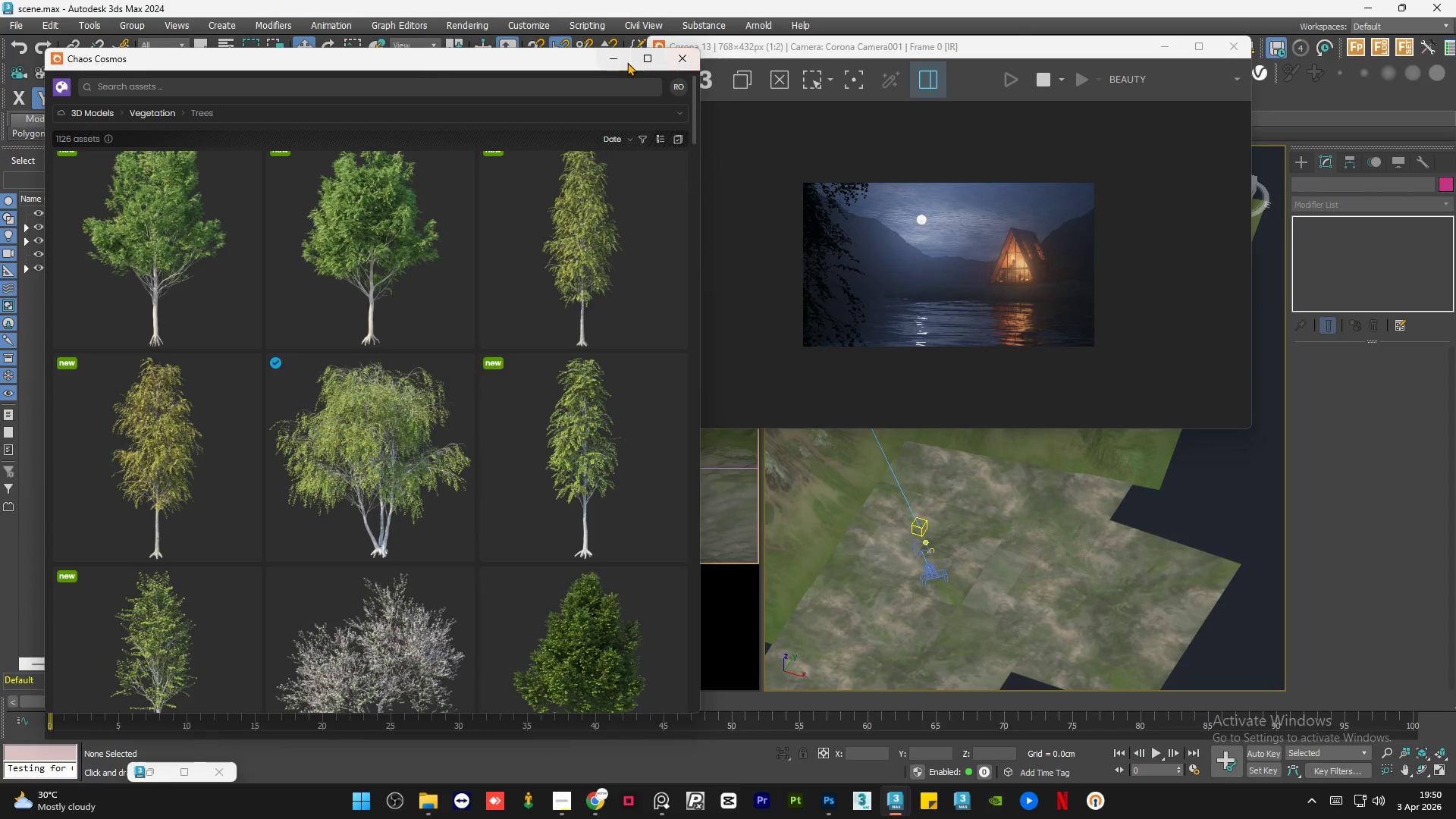 
left_click([618, 58])
 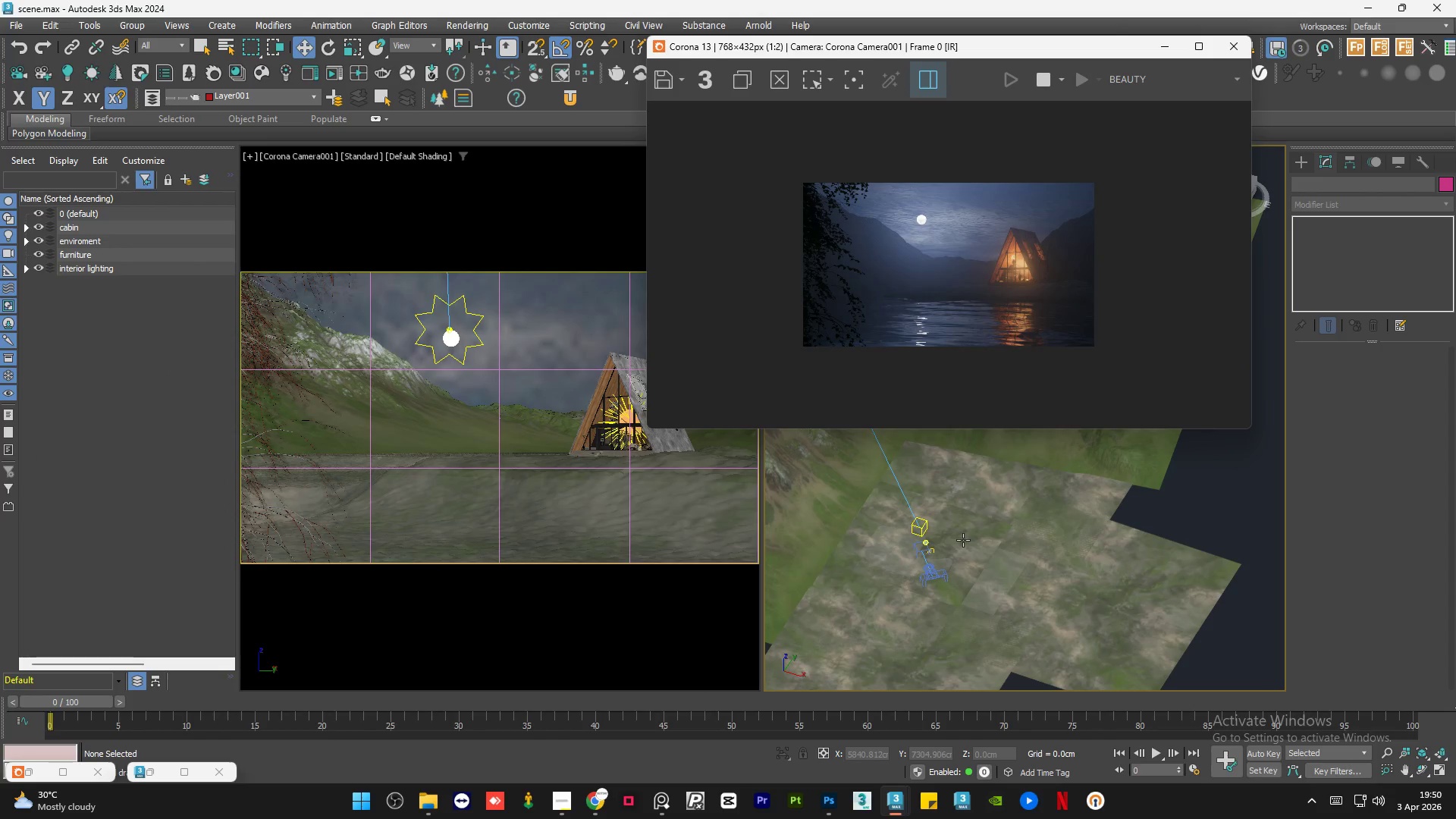 
scroll: coordinate [965, 544], scroll_direction: down, amount: 1.0
 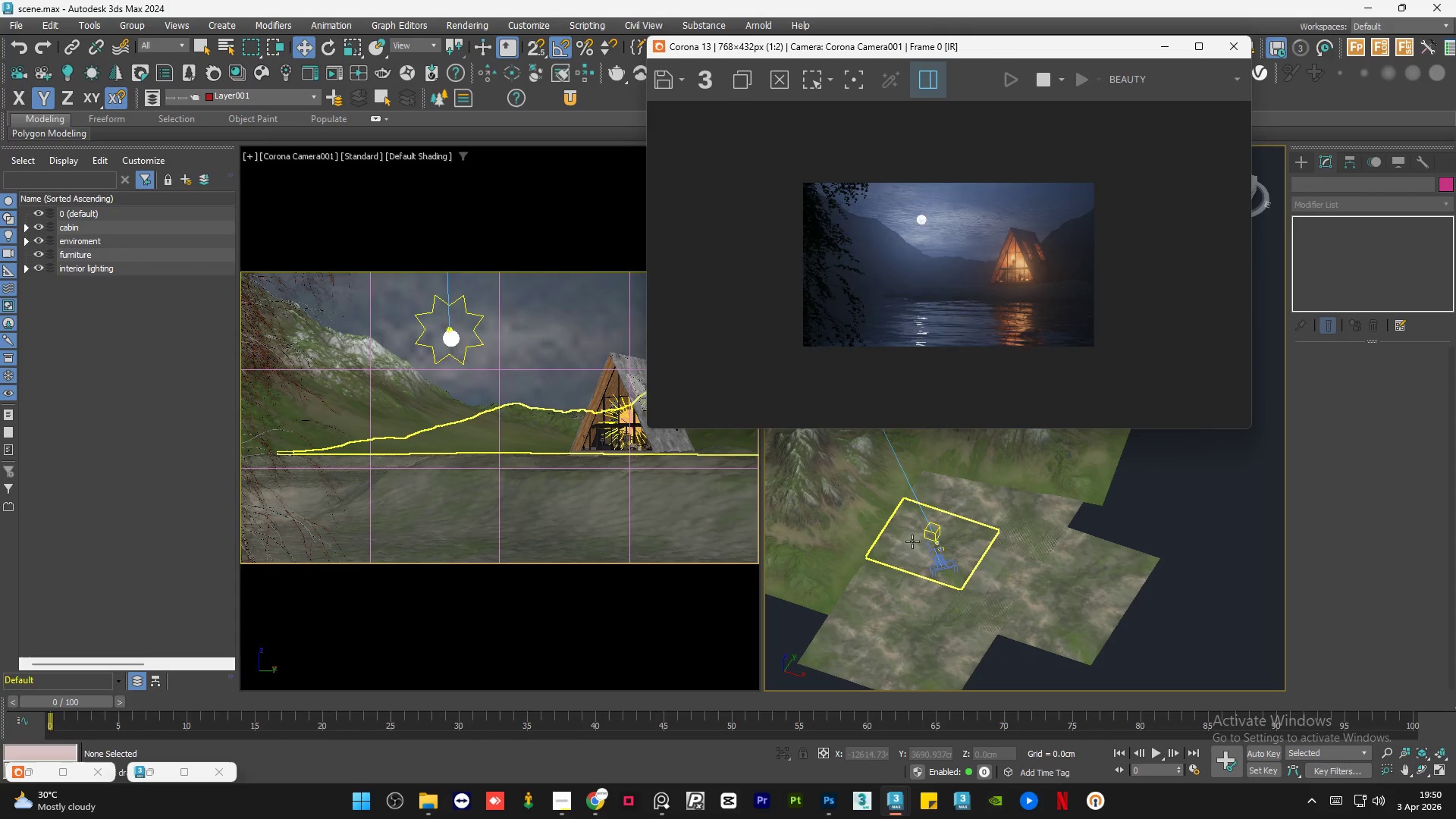 
scroll: coordinate [1034, 585], scroll_direction: up, amount: 8.0
 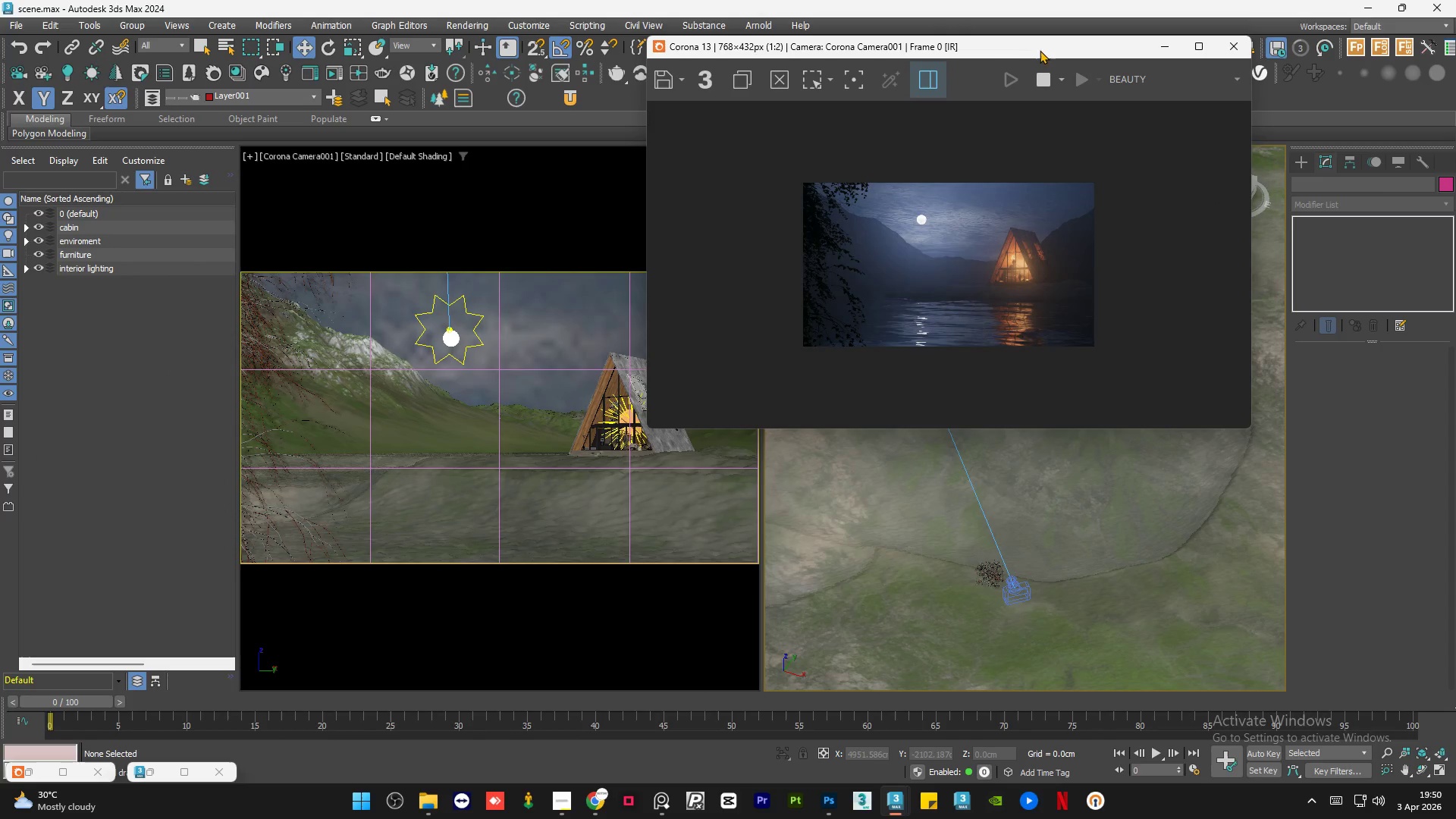 
left_click_drag(start_coordinate=[1038, 48], to_coordinate=[553, 37])
 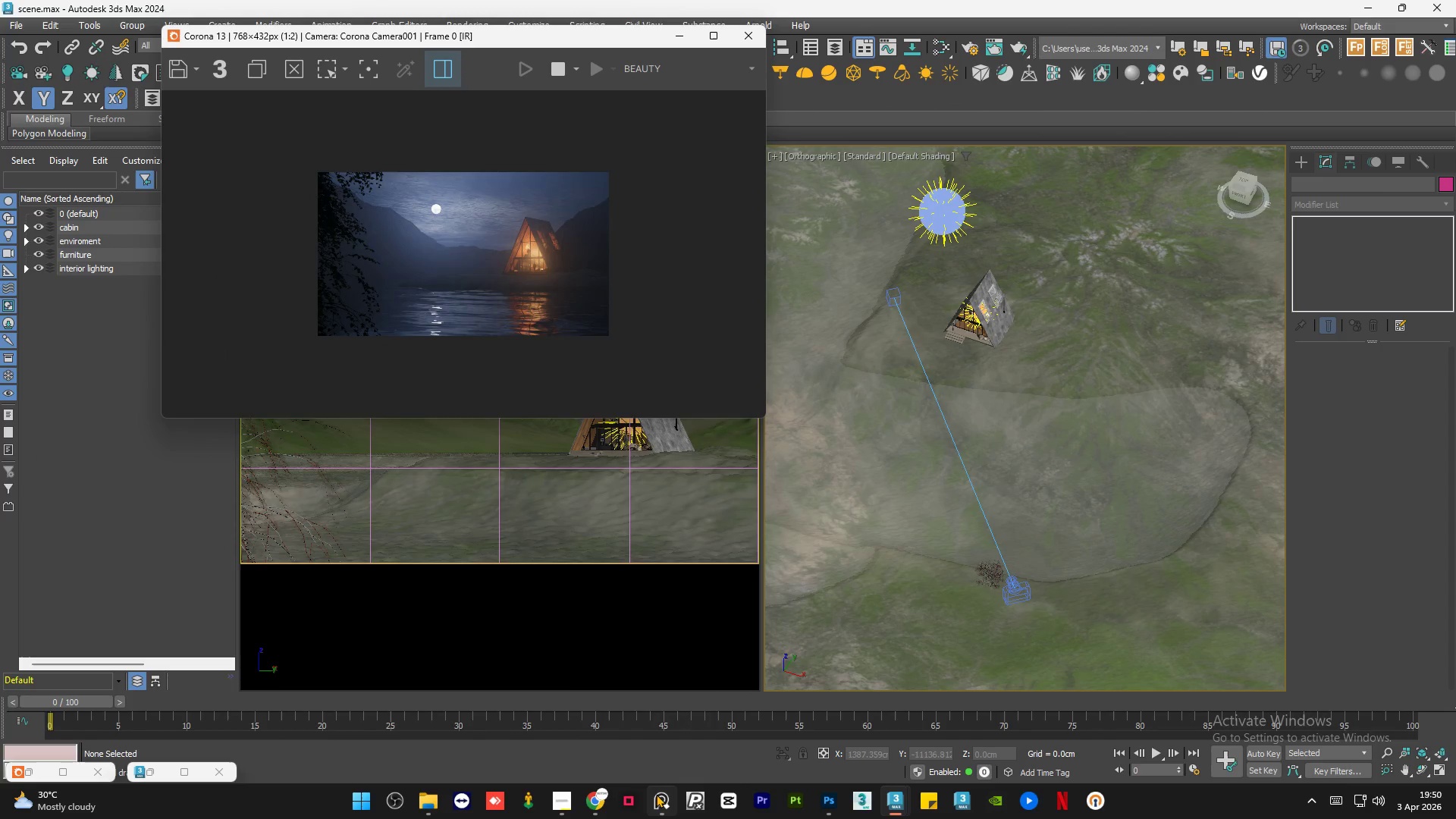 
left_click([657, 795])
 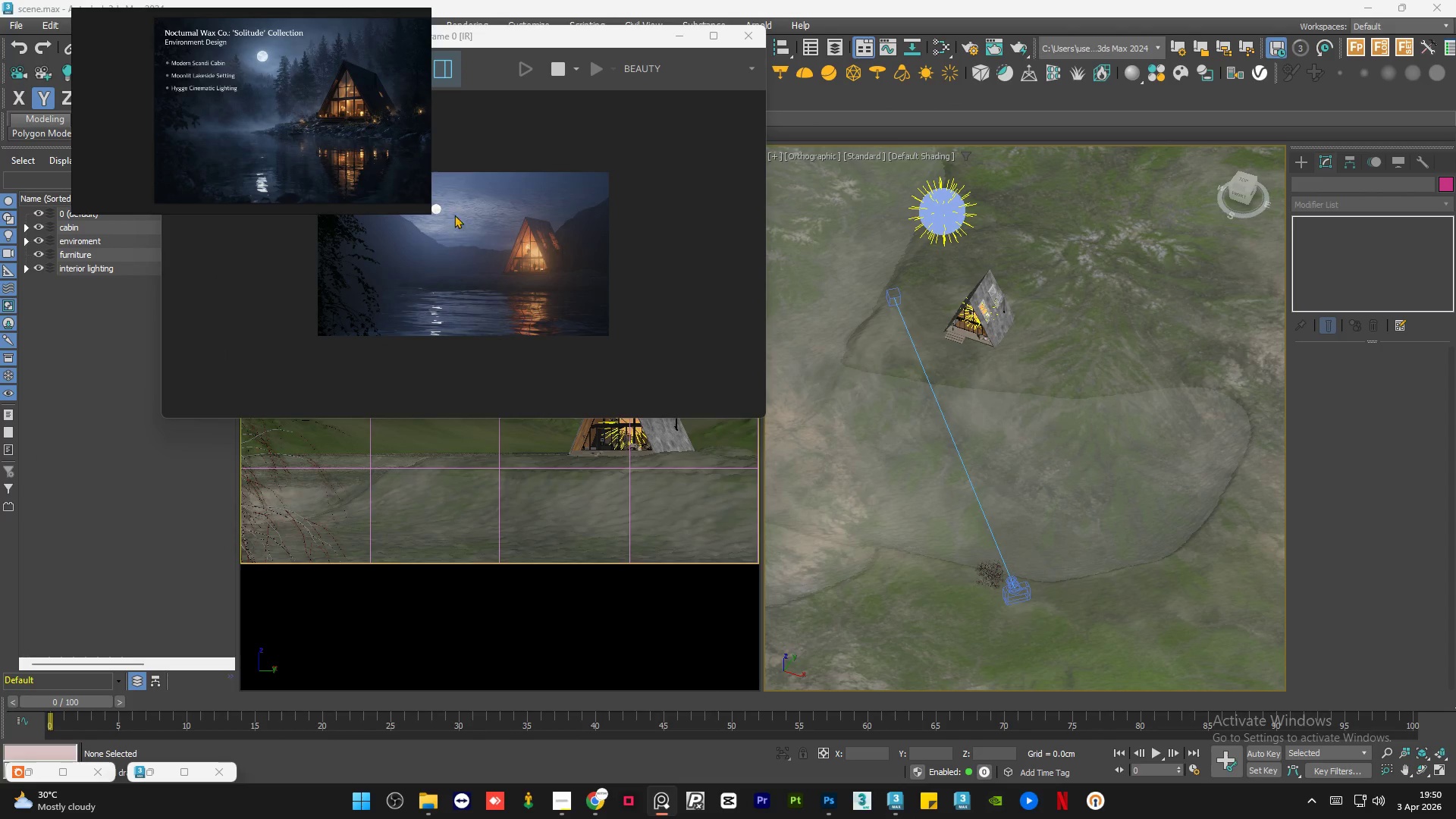 
scroll: coordinate [519, 333], scroll_direction: up, amount: 1.0
 